 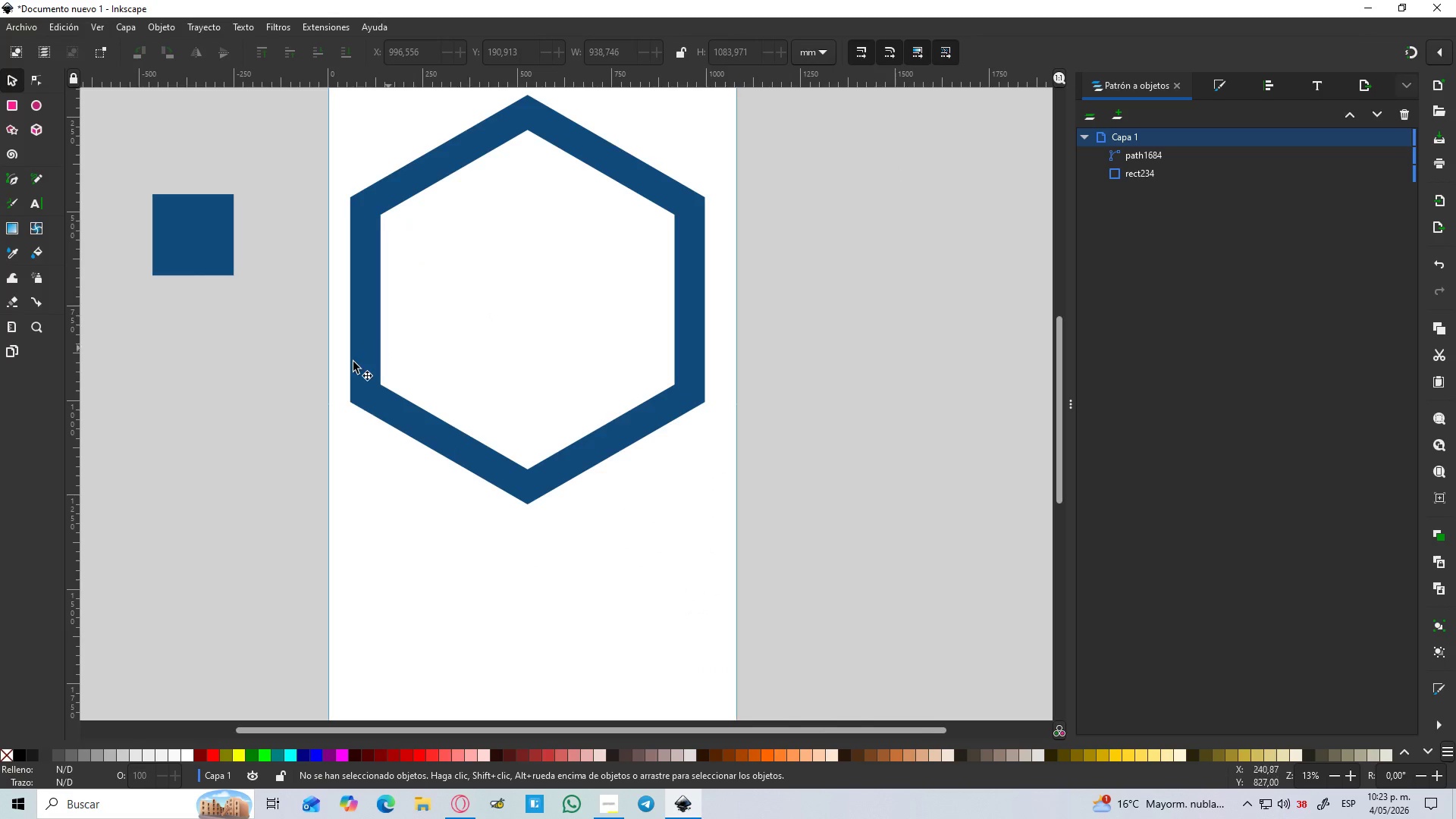 
scroll: coordinate [353, 221], scroll_direction: up, amount: 1.0
 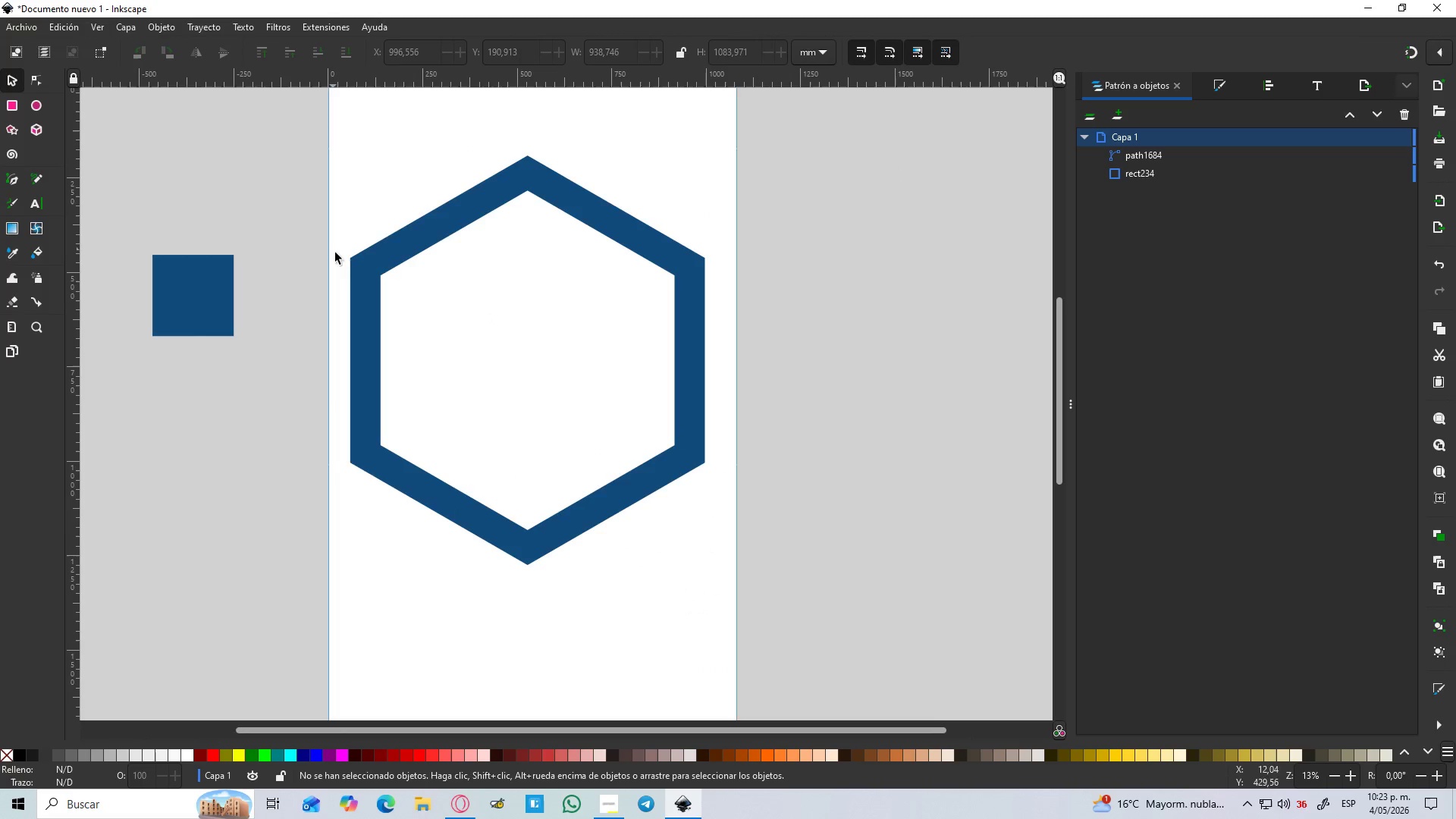 
left_click([441, 296])
 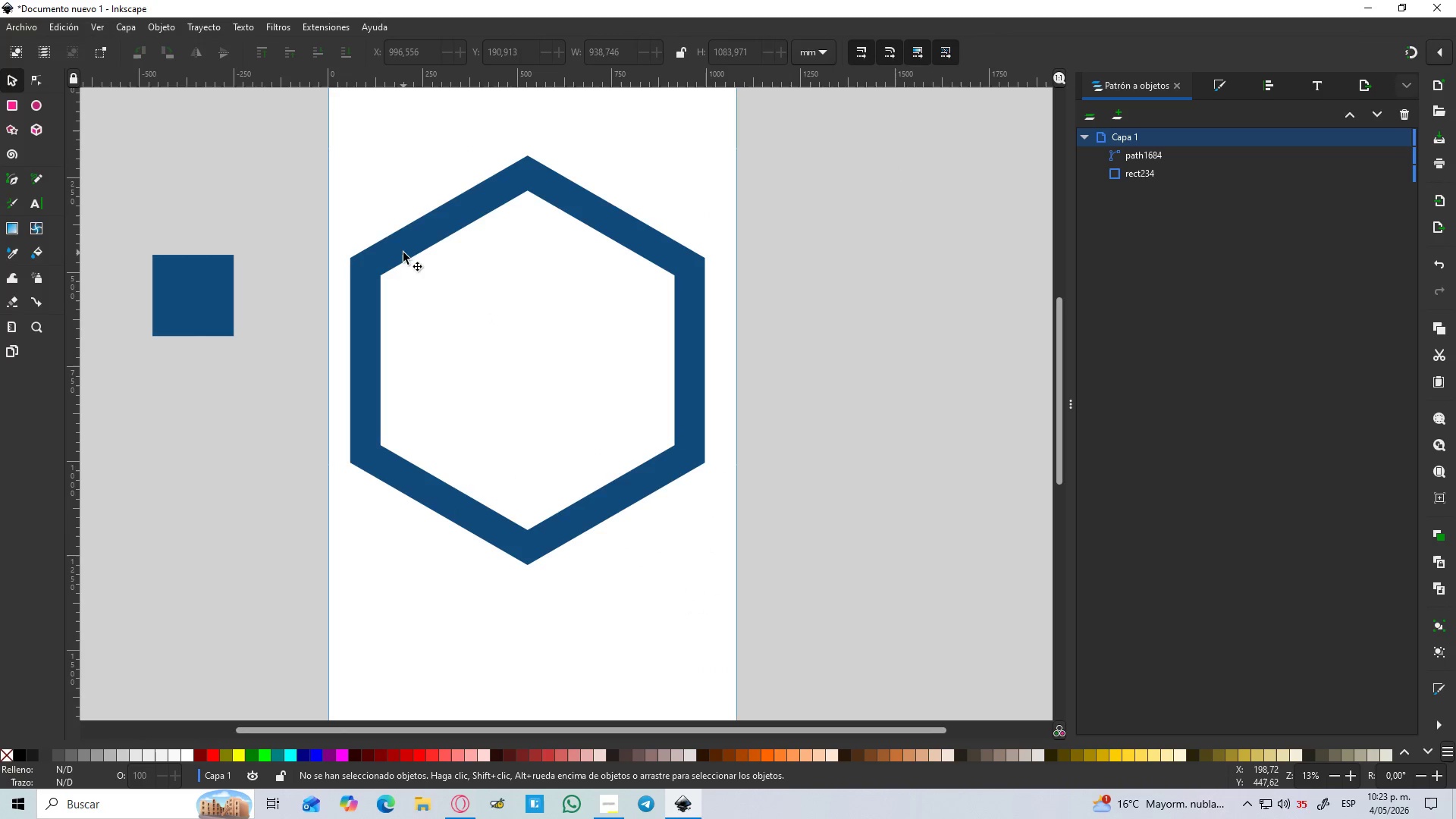 
left_click([403, 253])
 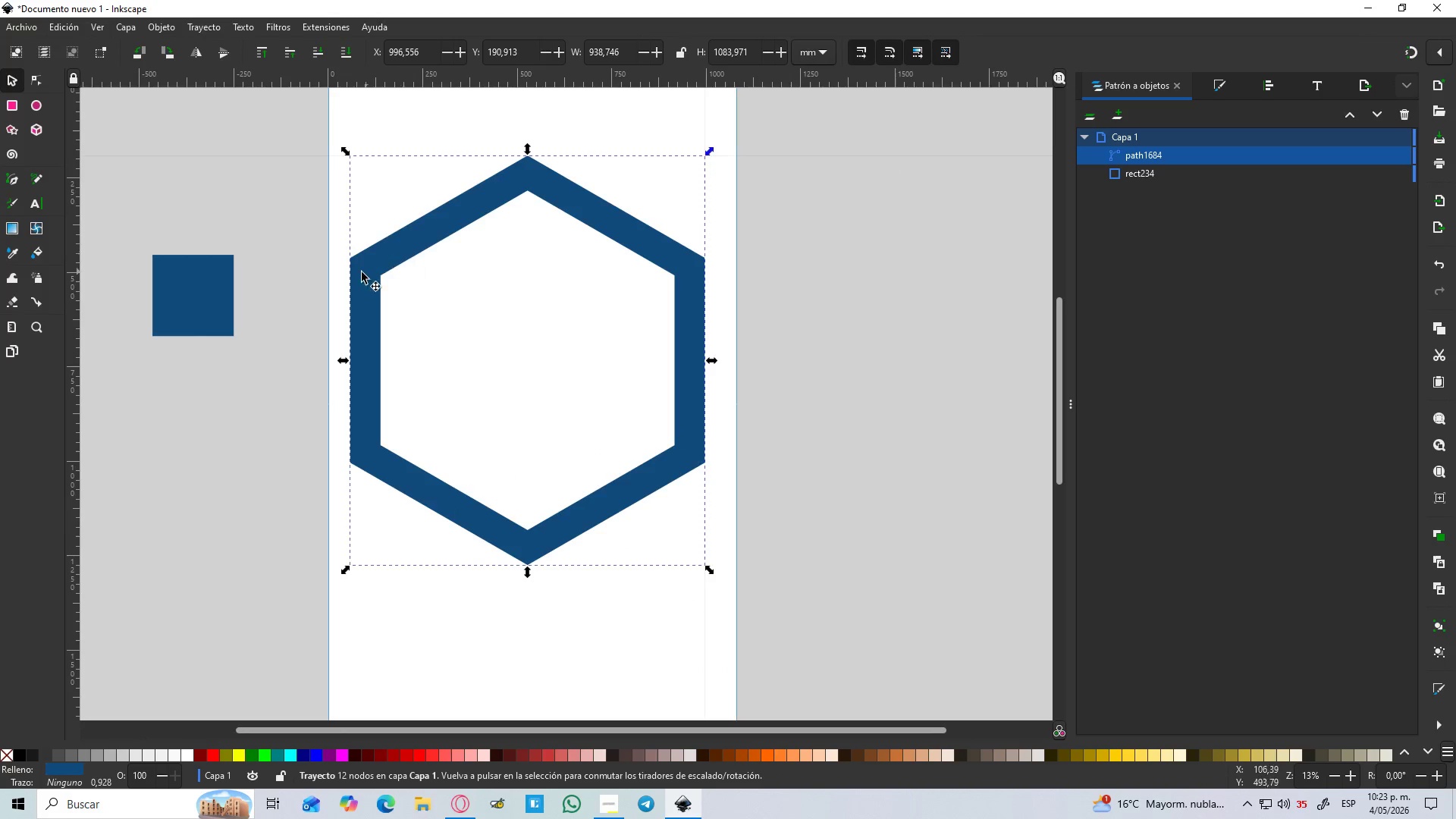 
hold_key(key=ControlLeft, duration=1.5)
scroll: coordinate [347, 271], scroll_direction: down, amount: 1.0
 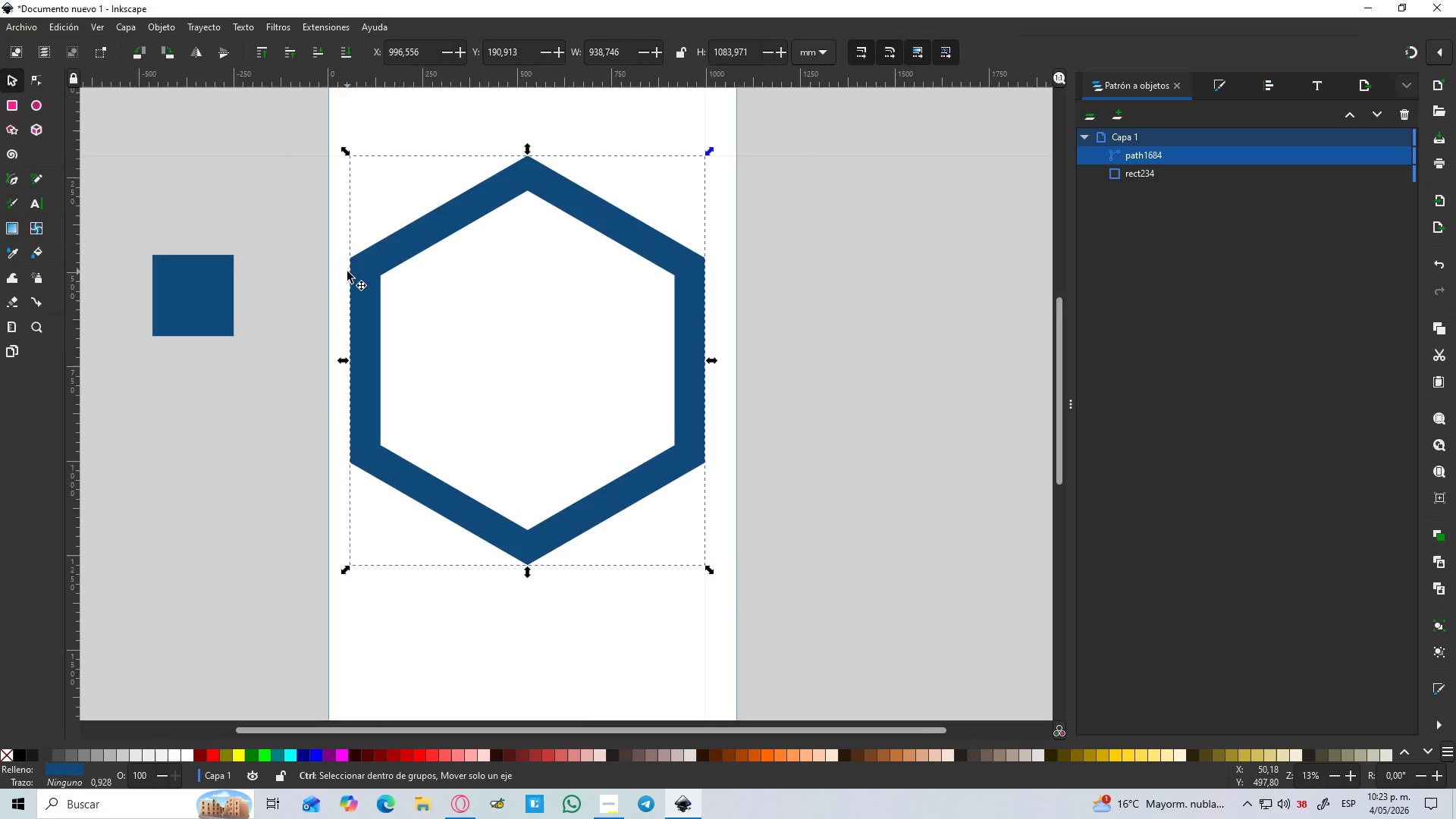 
key(Control+ControlLeft)
 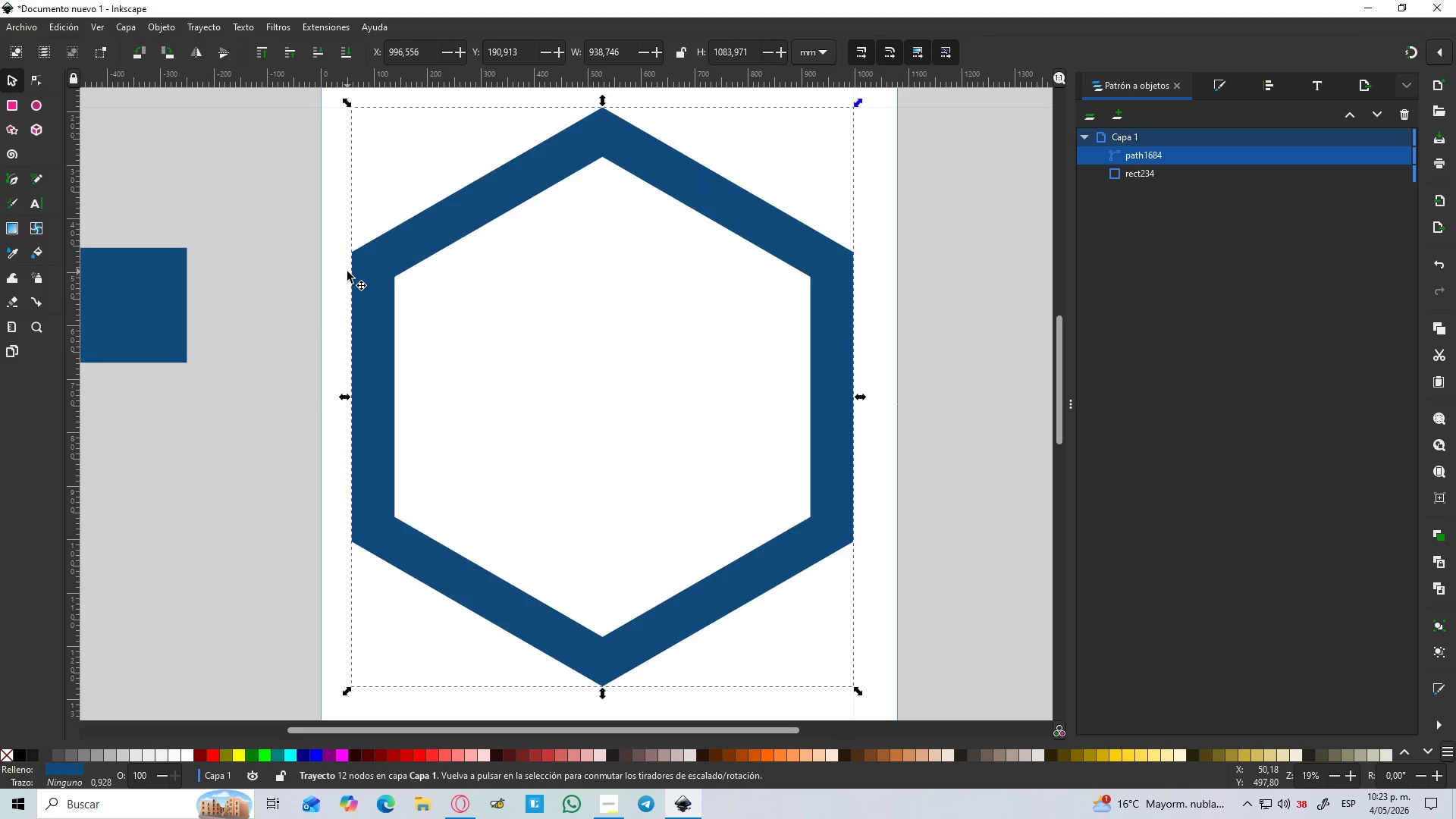 
key(Control+ControlLeft)
 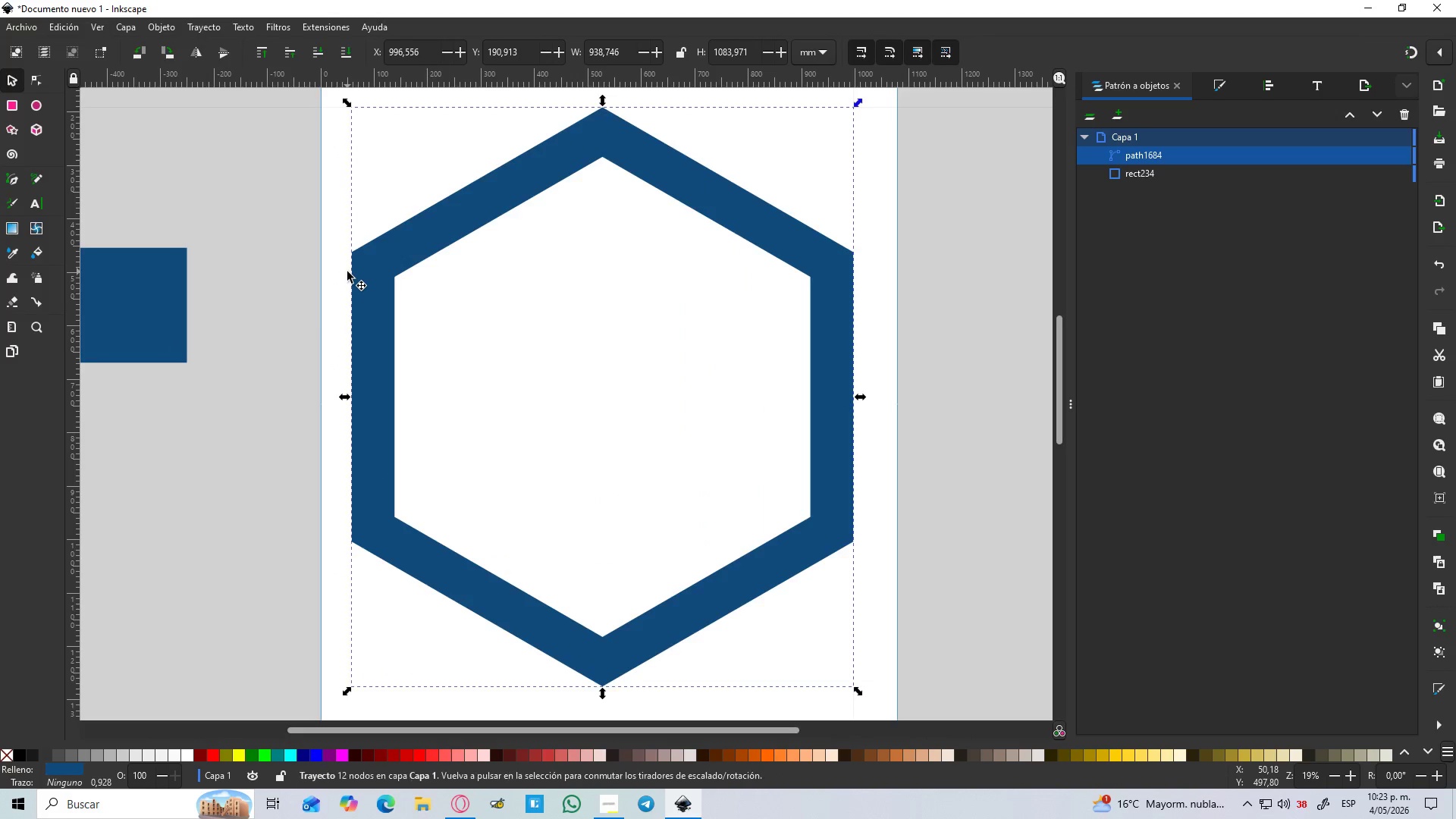 
key(Control+ControlLeft)
 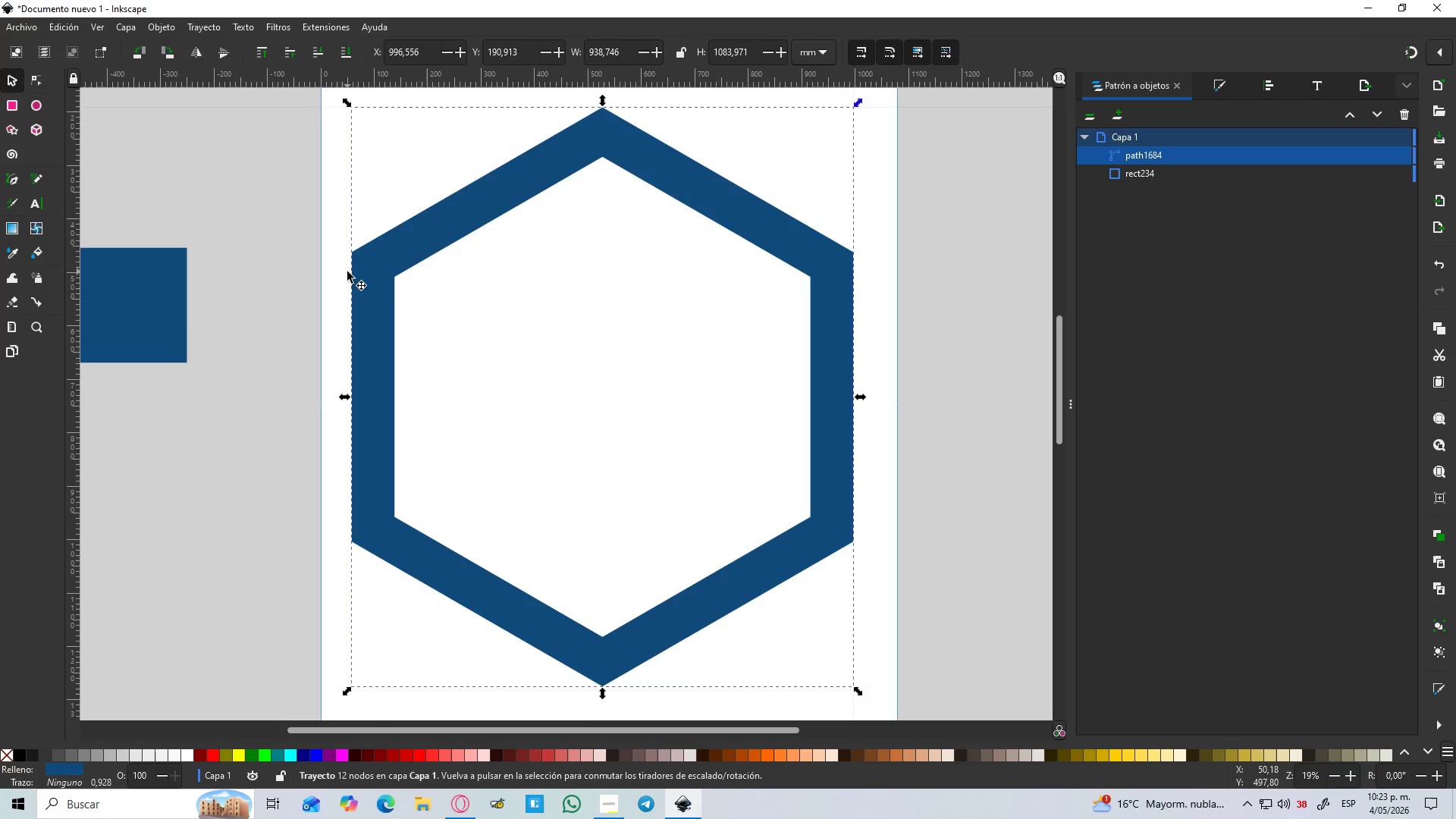 
key(Control+ControlLeft)
 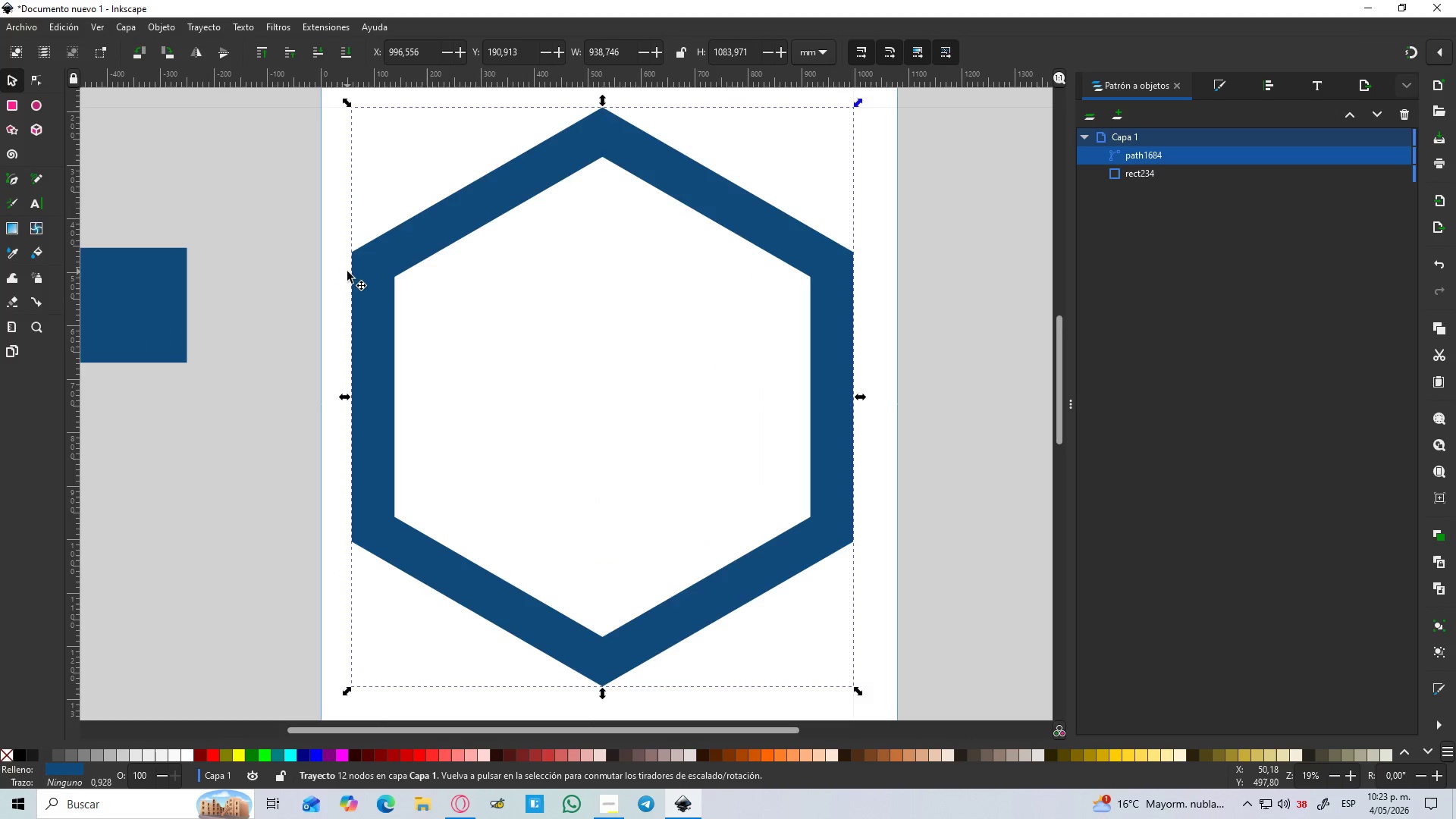 
key(Control+ControlLeft)
 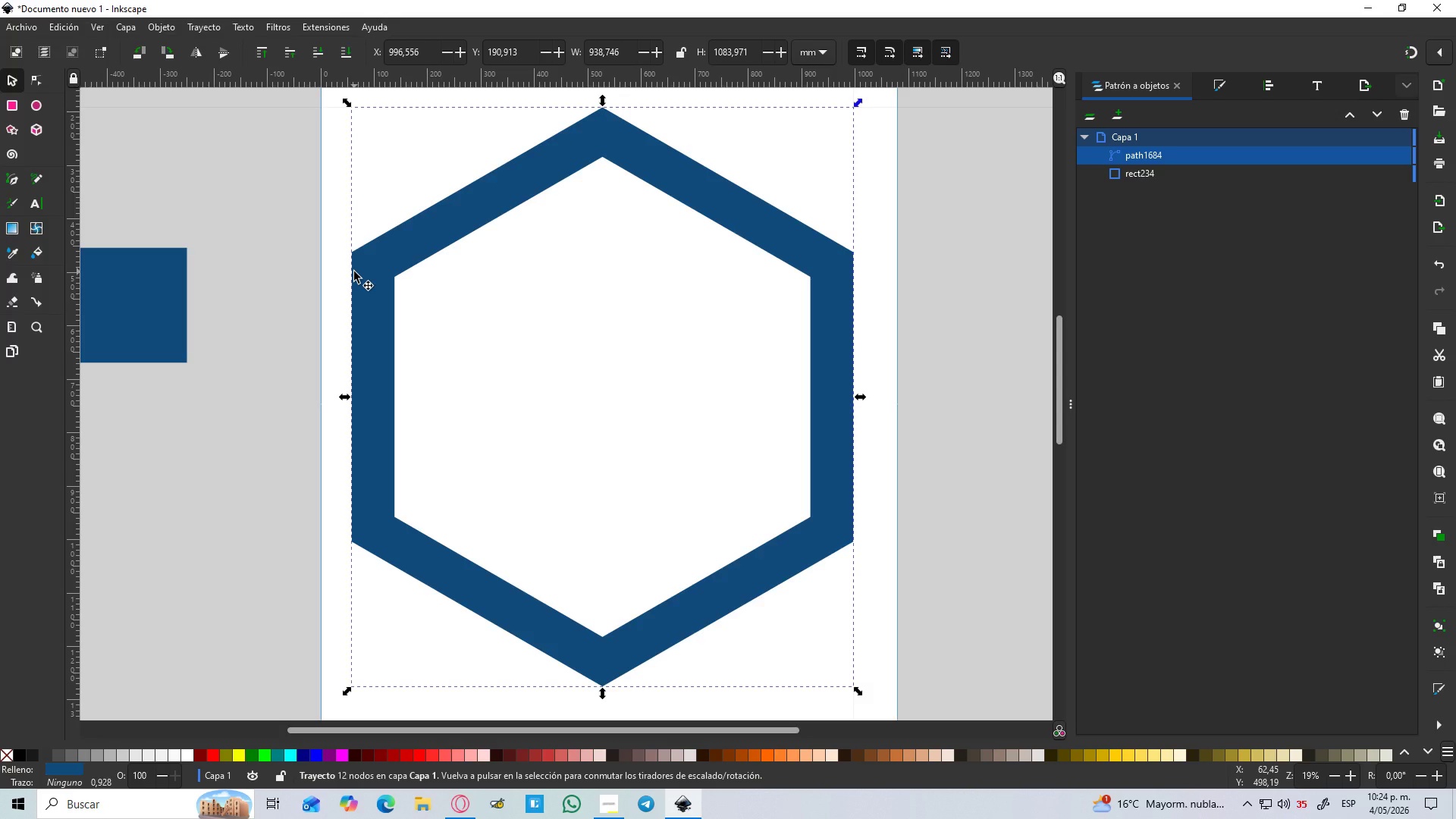 
scroll: coordinate [347, 271], scroll_direction: up, amount: 2.0
 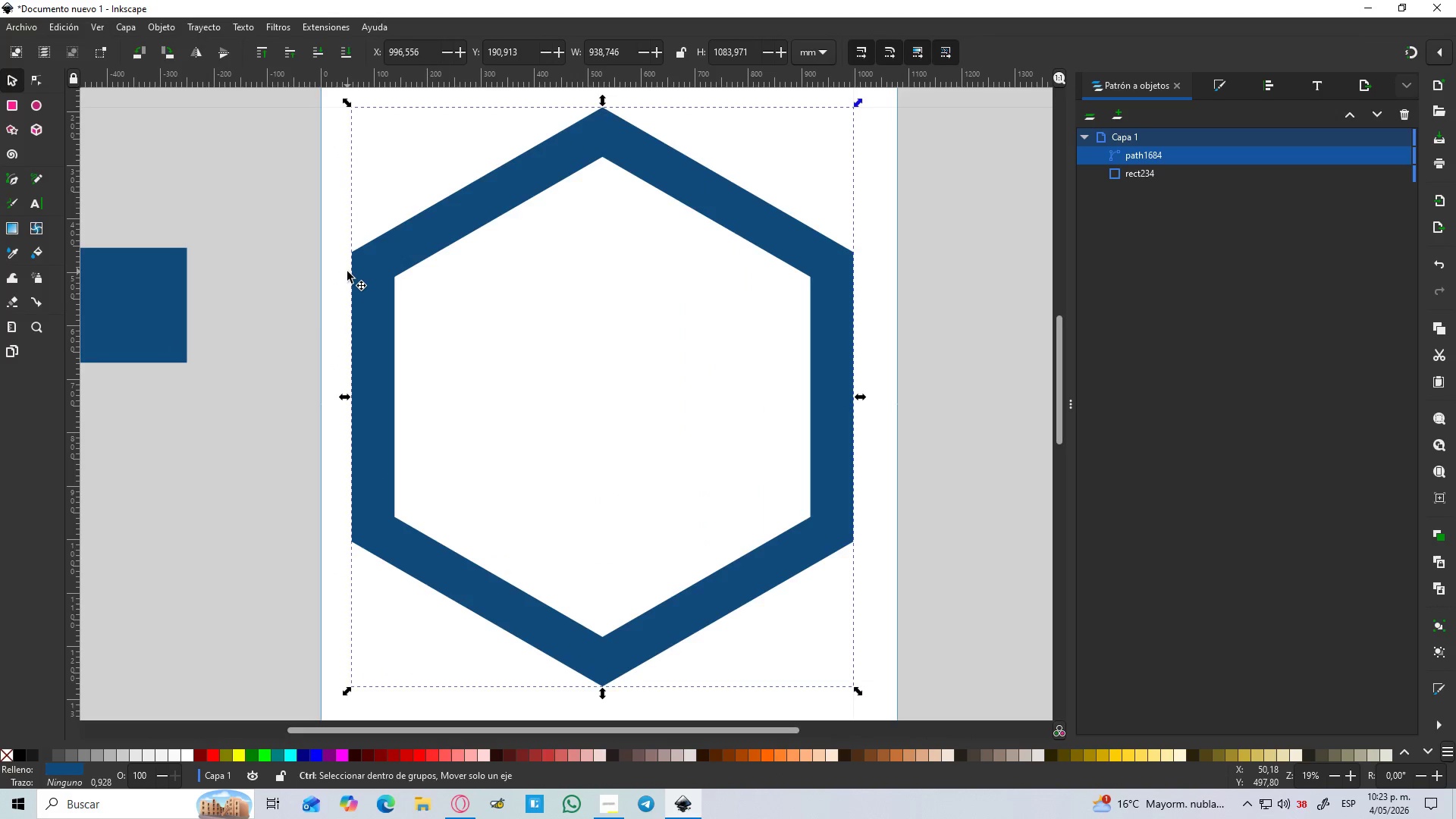 
wait(14.05)
 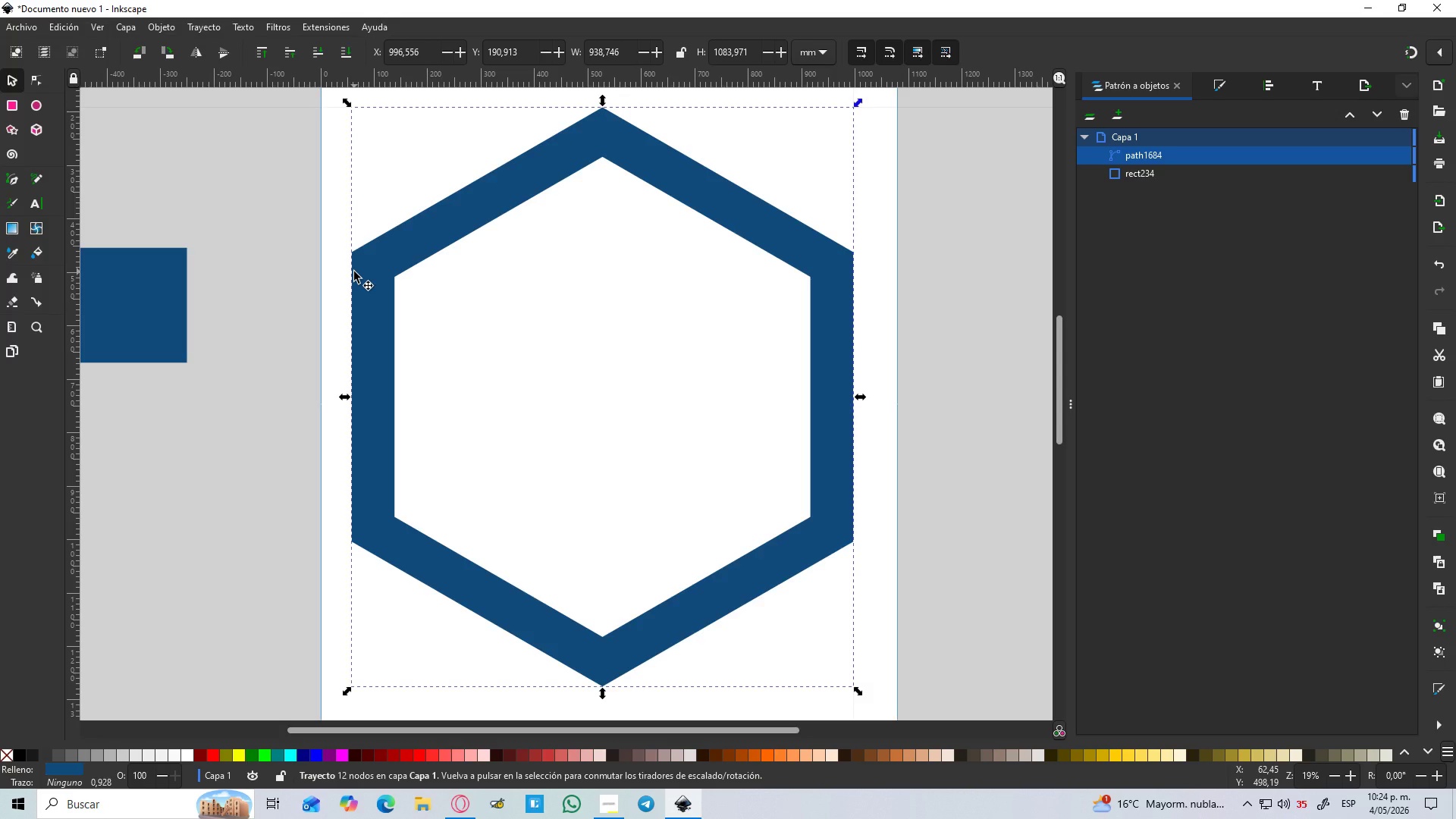 
key(B)
 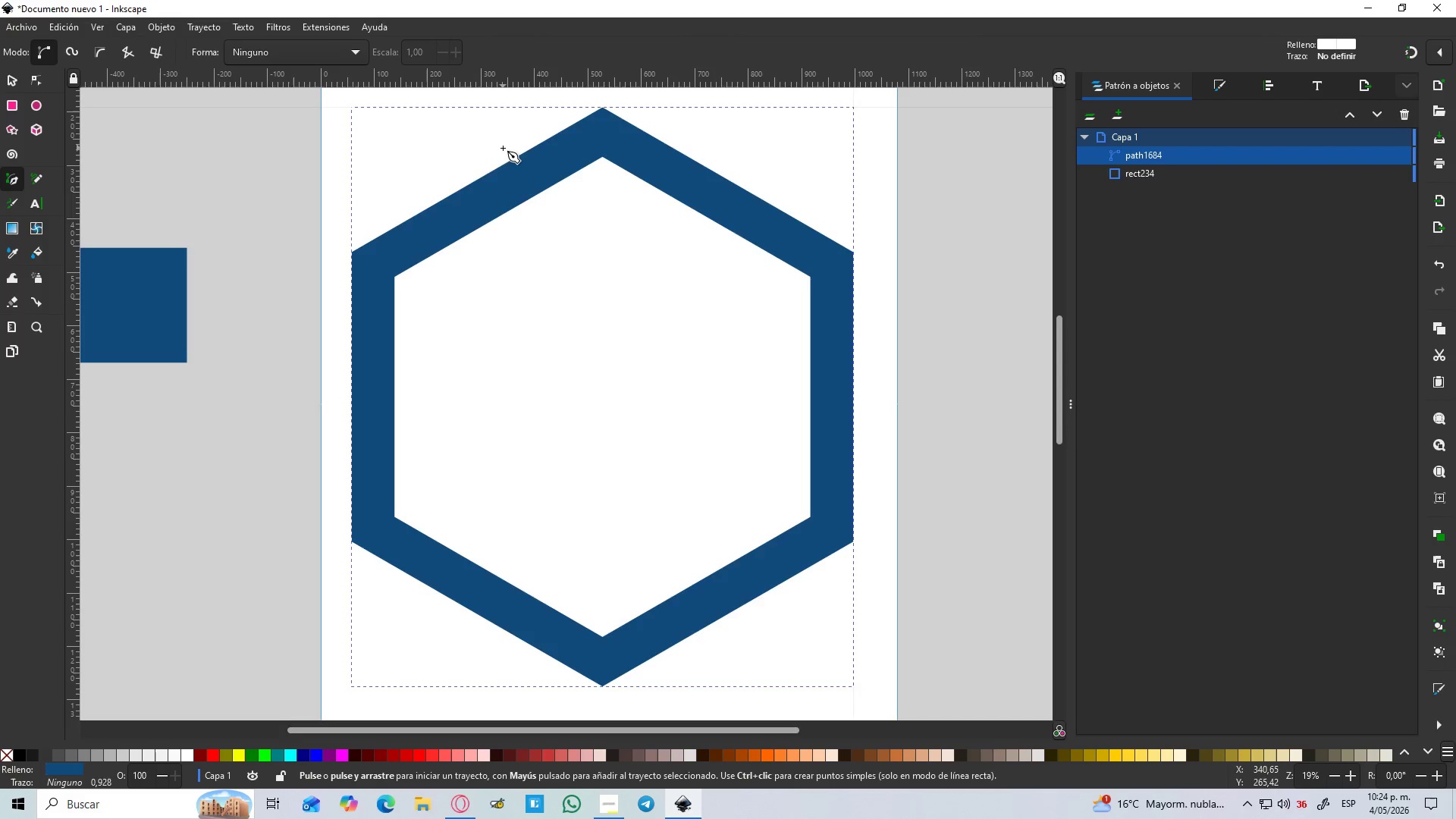 
left_click([503, 148])
 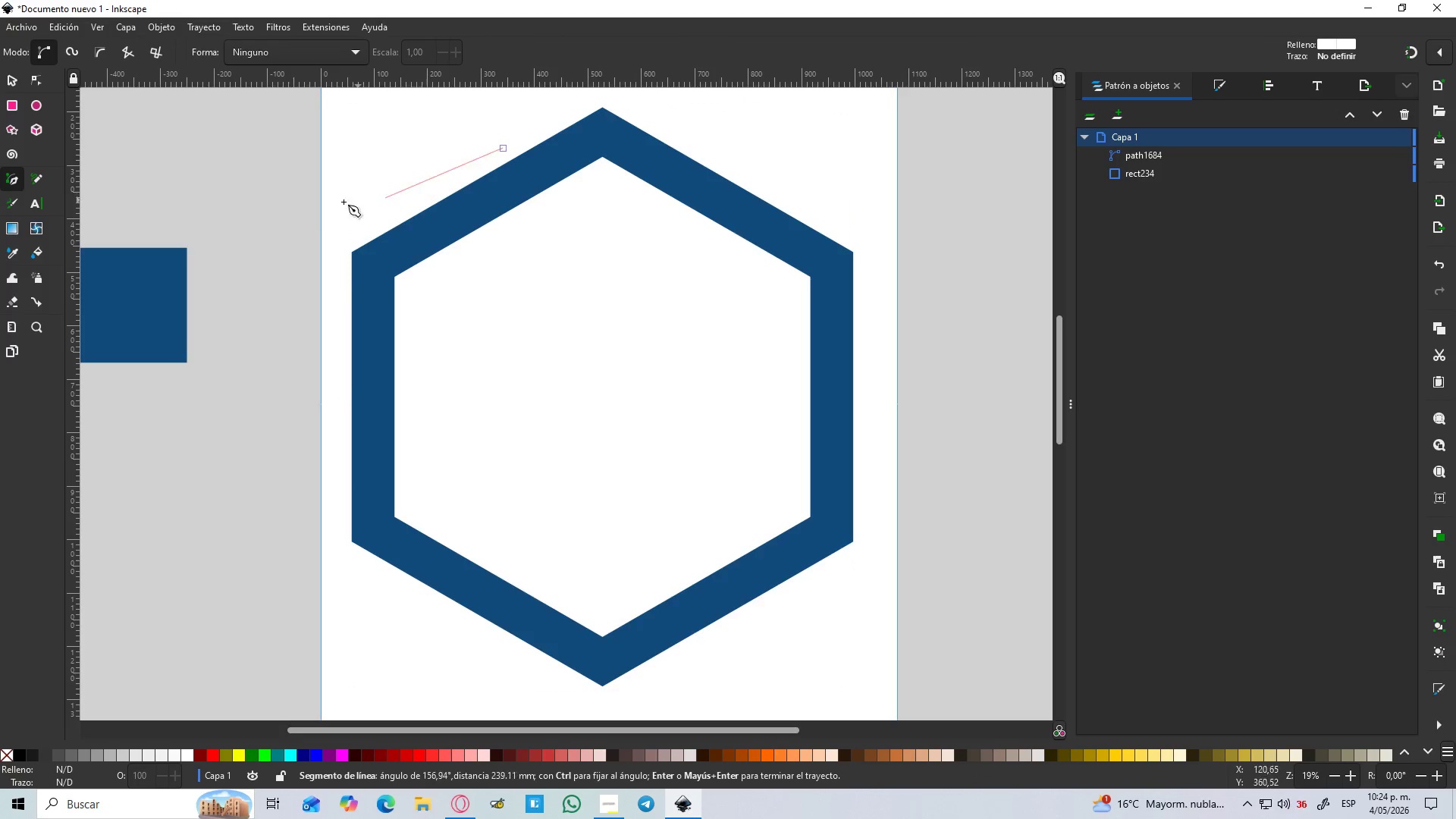 
hold_key(key=ControlLeft, duration=1.5)
 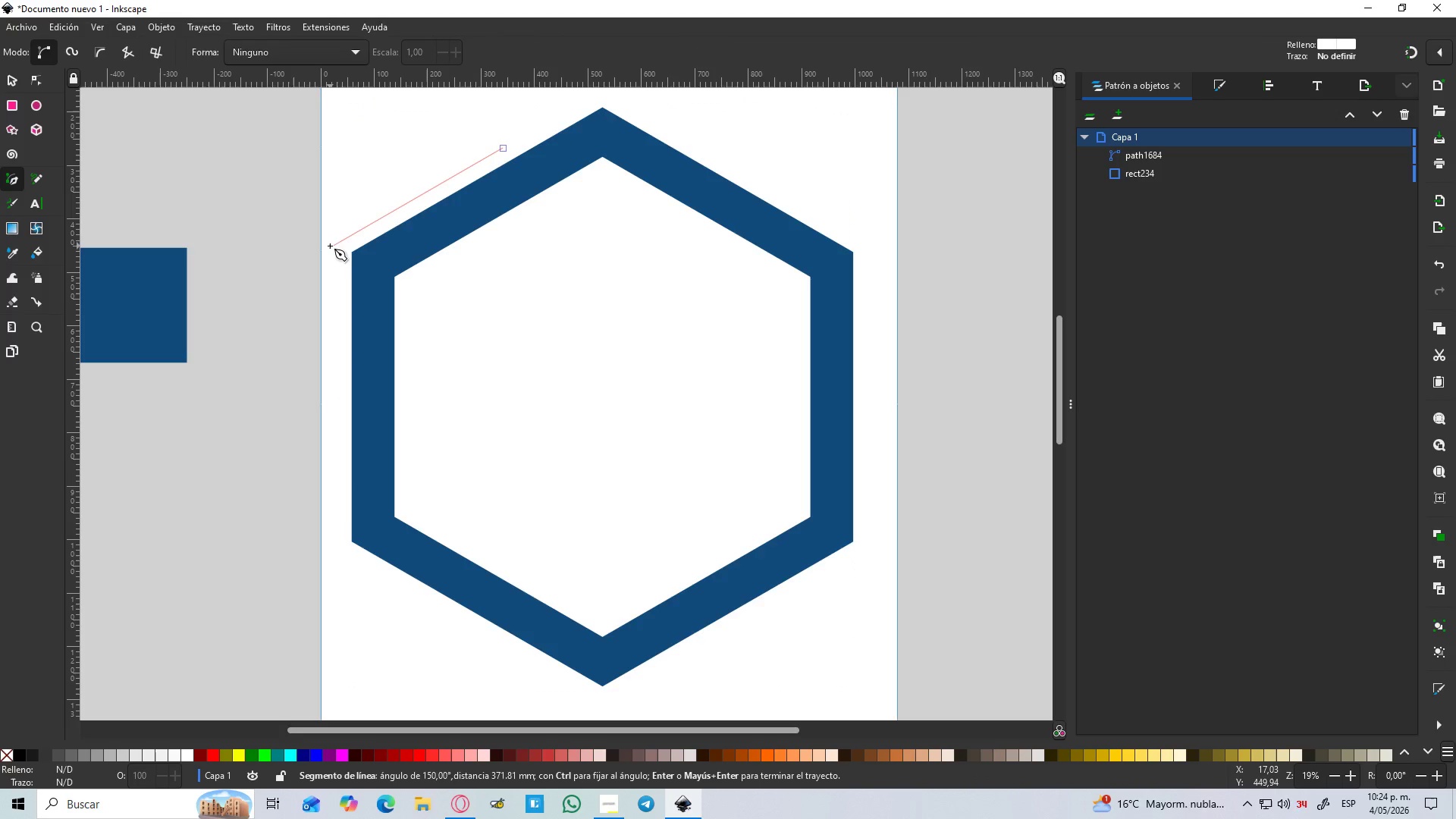 
hold_key(key=ControlLeft, duration=1.52)
 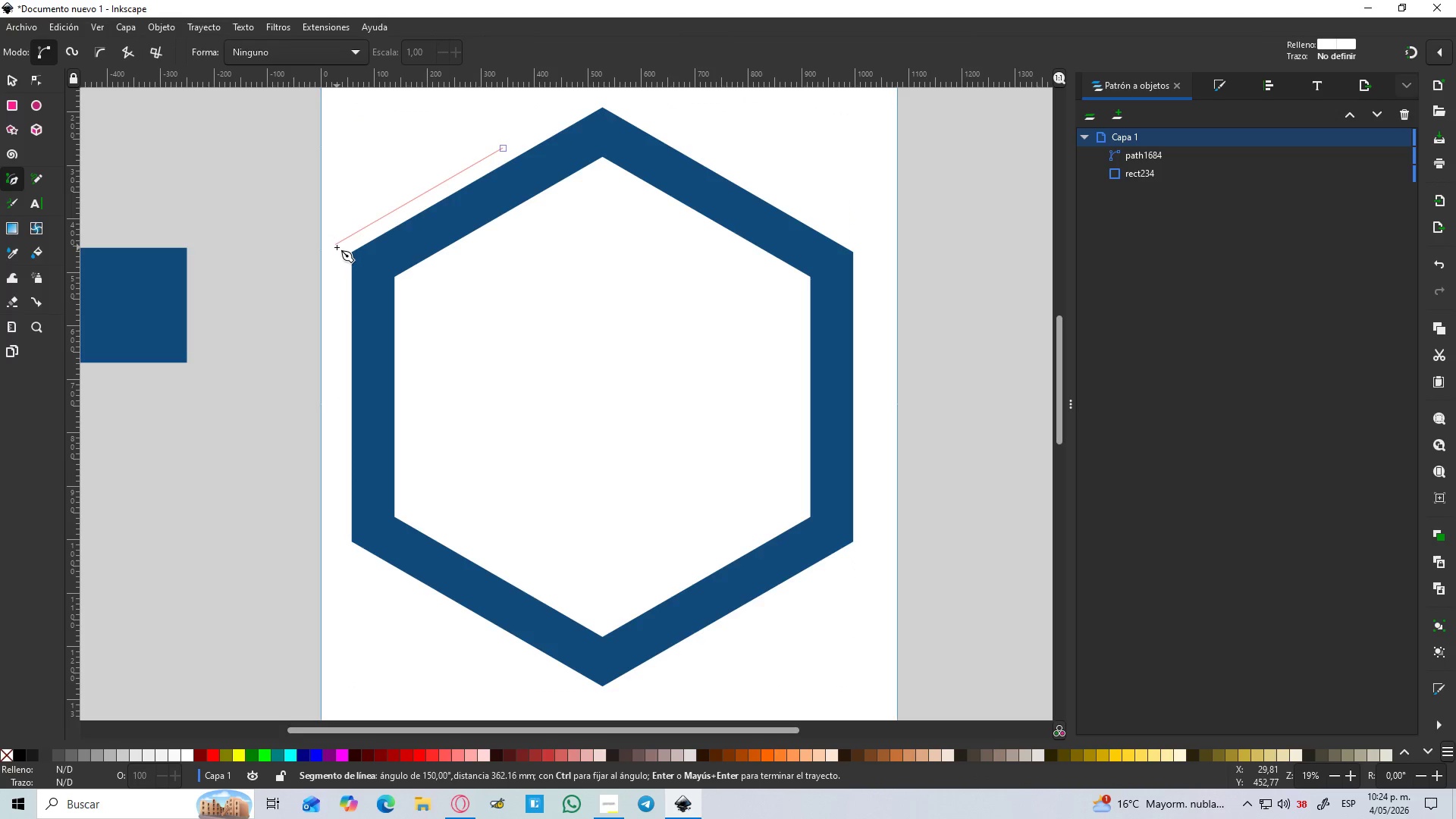 
hold_key(key=ControlLeft, duration=0.97)
left_click([337, 247])
 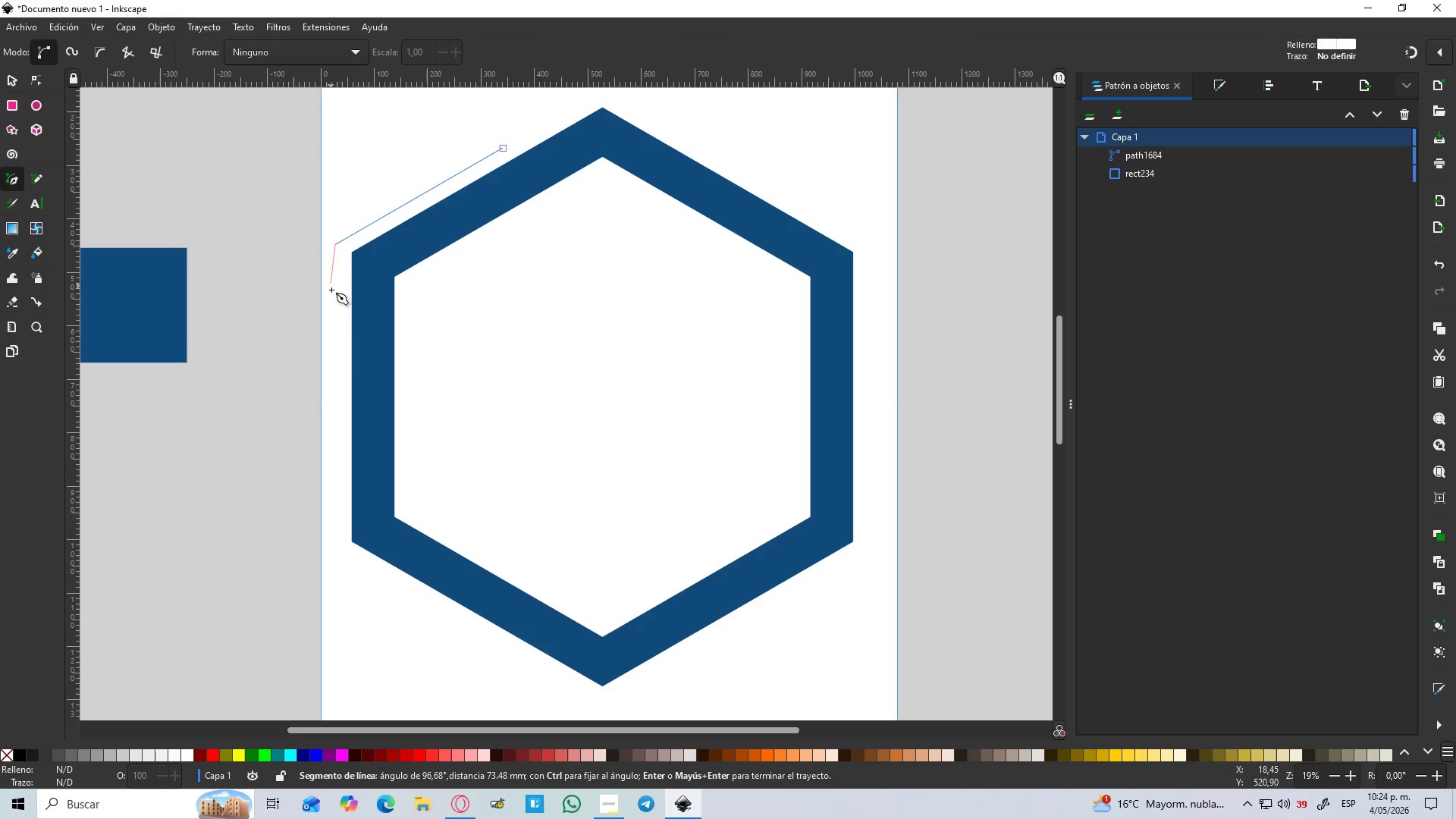 
hold_key(key=ControlLeft, duration=1.5)
 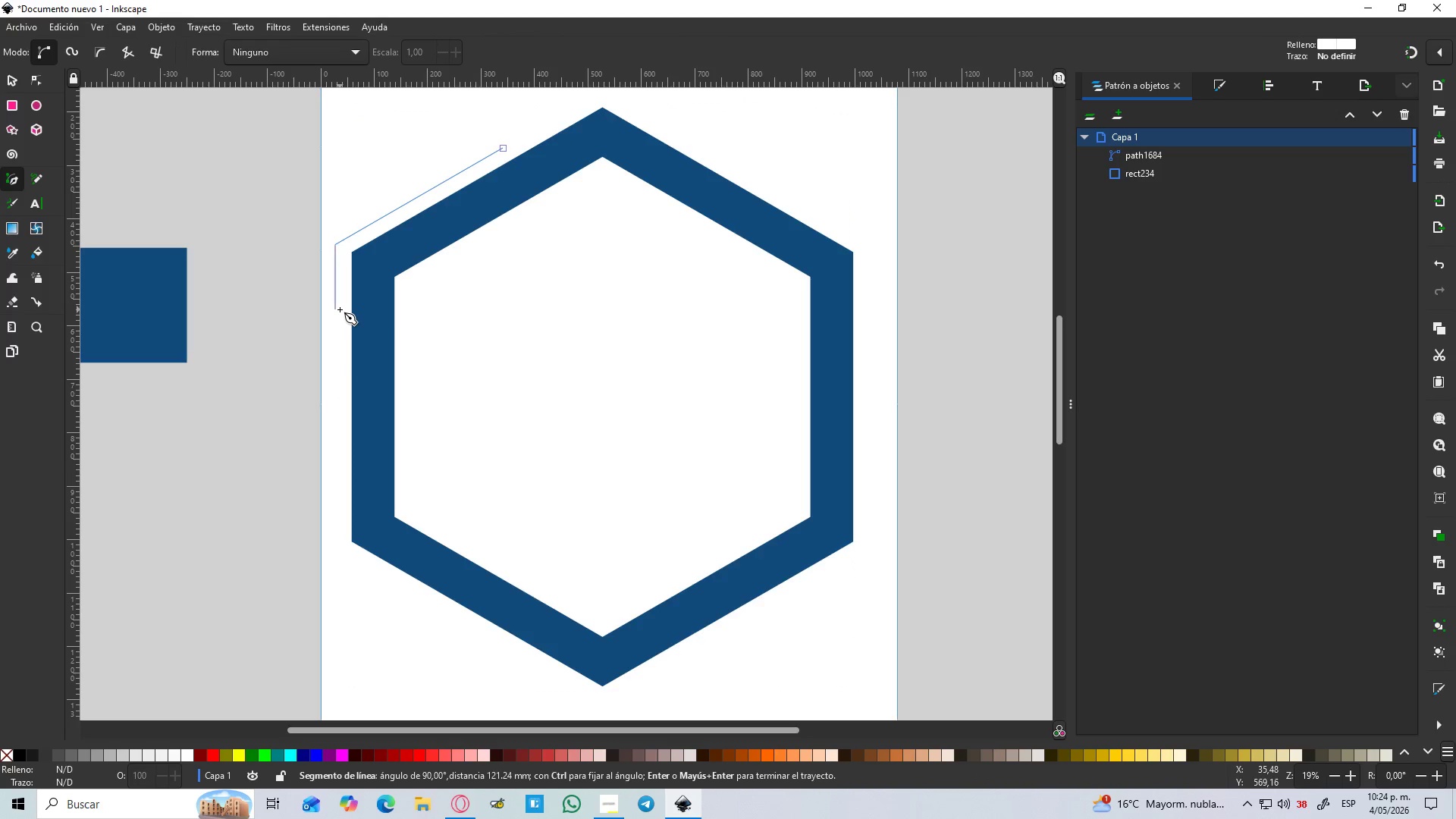 
hold_key(key=ControlLeft, duration=0.45)
left_click([340, 309])
 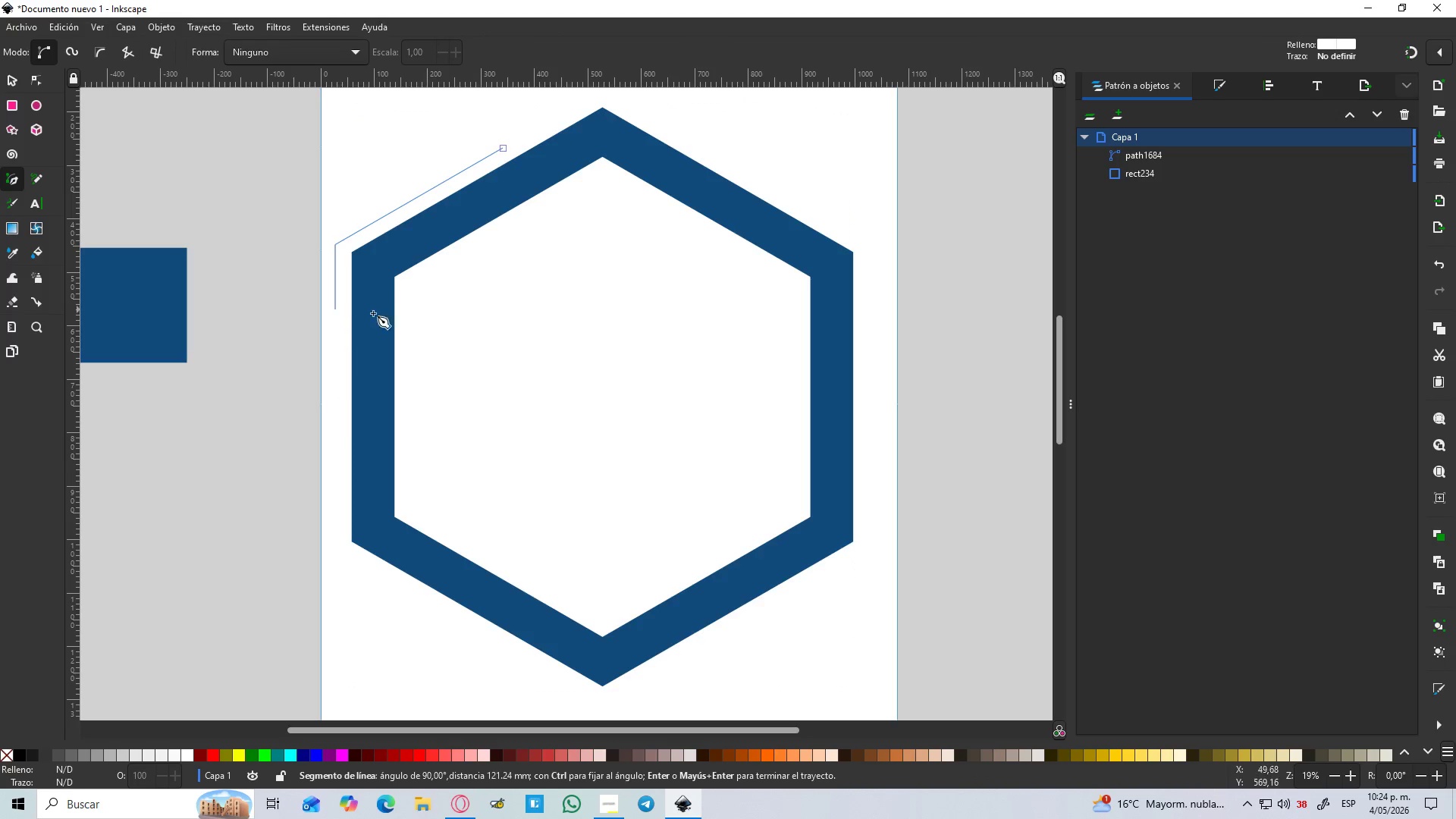 
hold_key(key=ControlLeft, duration=1.5)
 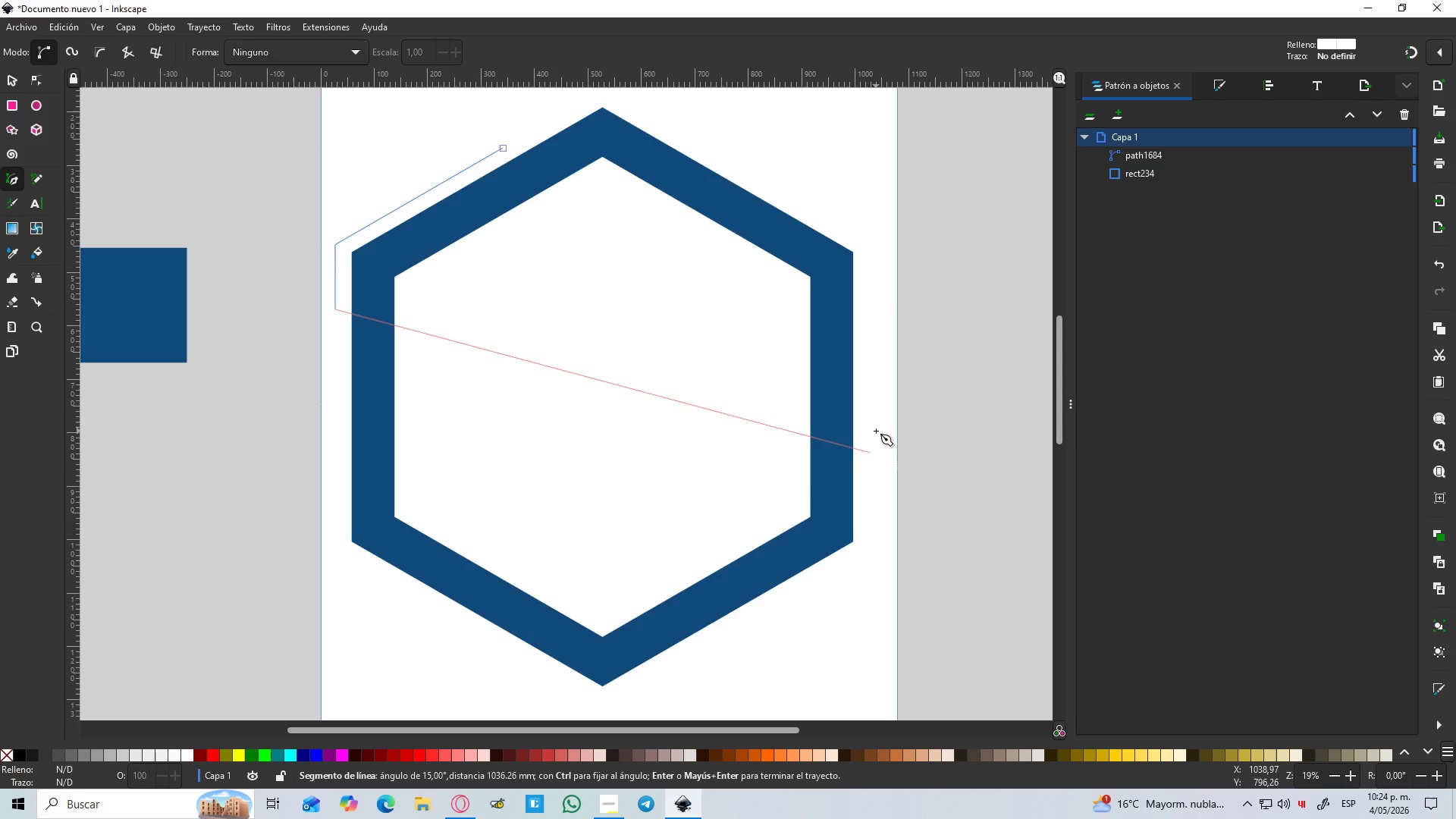 
hold_key(key=ControlLeft, duration=1.52)
 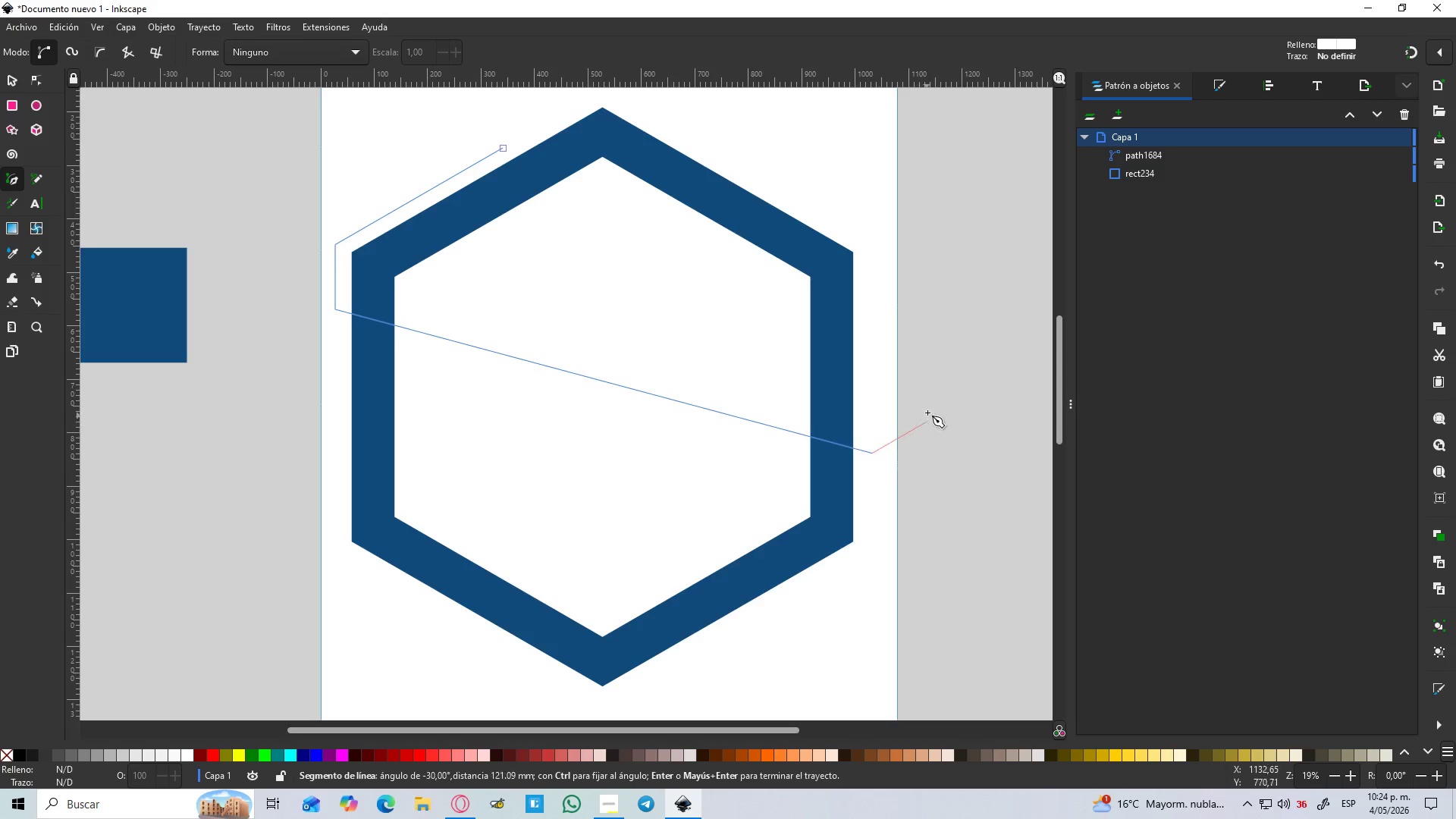 
hold_key(key=ControlLeft, duration=0.38)
left_click([878, 431])
 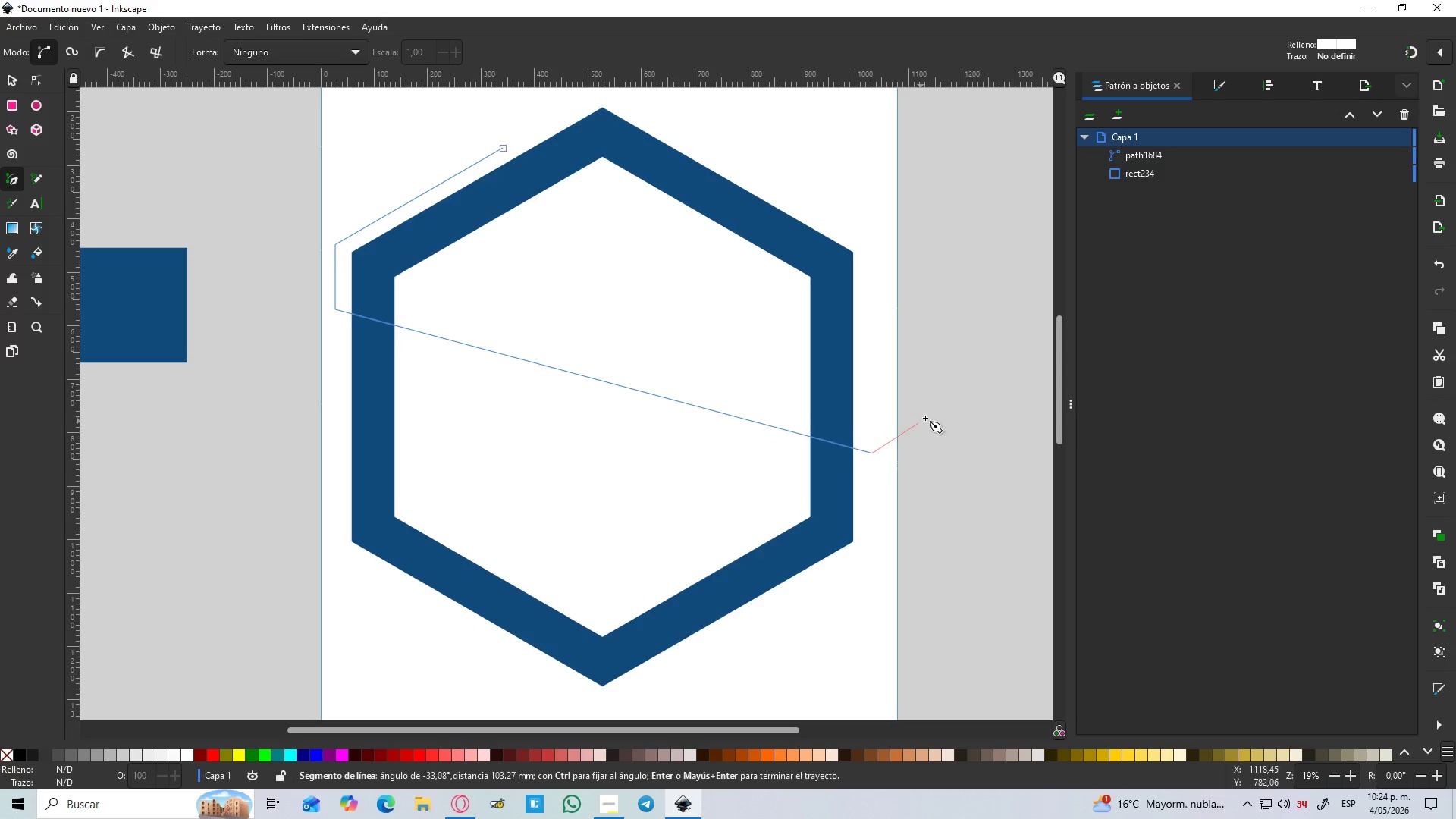 
hold_key(key=ControlLeft, duration=1.5)
left_click([949, 369])
 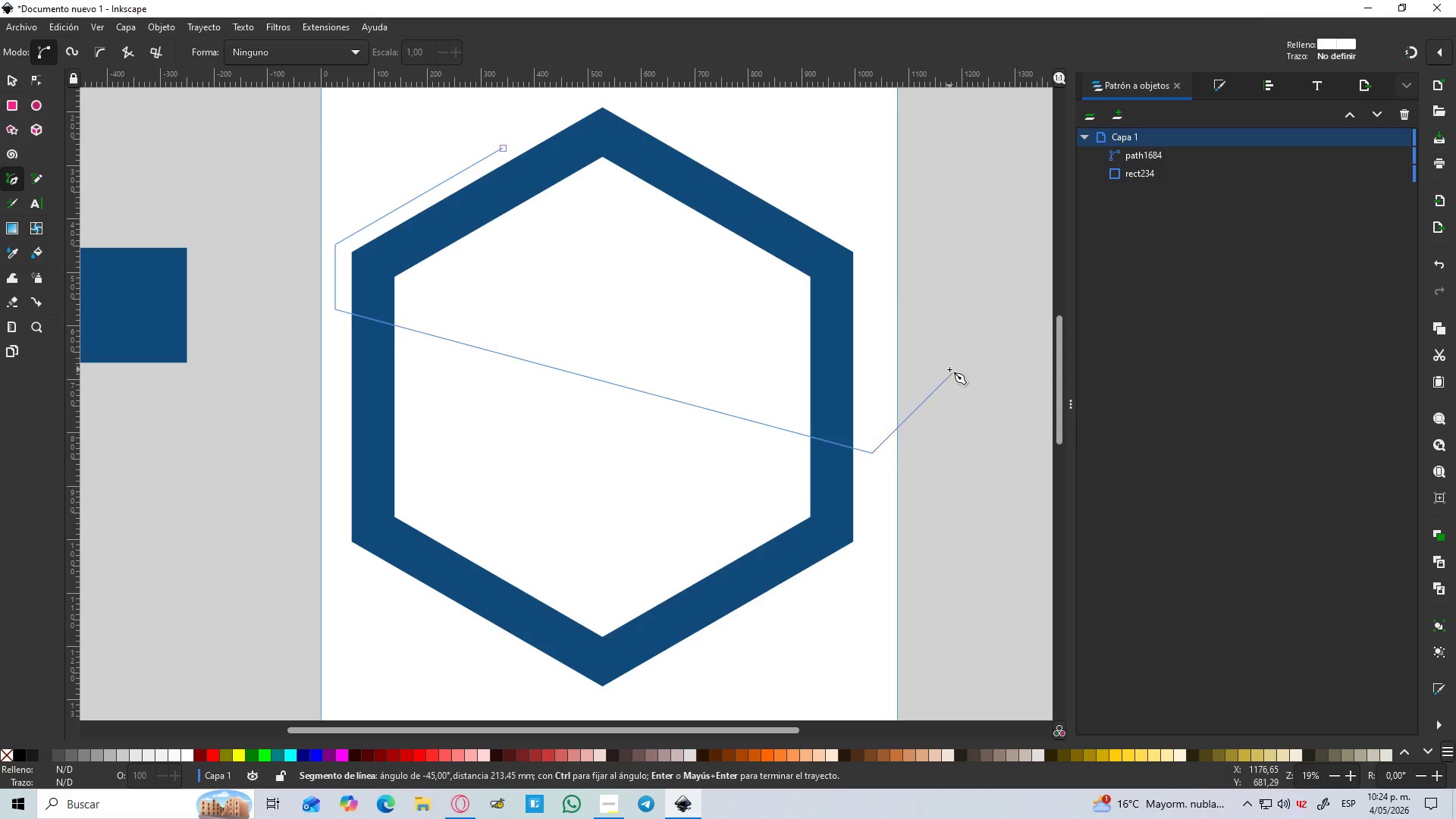 
key(Control+ControlLeft)
 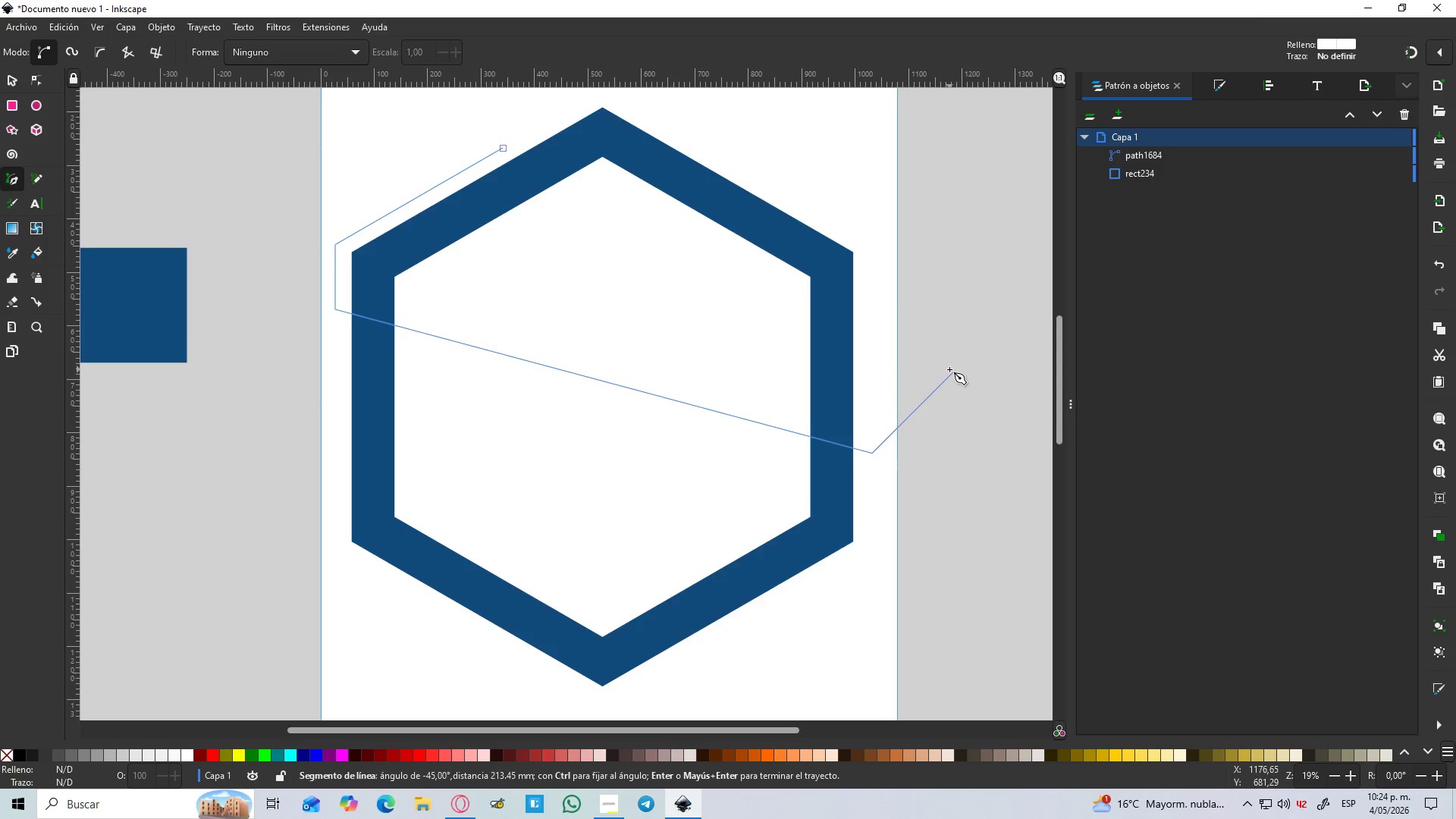 
key(Control+ControlLeft)
 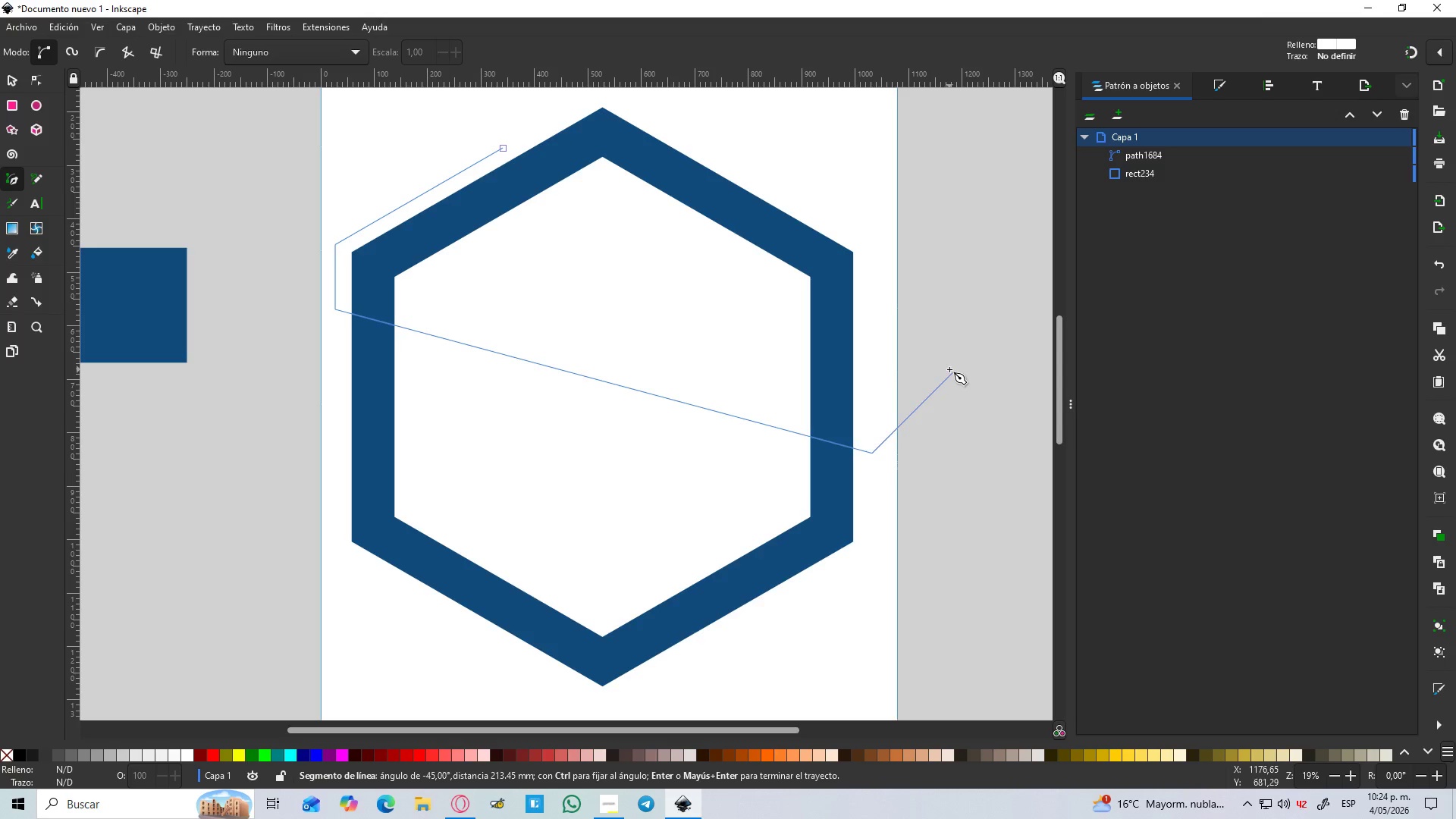 
key(Control+ControlLeft)
 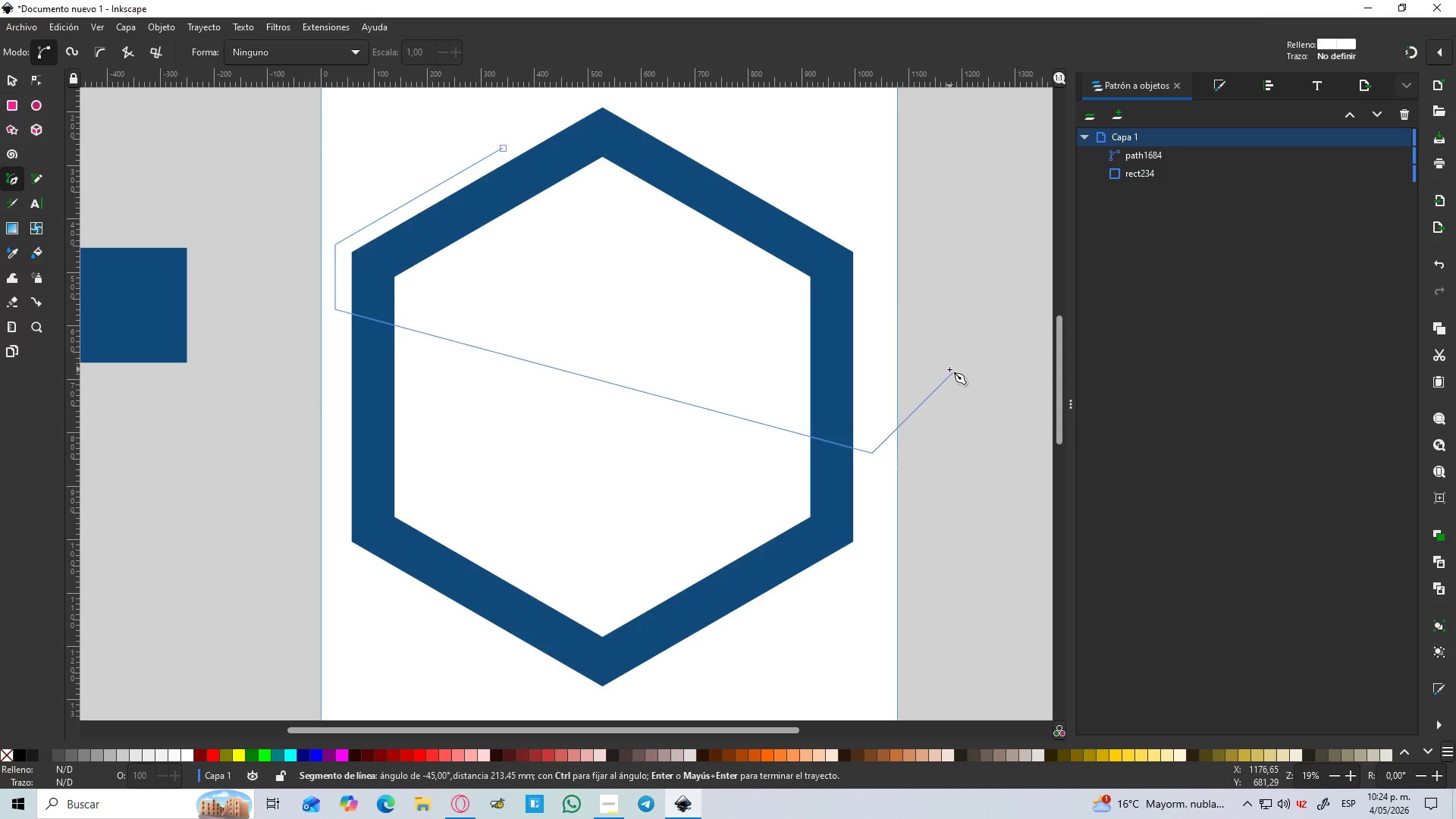 
key(Control+ControlLeft)
 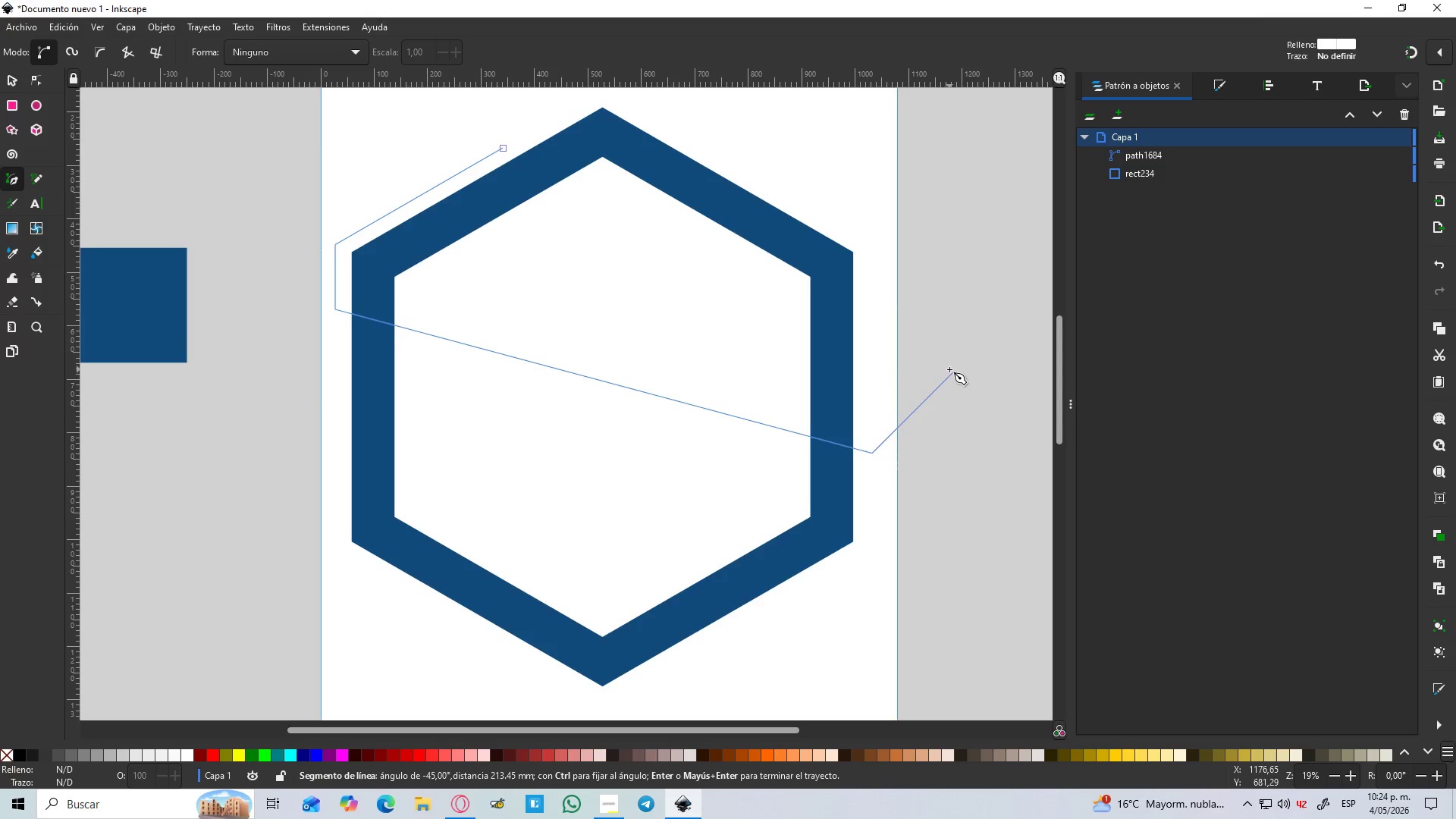 
key(Control+ControlLeft)
 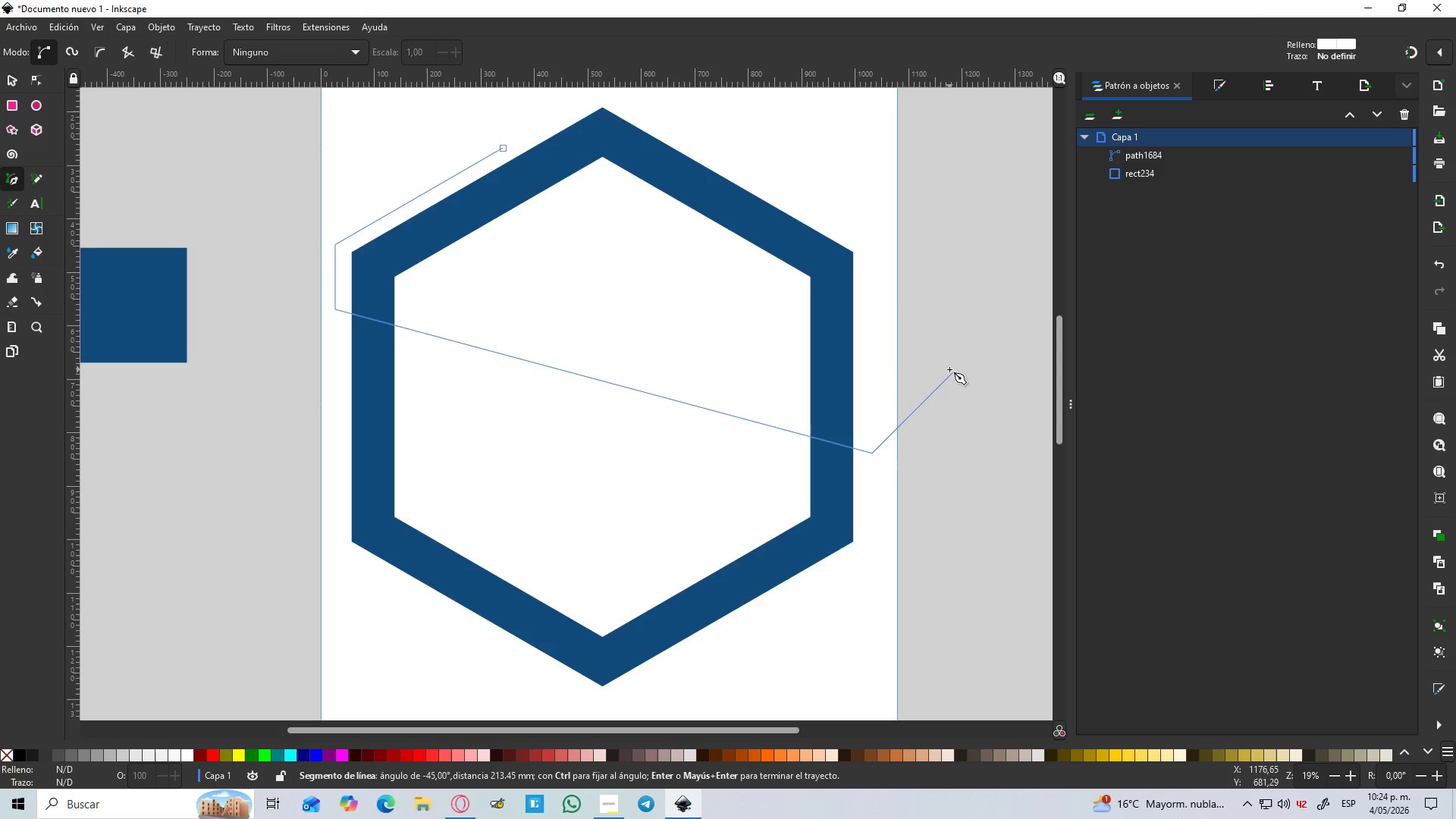 
key(Control+ControlLeft)
 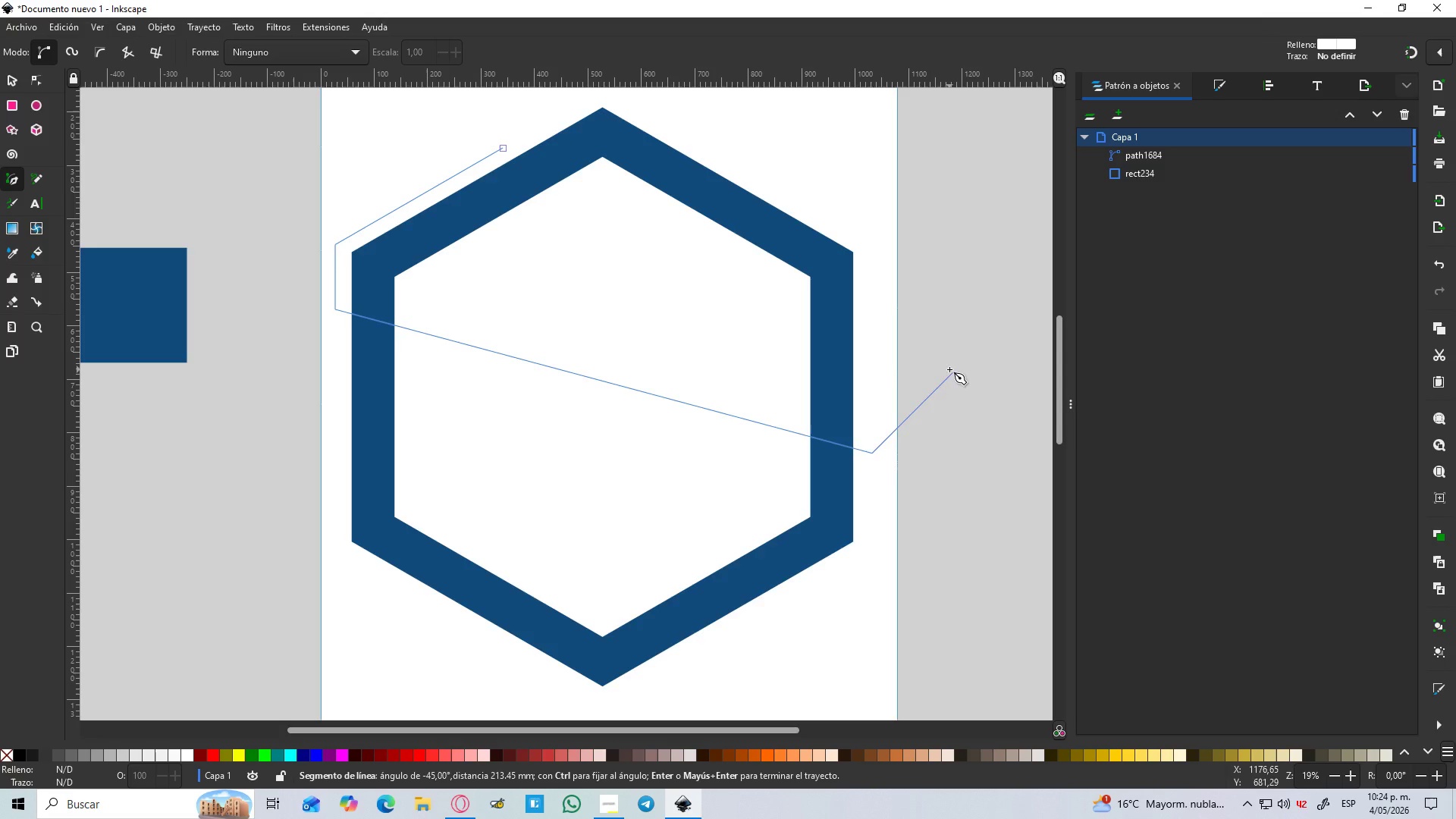 
key(Control+ControlLeft)
 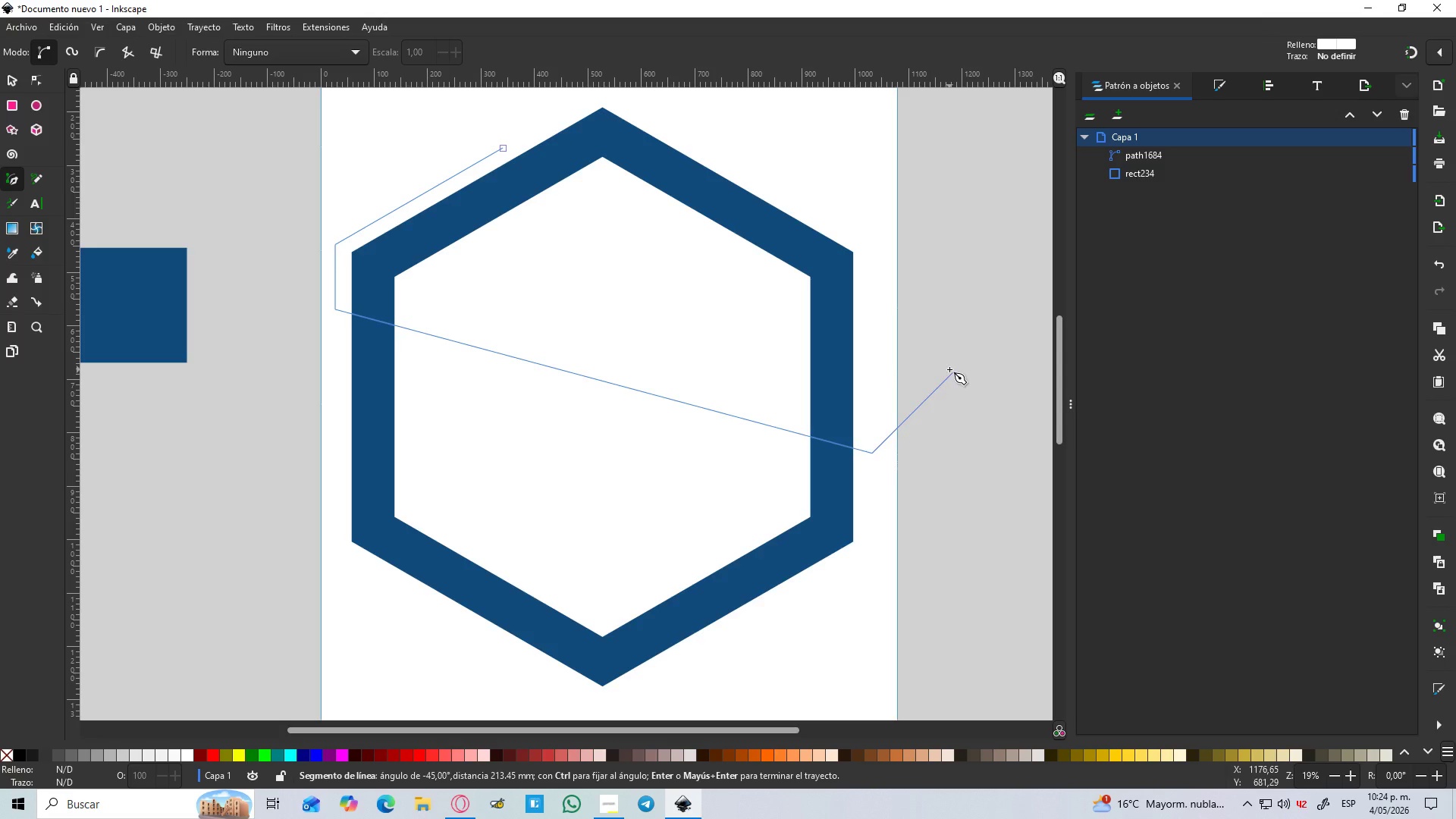 
key(Control+ControlLeft)
 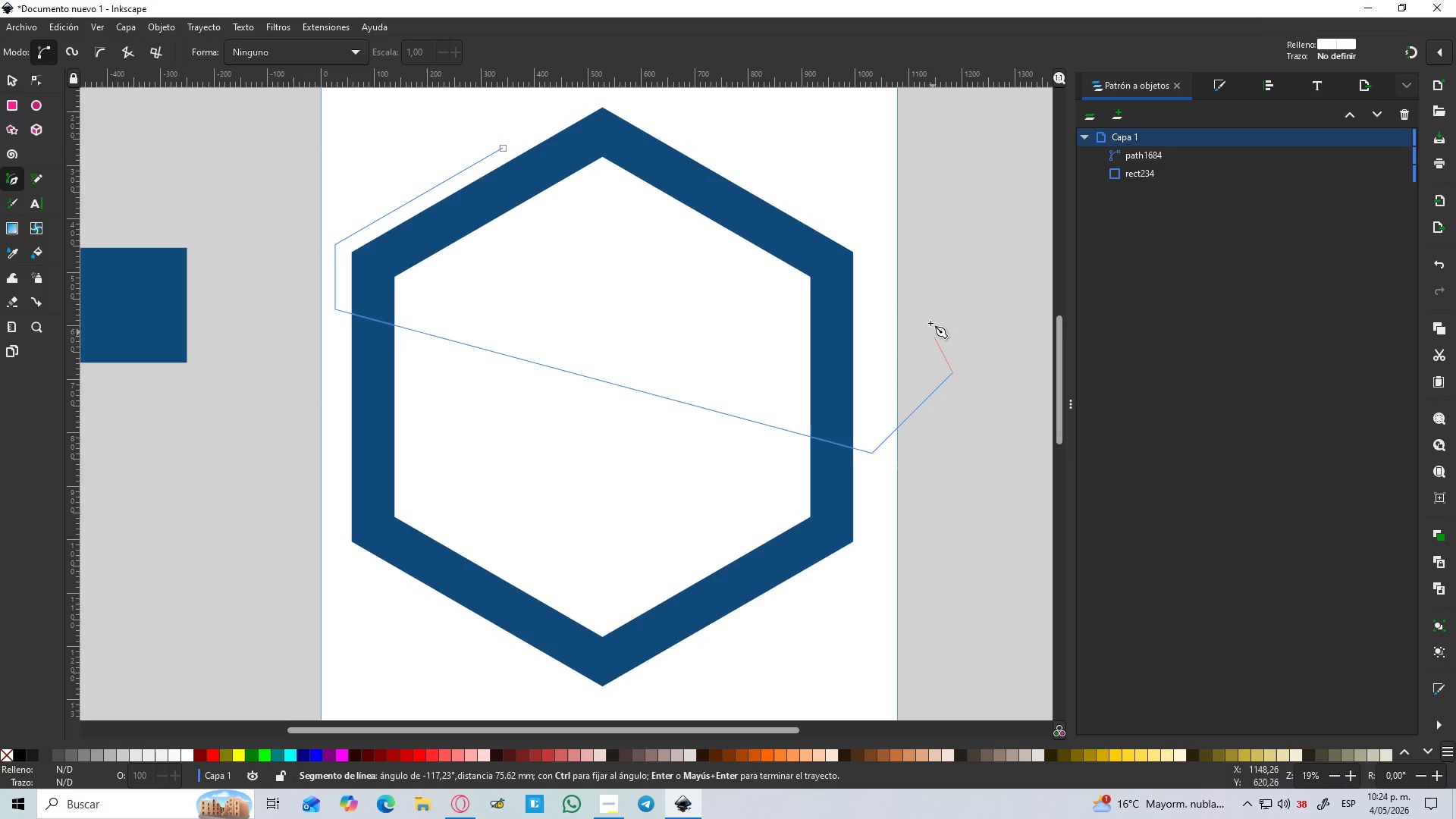 
hold_key(key=ControlLeft, duration=1.5)
 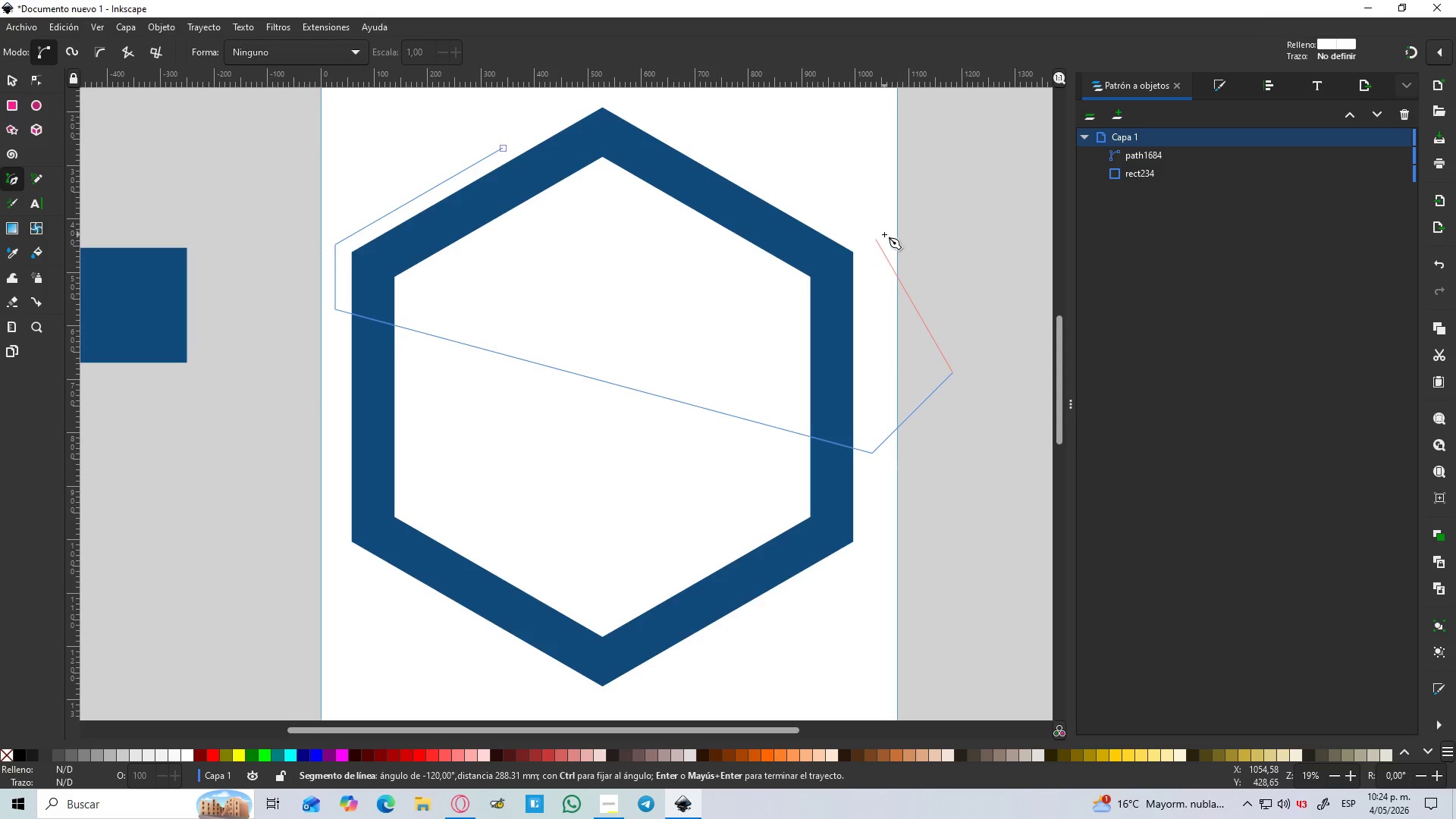 
hold_key(key=ControlLeft, duration=1.42)
left_click([879, 225])
 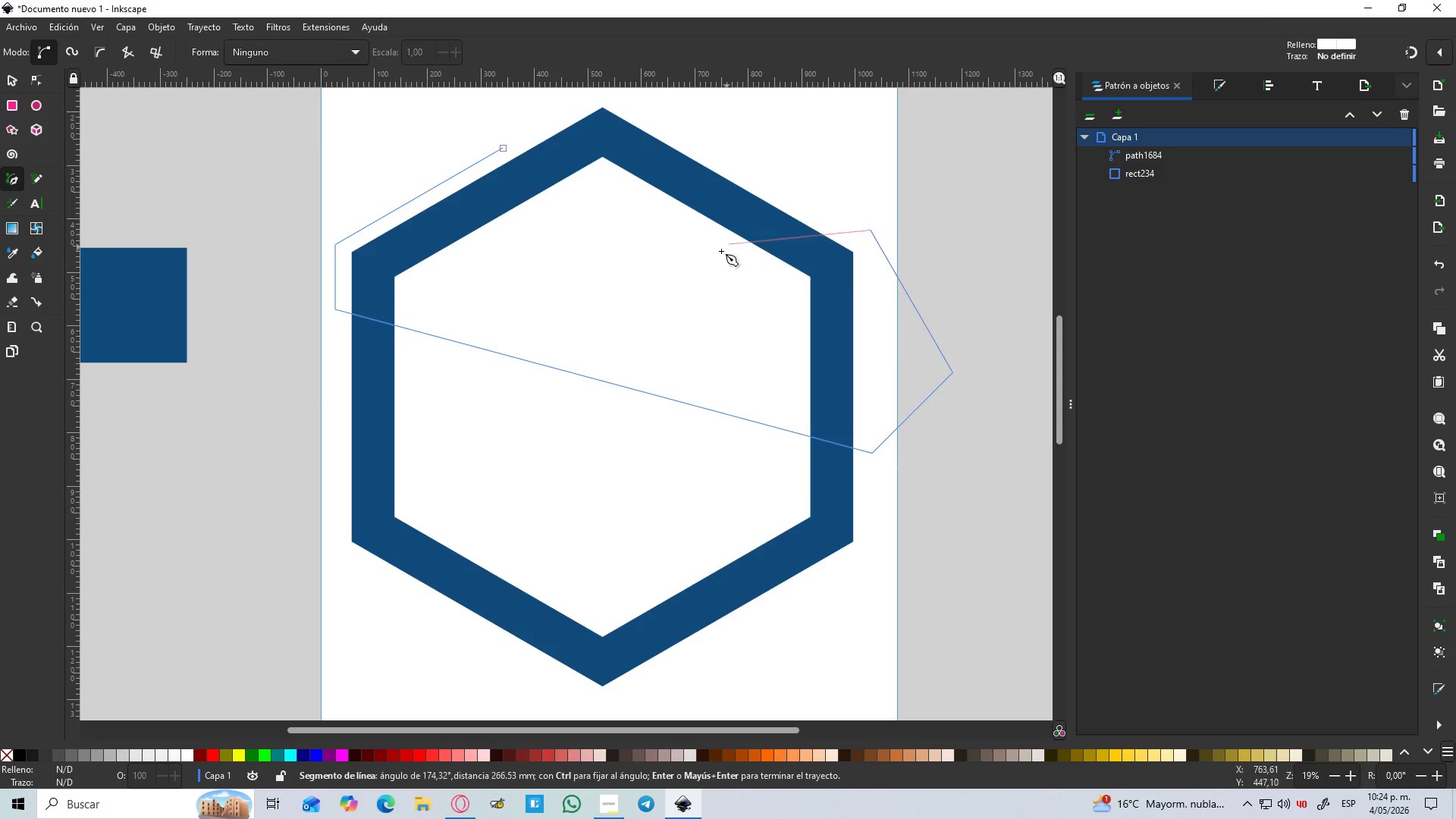 
hold_key(key=ControlLeft, duration=1.5)
 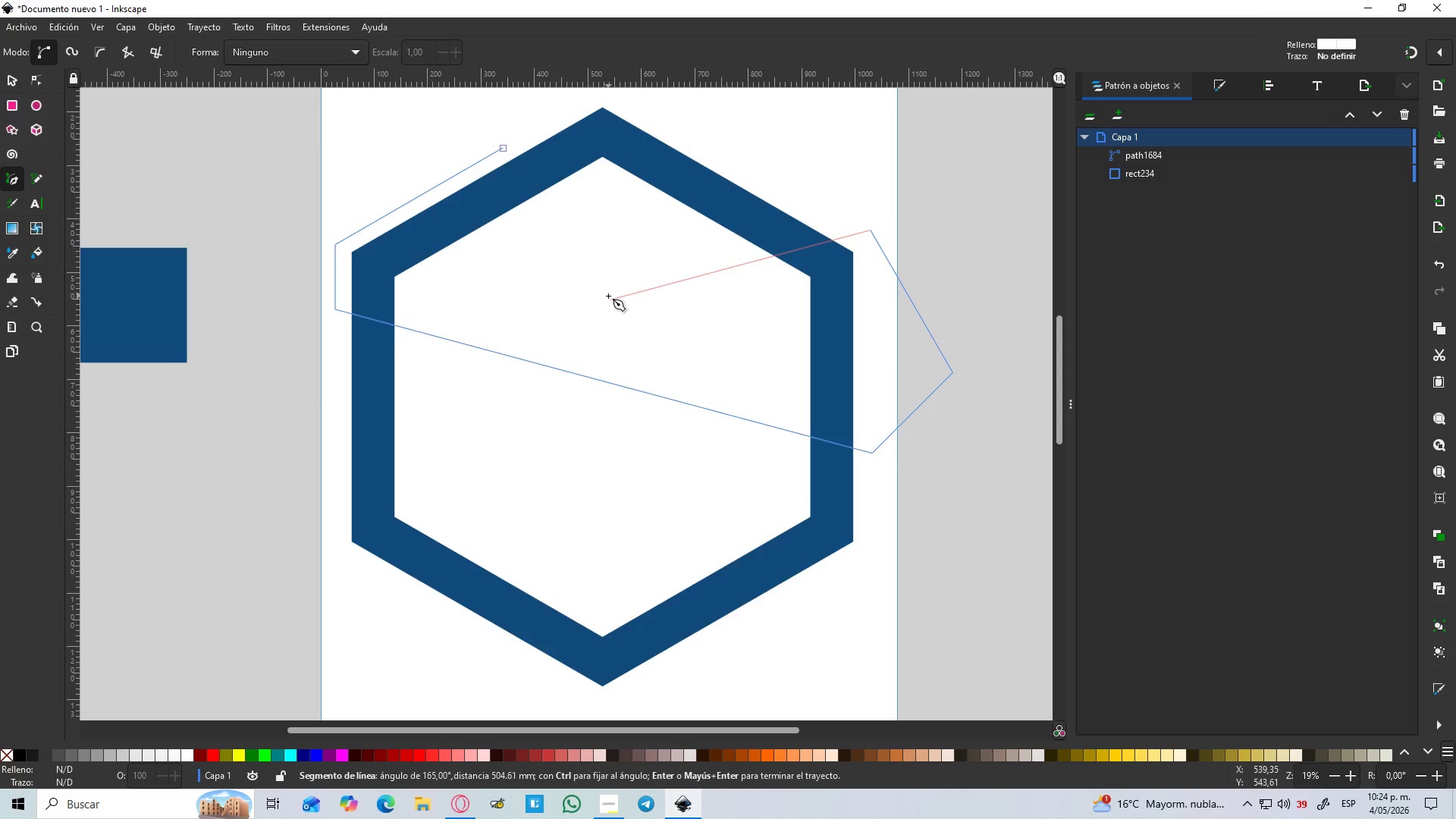 
hold_key(key=ControlLeft, duration=1.51)
 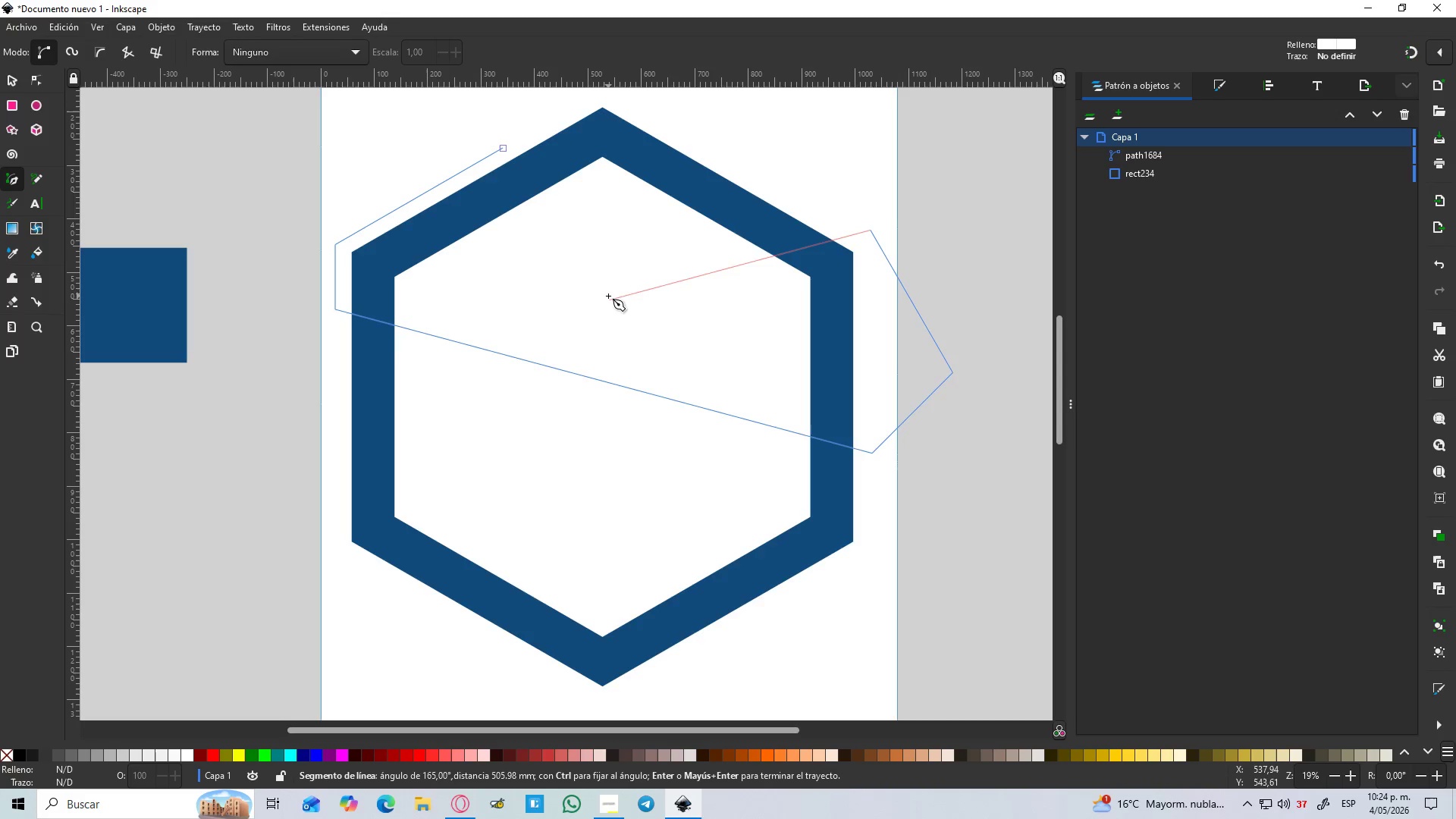 
hold_key(key=ControlLeft, duration=1.52)
 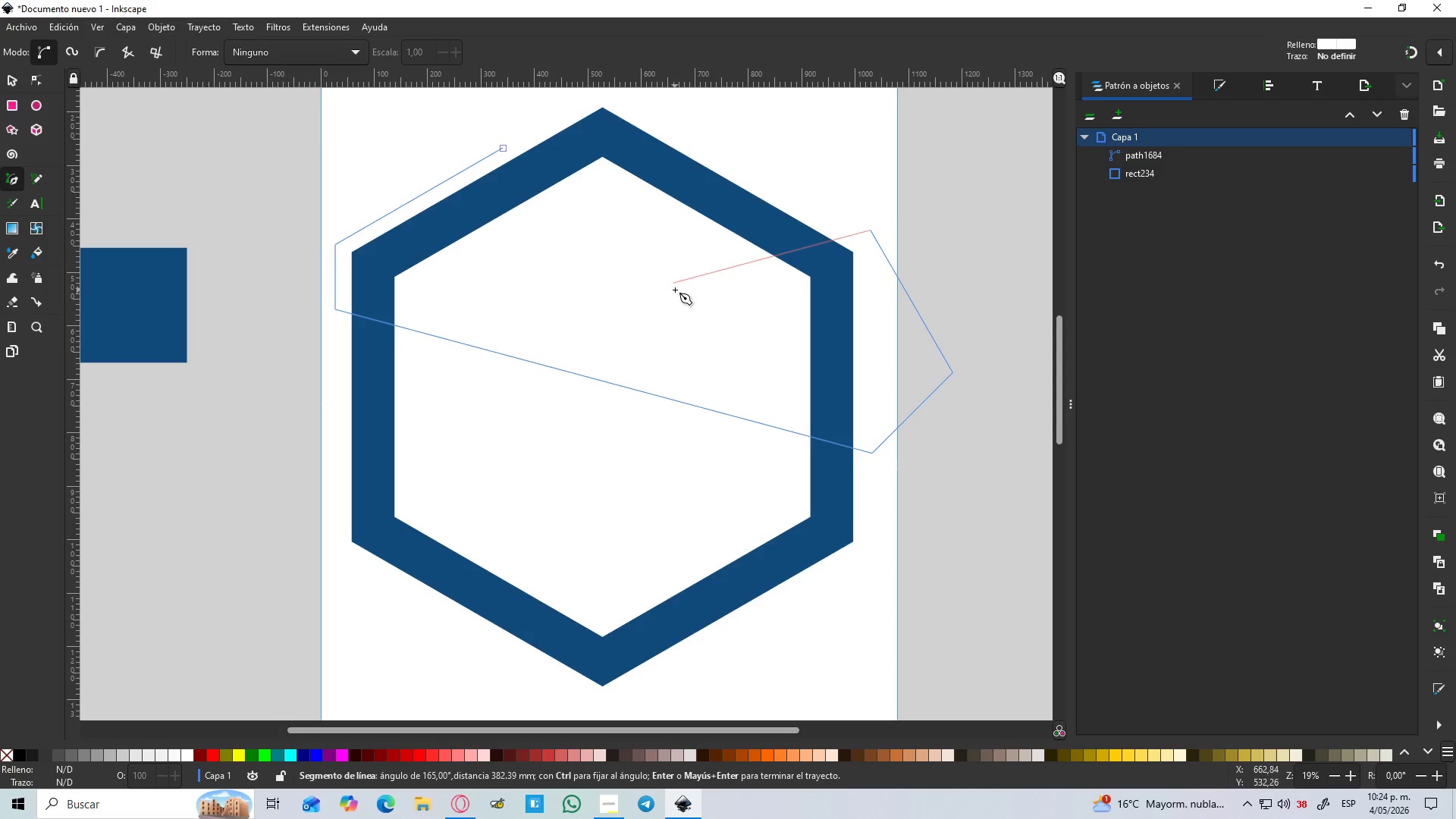 
hold_key(key=ControlLeft, duration=1.51)
 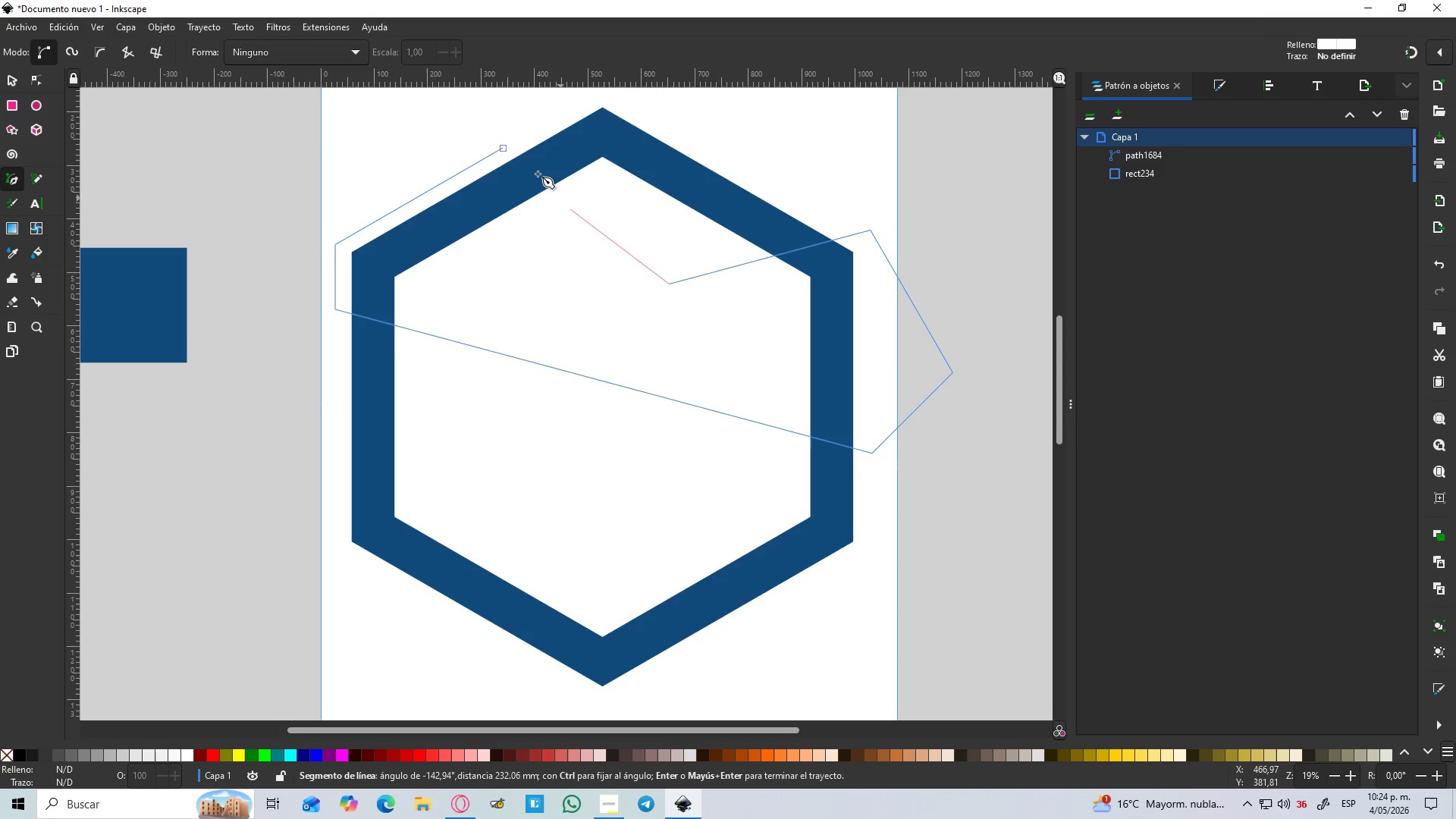 
hold_key(key=ControlLeft, duration=0.39)
left_click([671, 291])
 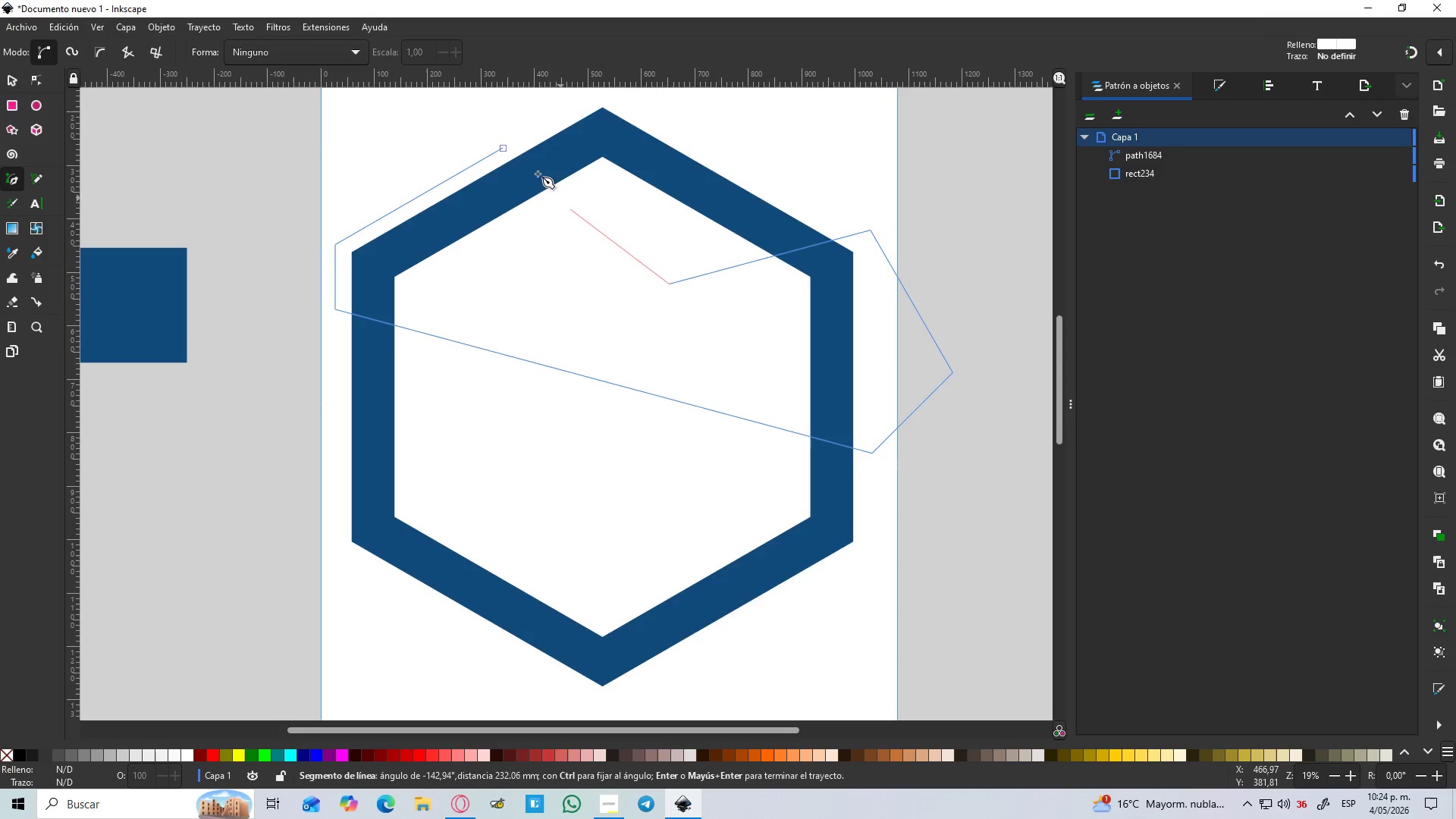 
hold_key(key=ControlLeft, duration=1.5)
 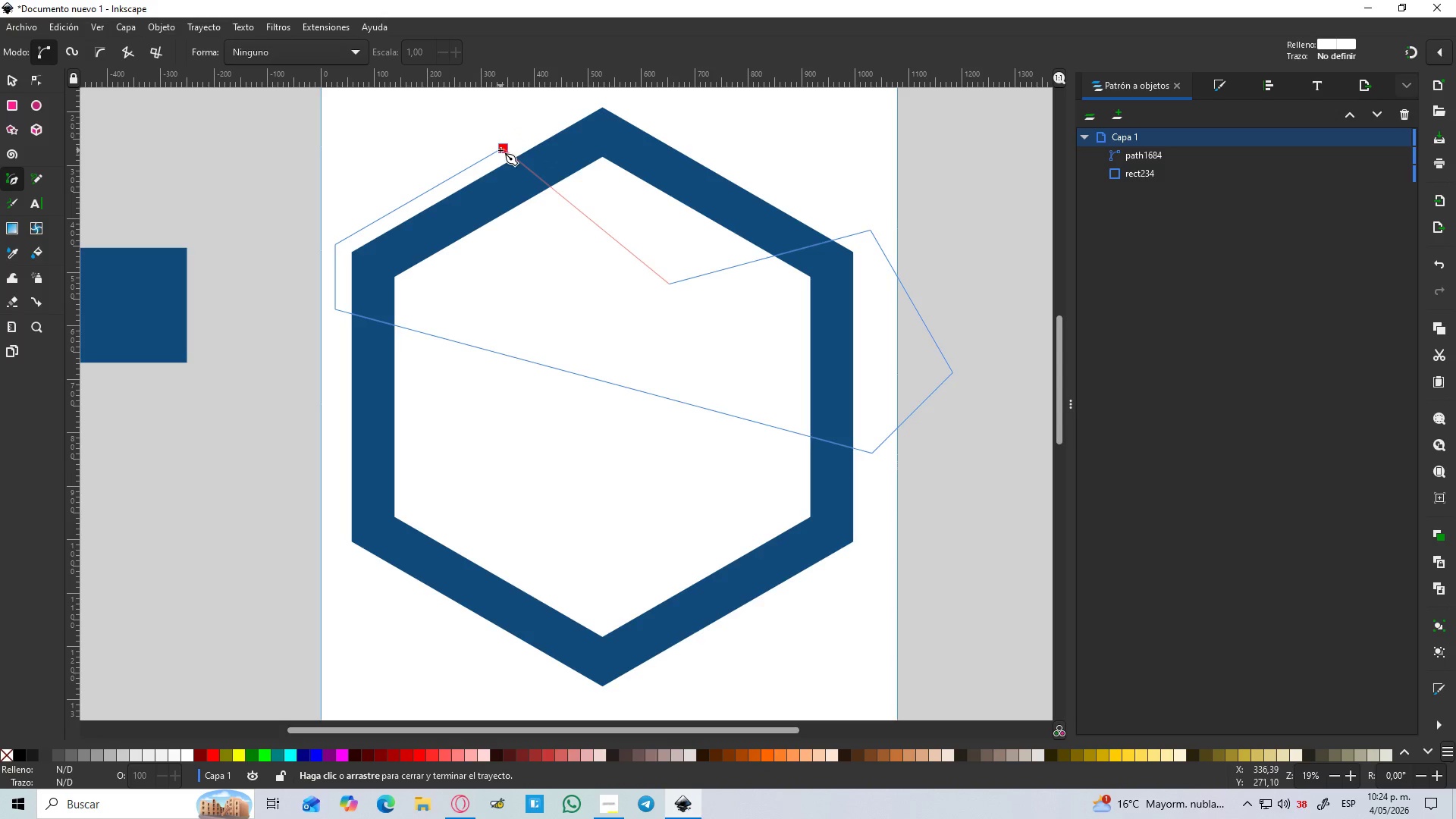 
key(Control+ControlLeft)
 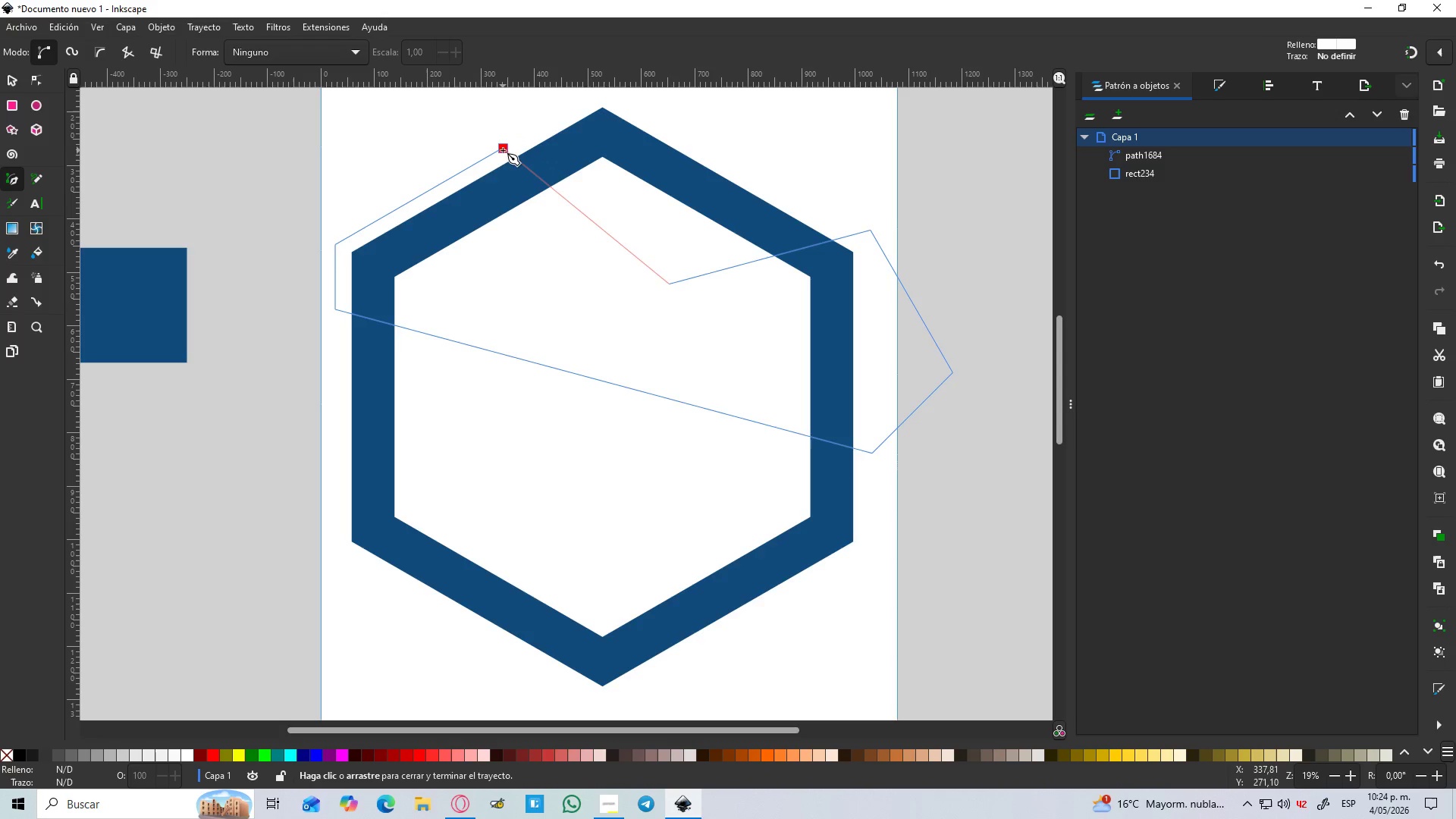 
key(Control+ControlLeft)
 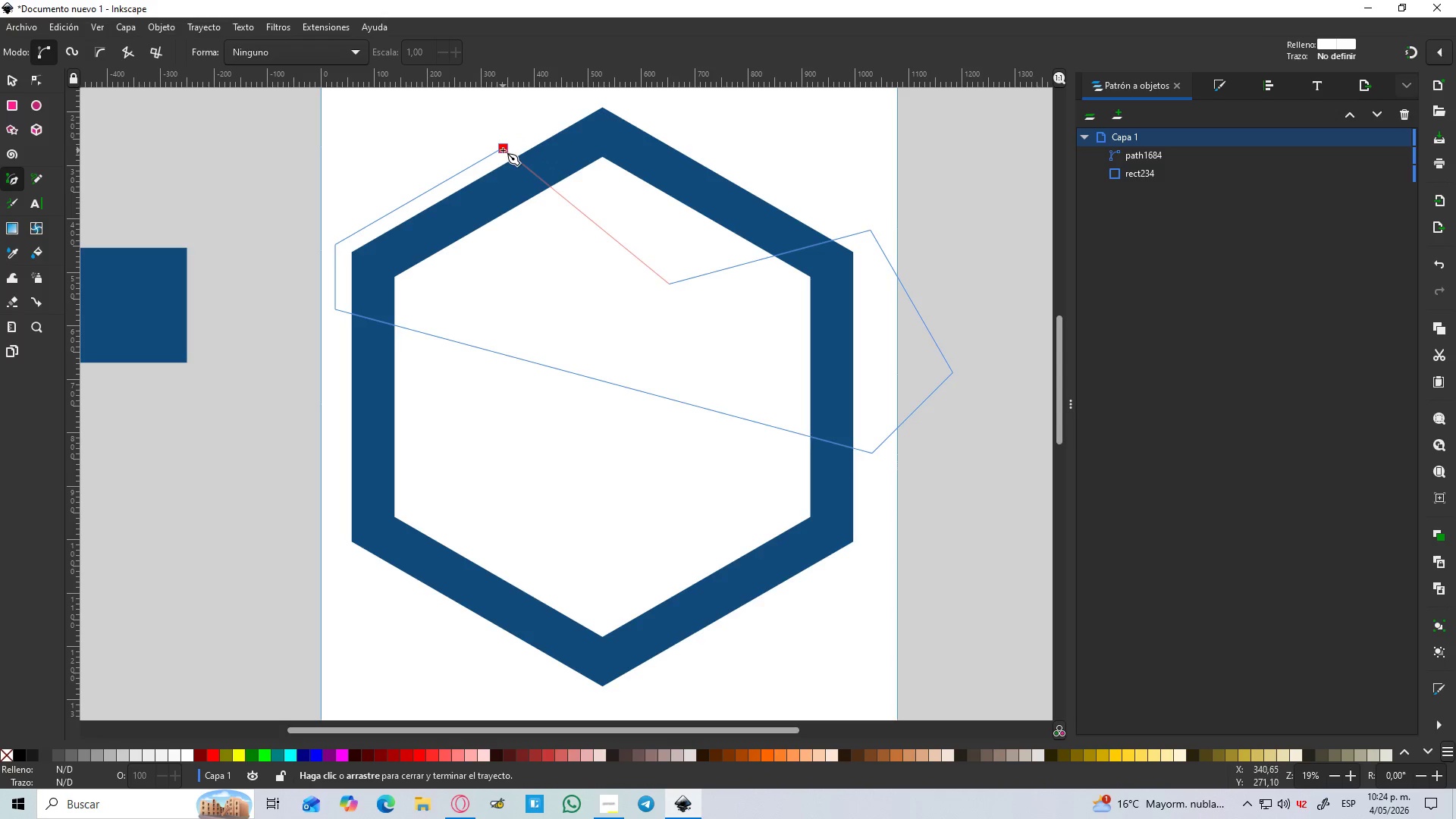 
key(Control+ControlLeft)
 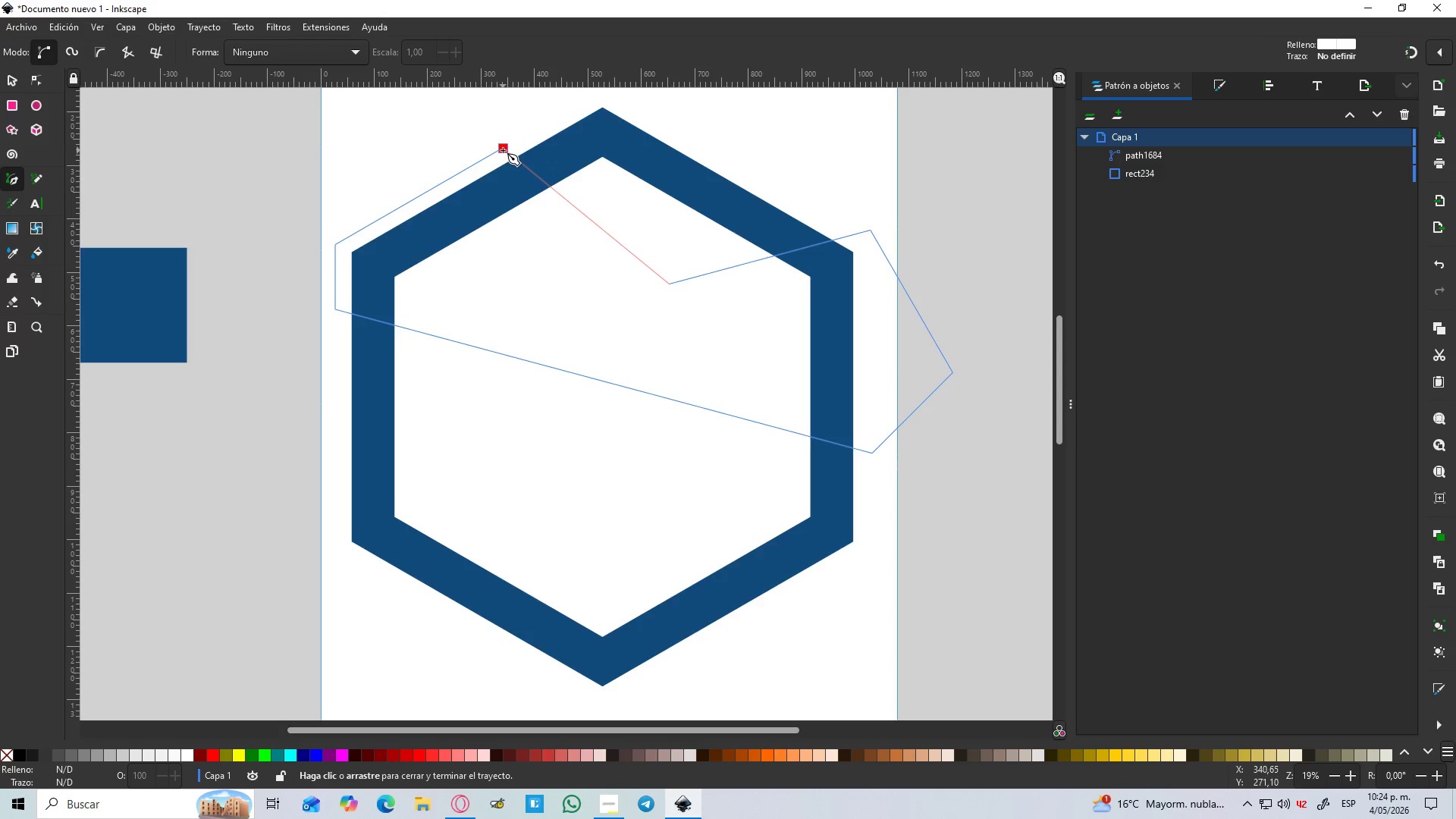 
key(Control+ControlLeft)
 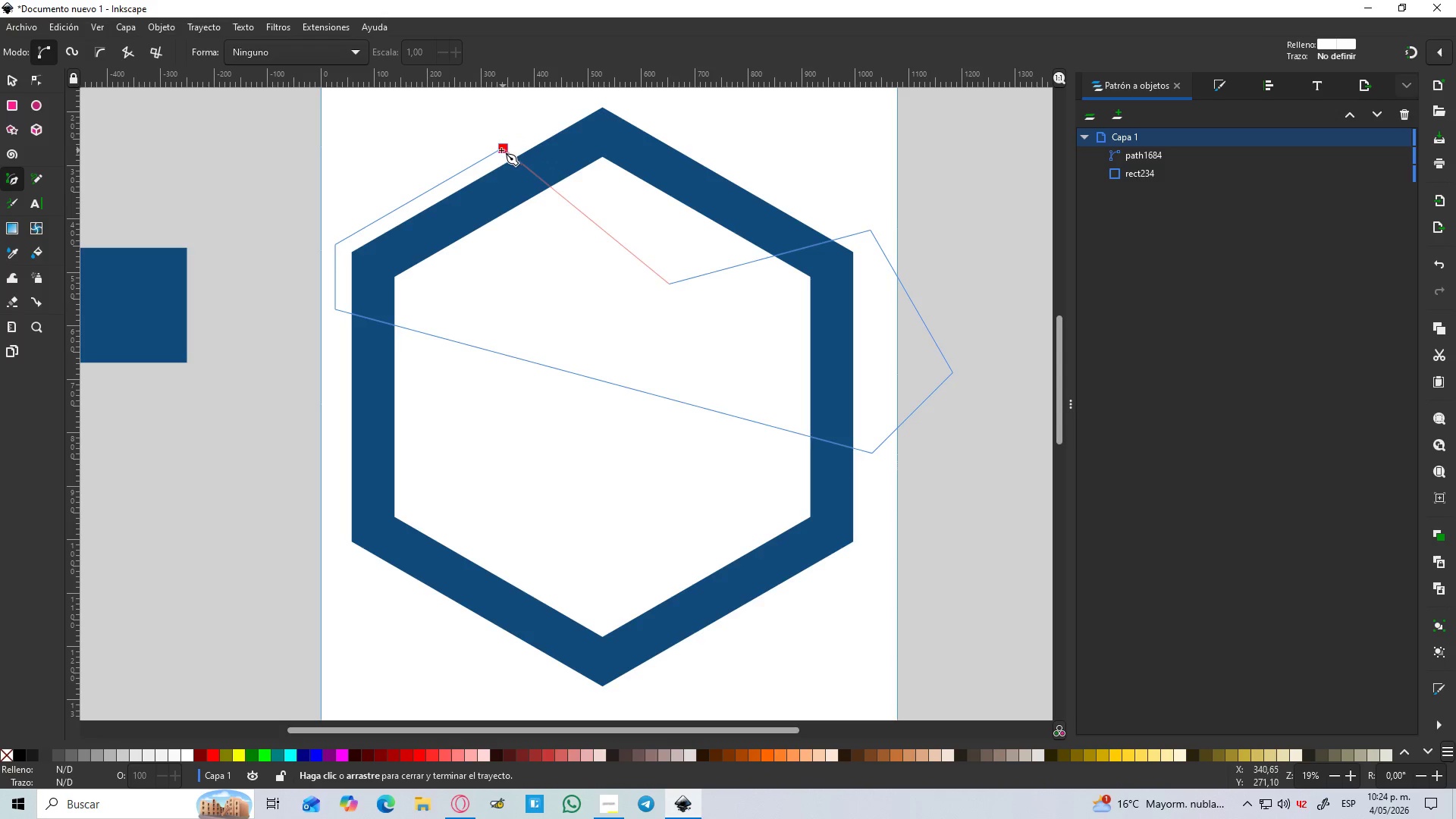 
key(Control+ControlLeft)
 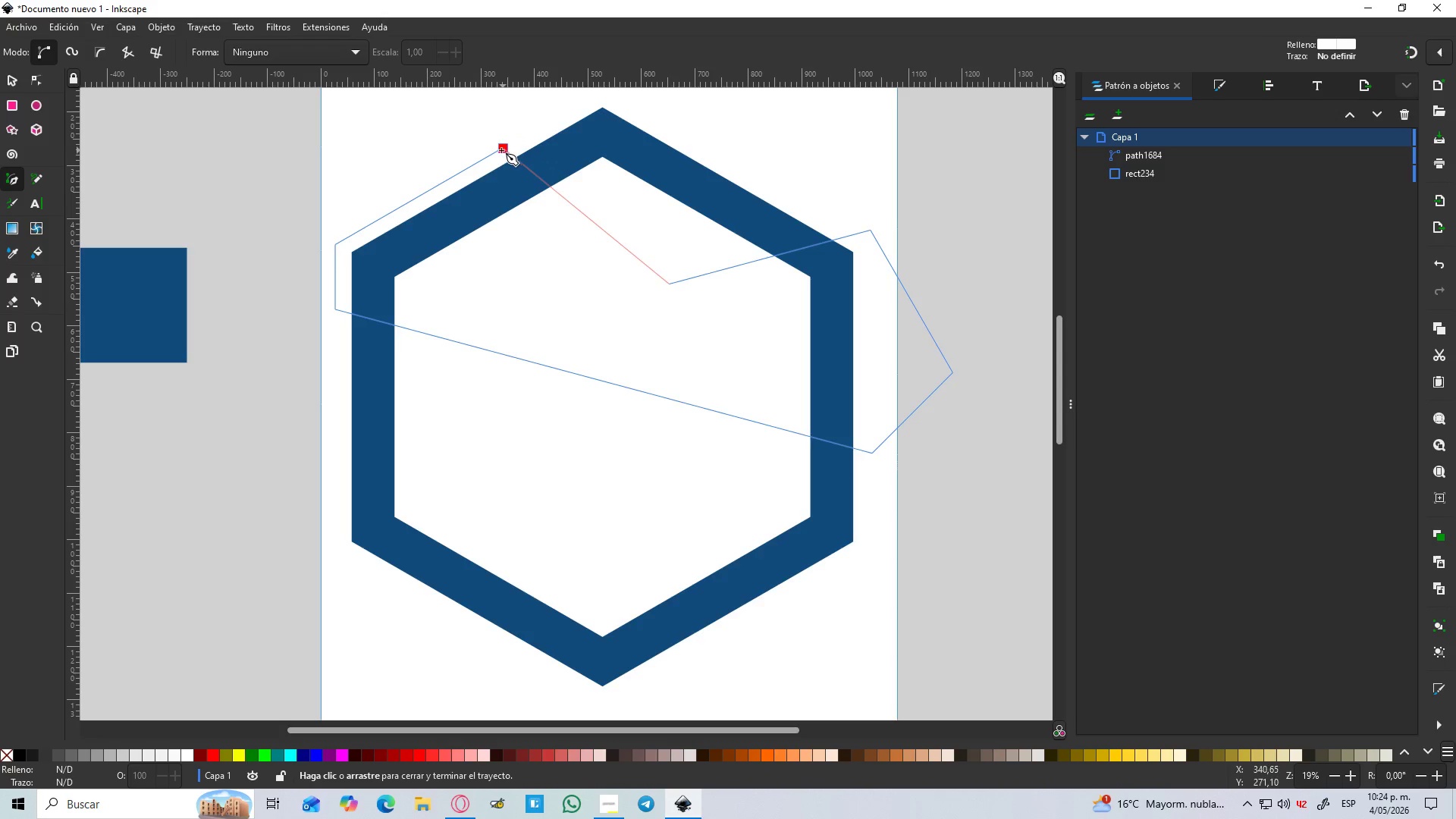 
key(Control+ControlLeft)
 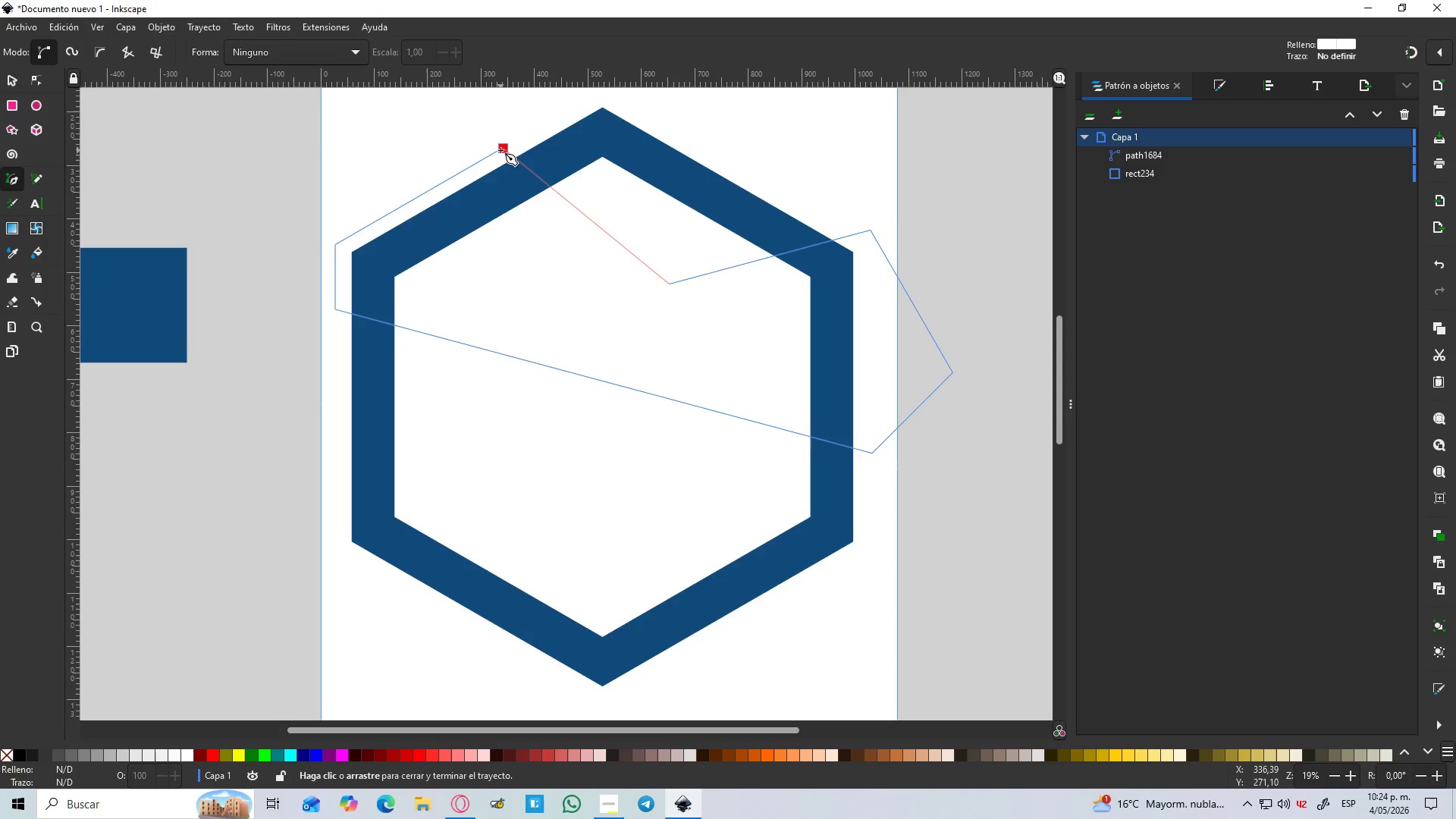 
key(Control+ControlLeft)
 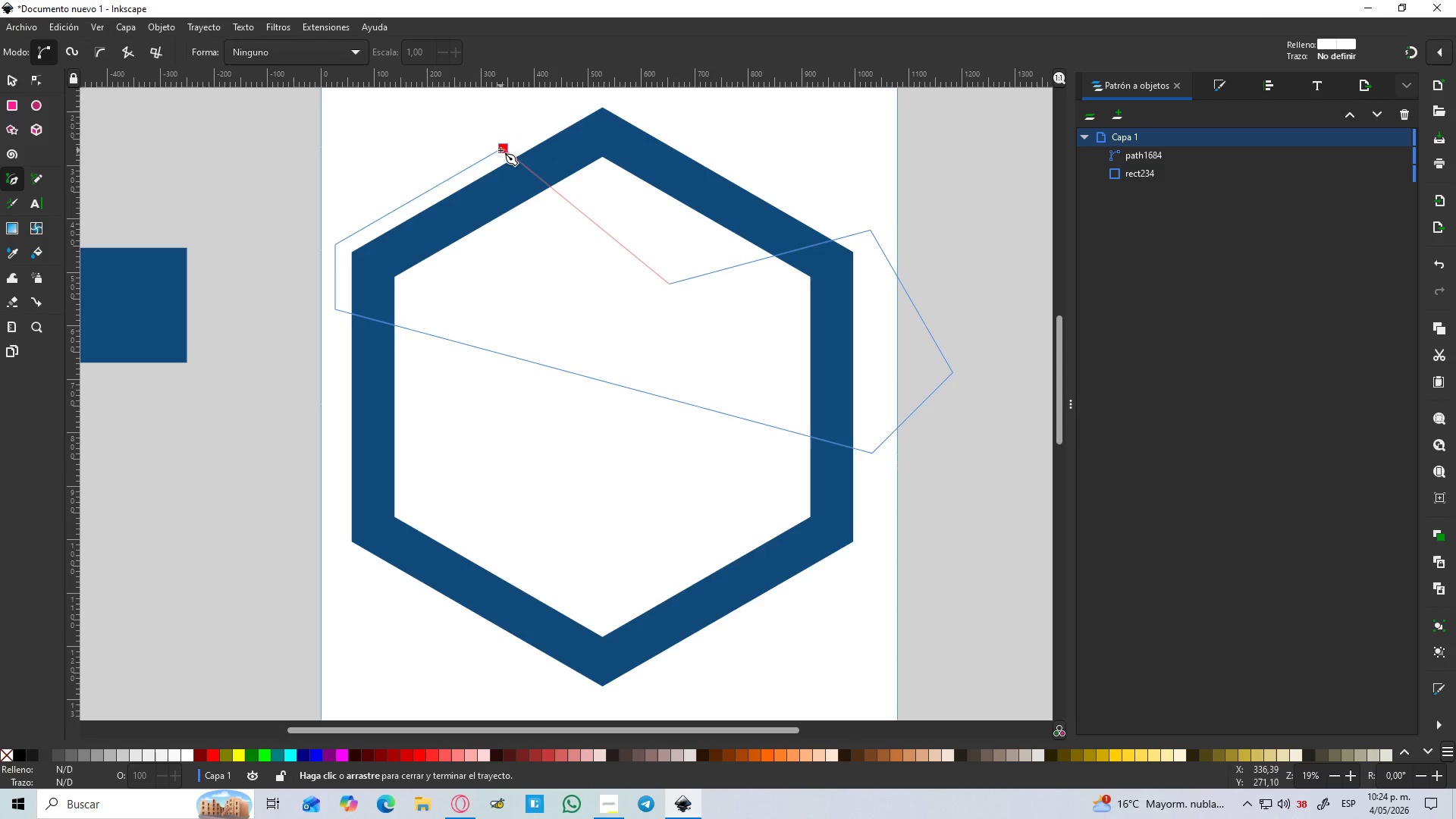 
left_click([500, 150])
 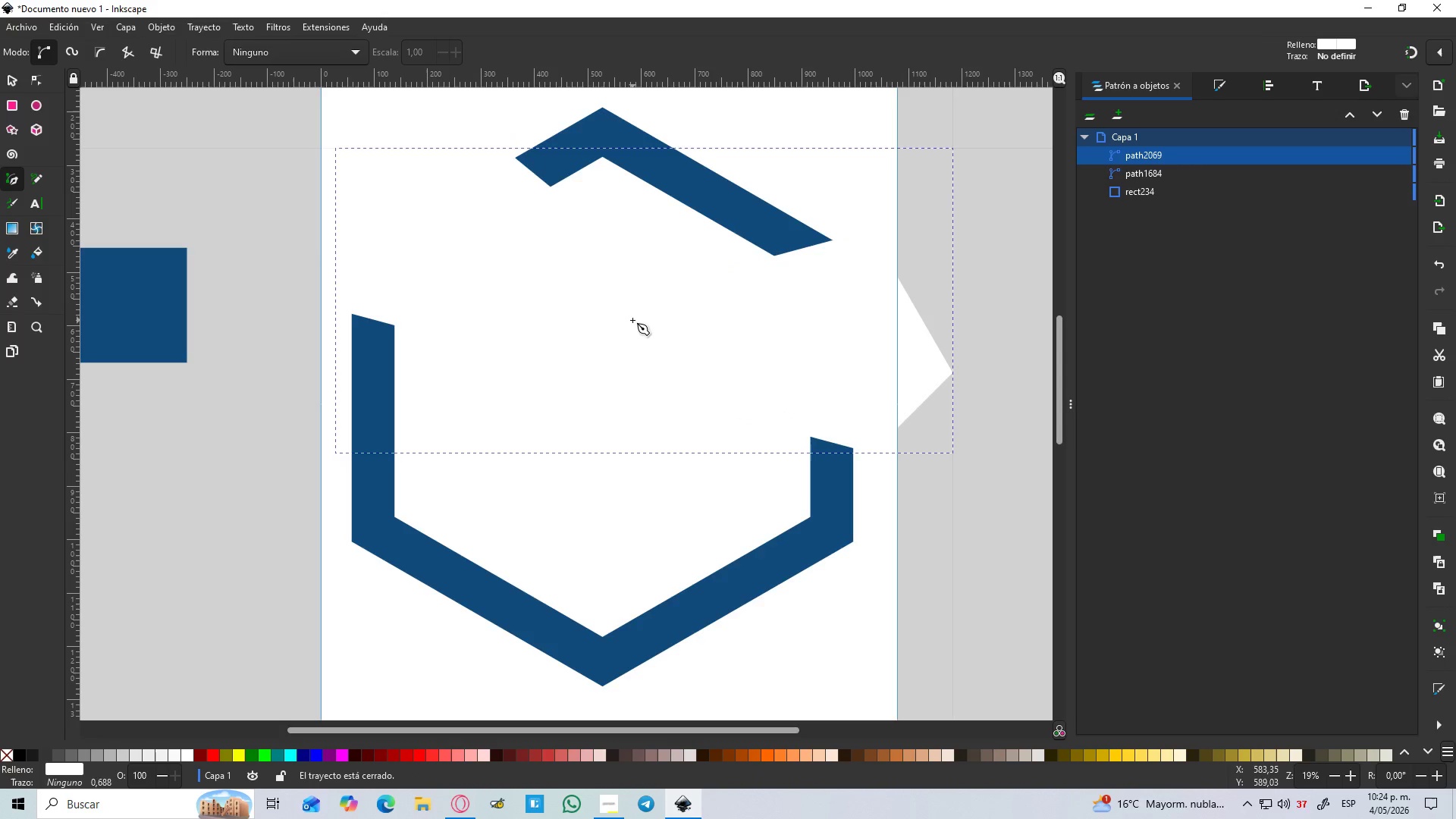 
key(D)
 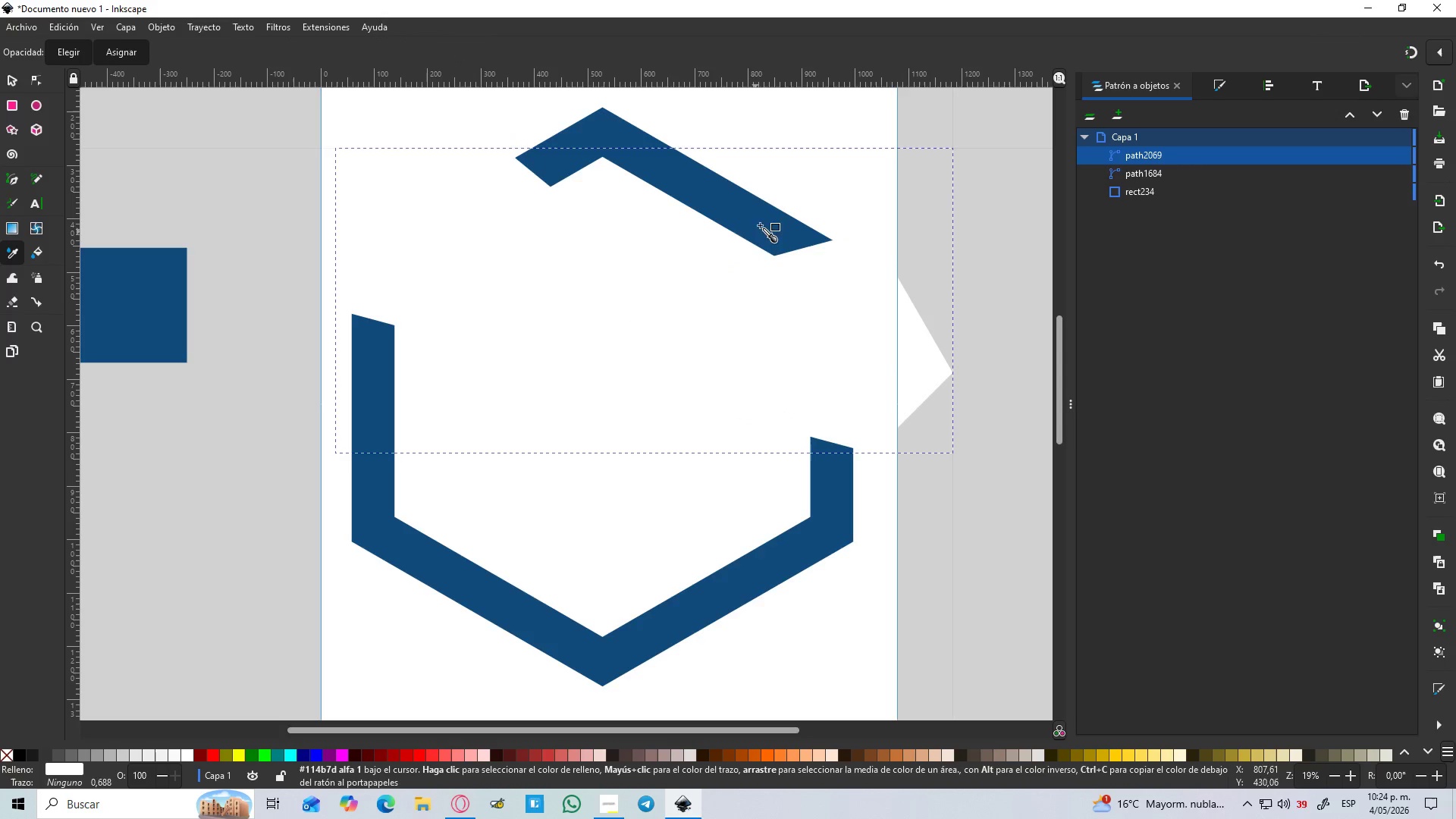 
left_click([767, 215])
 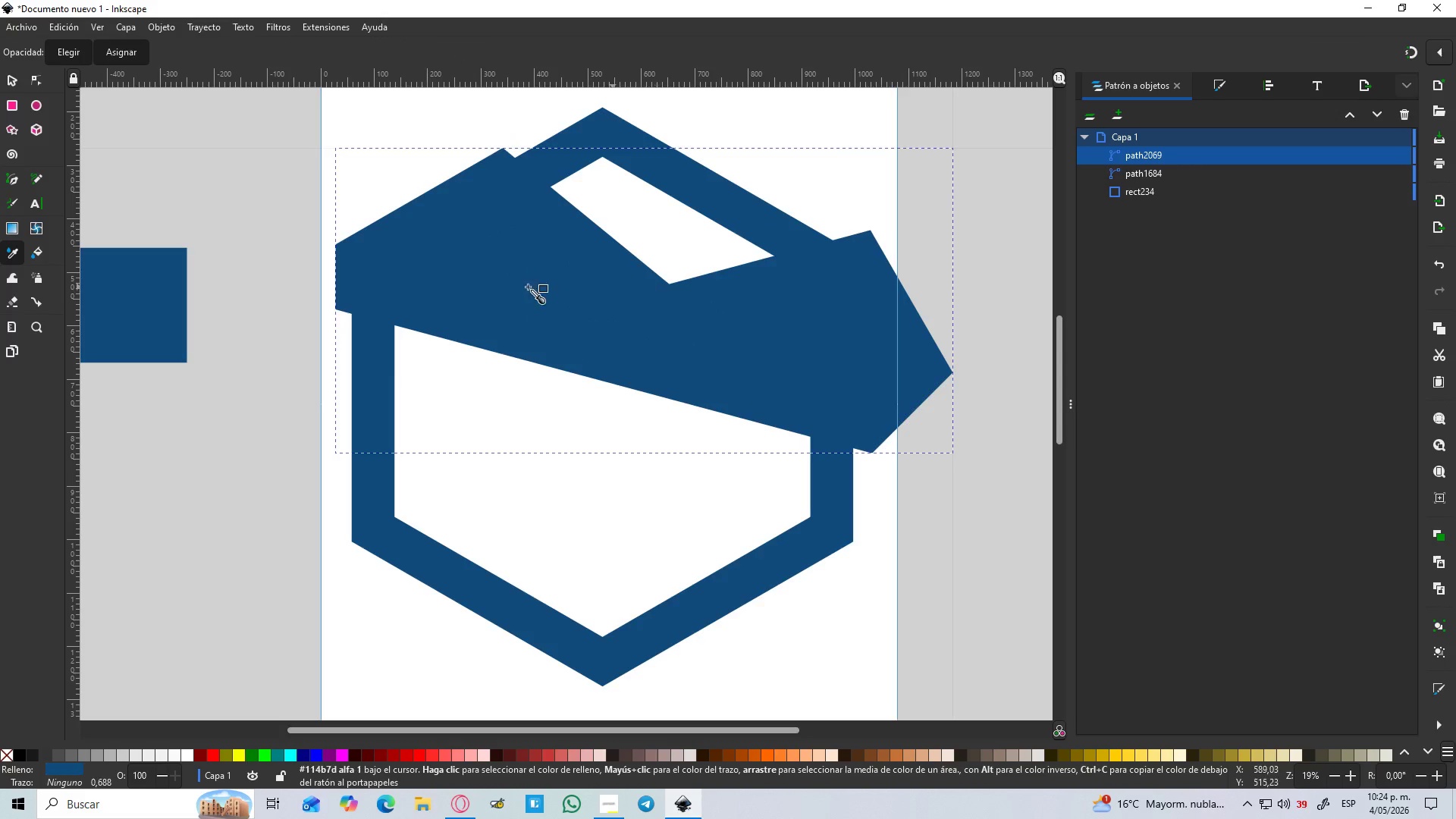 
hold_key(key=ControlLeft, duration=1.5)
scroll: coordinate [479, 287], scroll_direction: down, amount: 3.0
 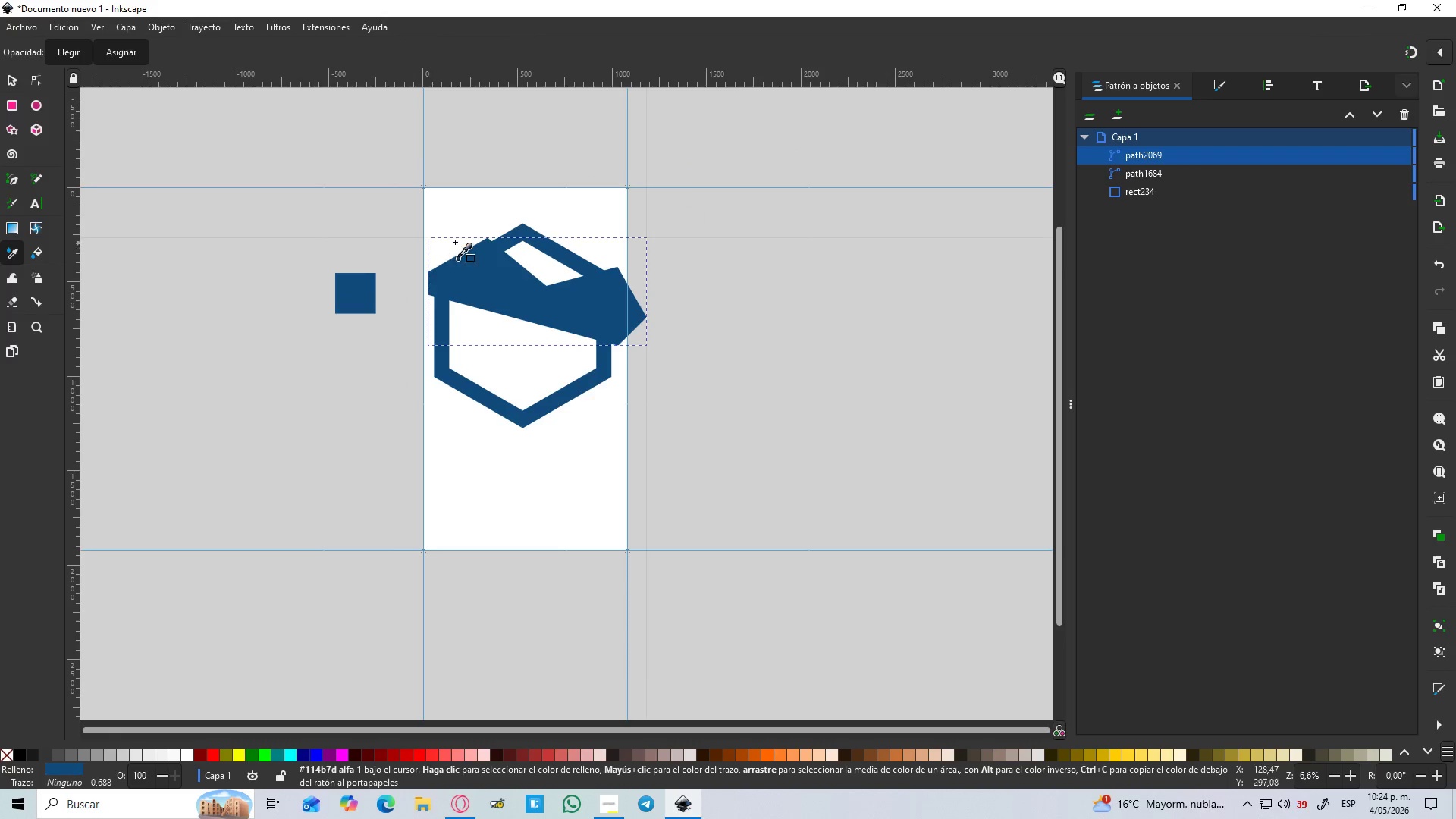 
hold_key(key=ControlLeft, duration=1.51)
 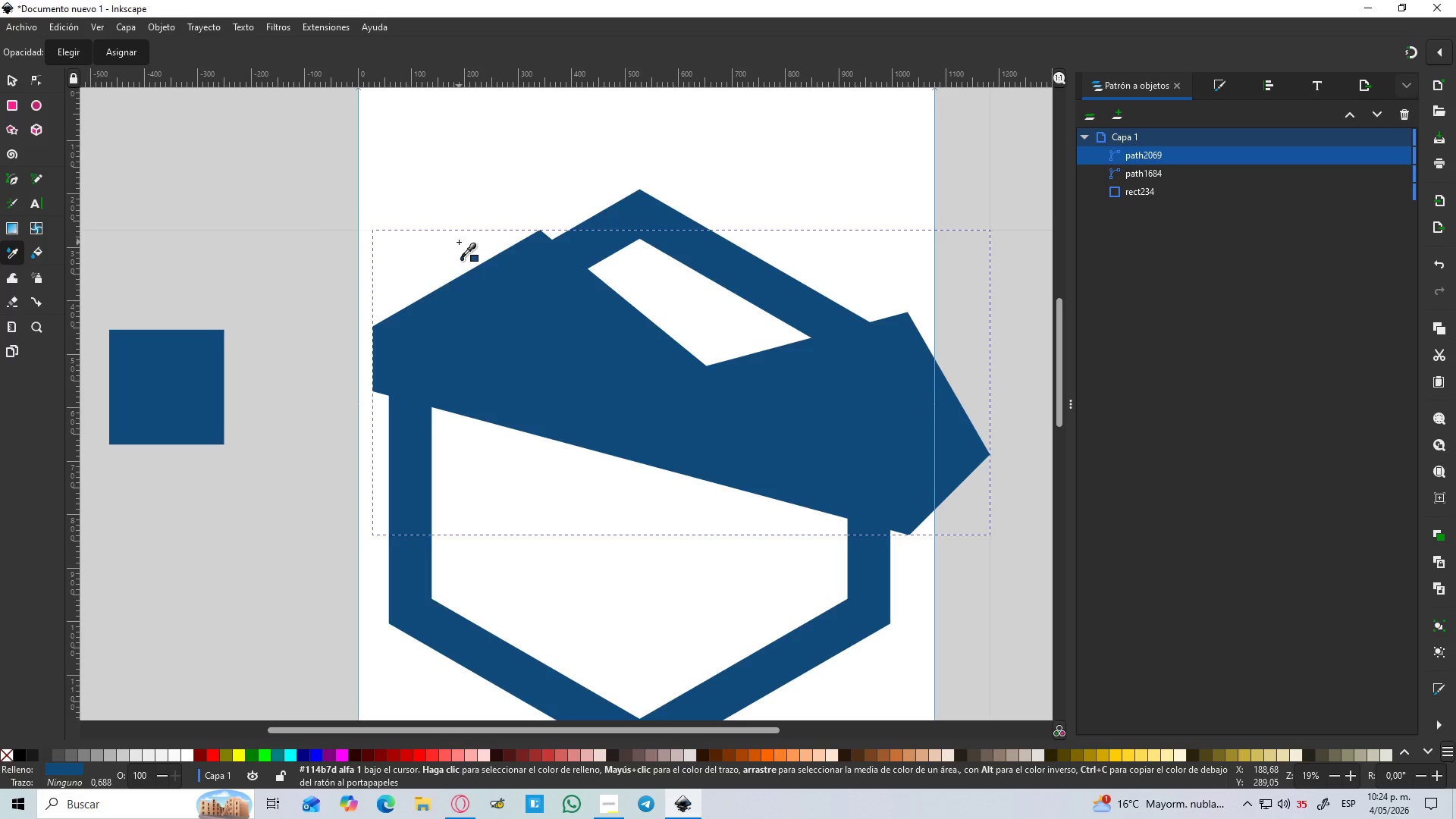 
scroll: coordinate [459, 242], scroll_direction: up, amount: 3.0
 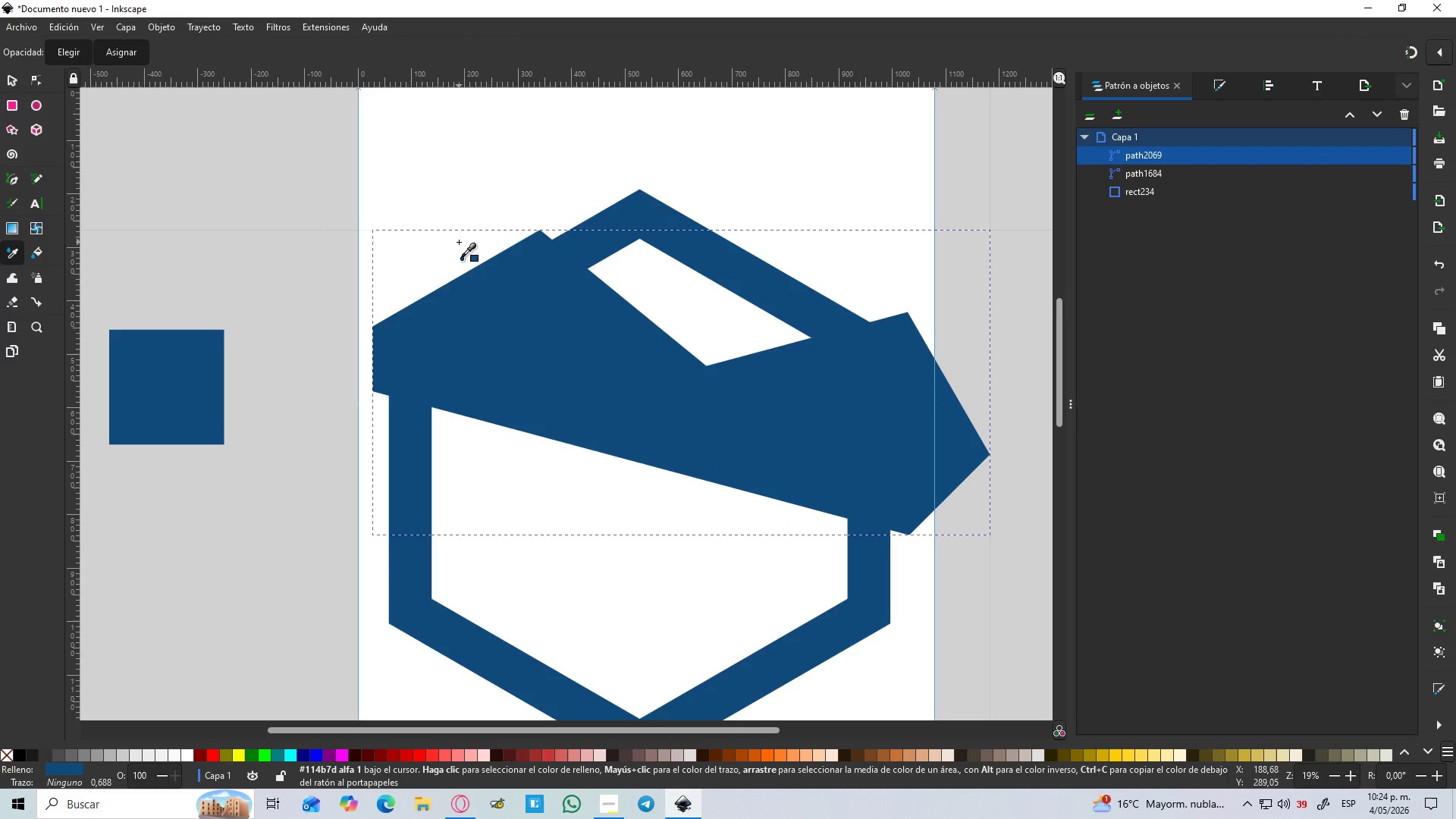 
hold_key(key=ControlLeft, duration=1.52)
 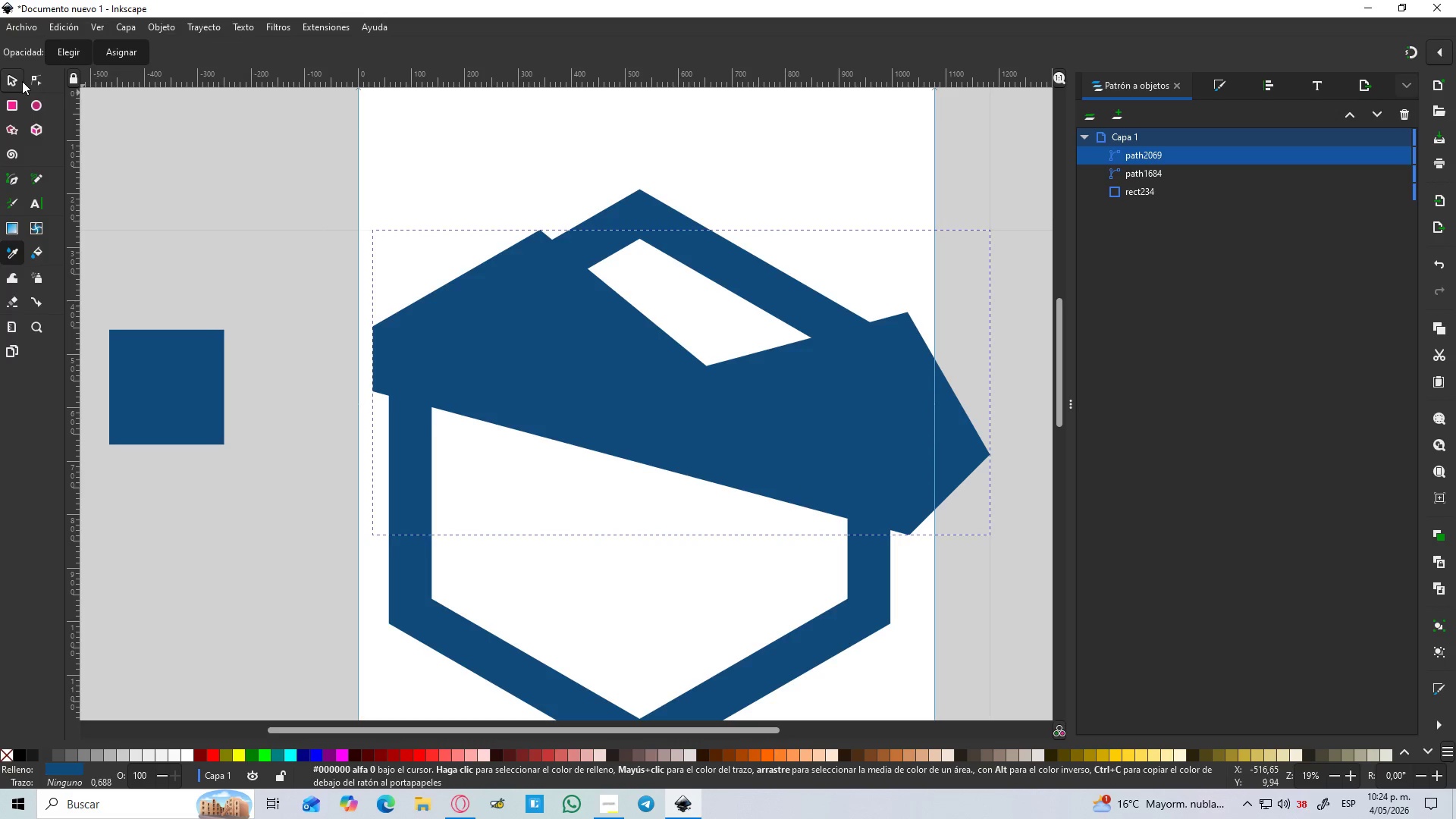 
left_click([22, 81])
 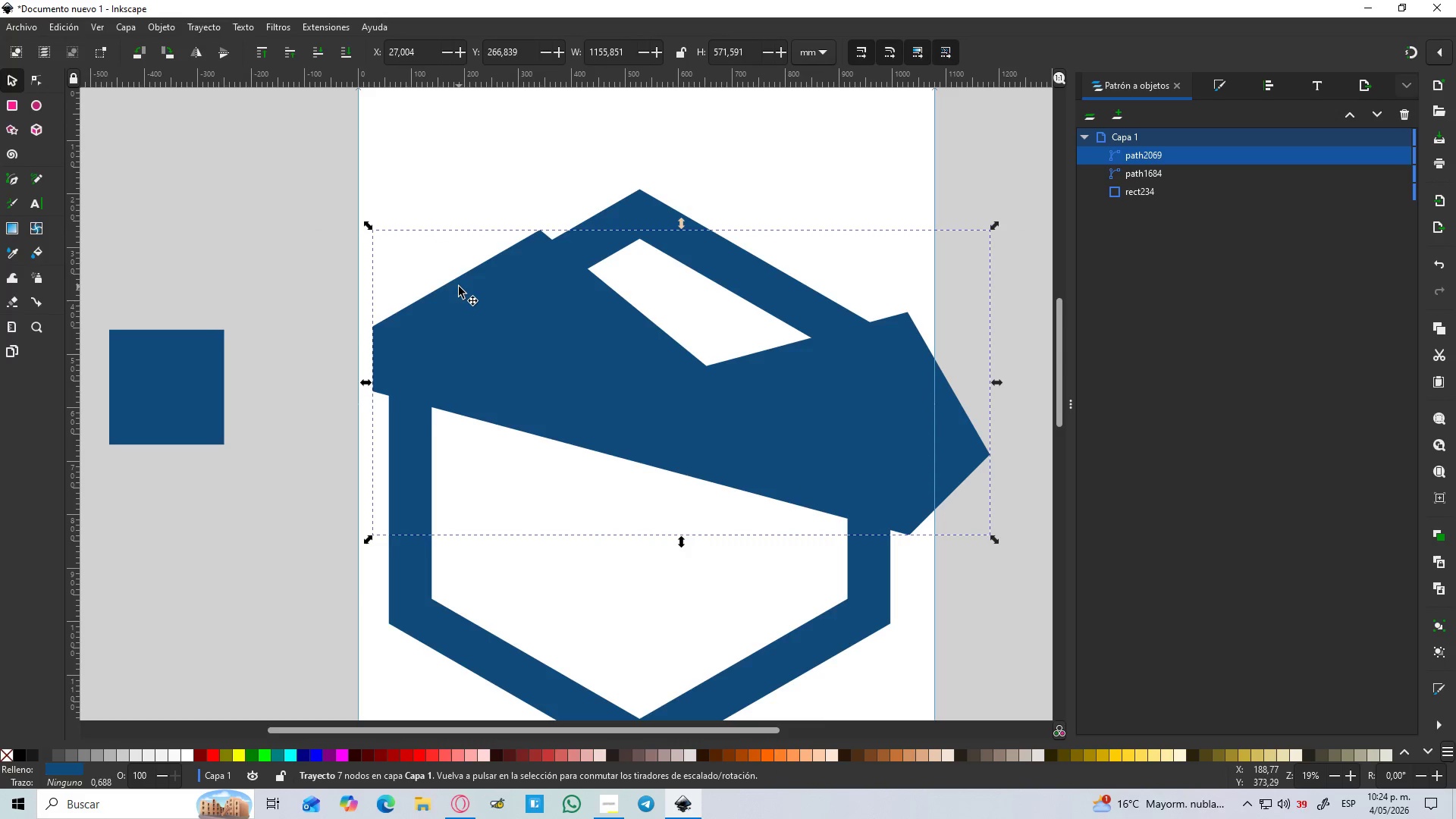 
hold_key(key=ControlLeft, duration=1.5)
scroll: coordinate [402, 334], scroll_direction: up, amount: 2.0
 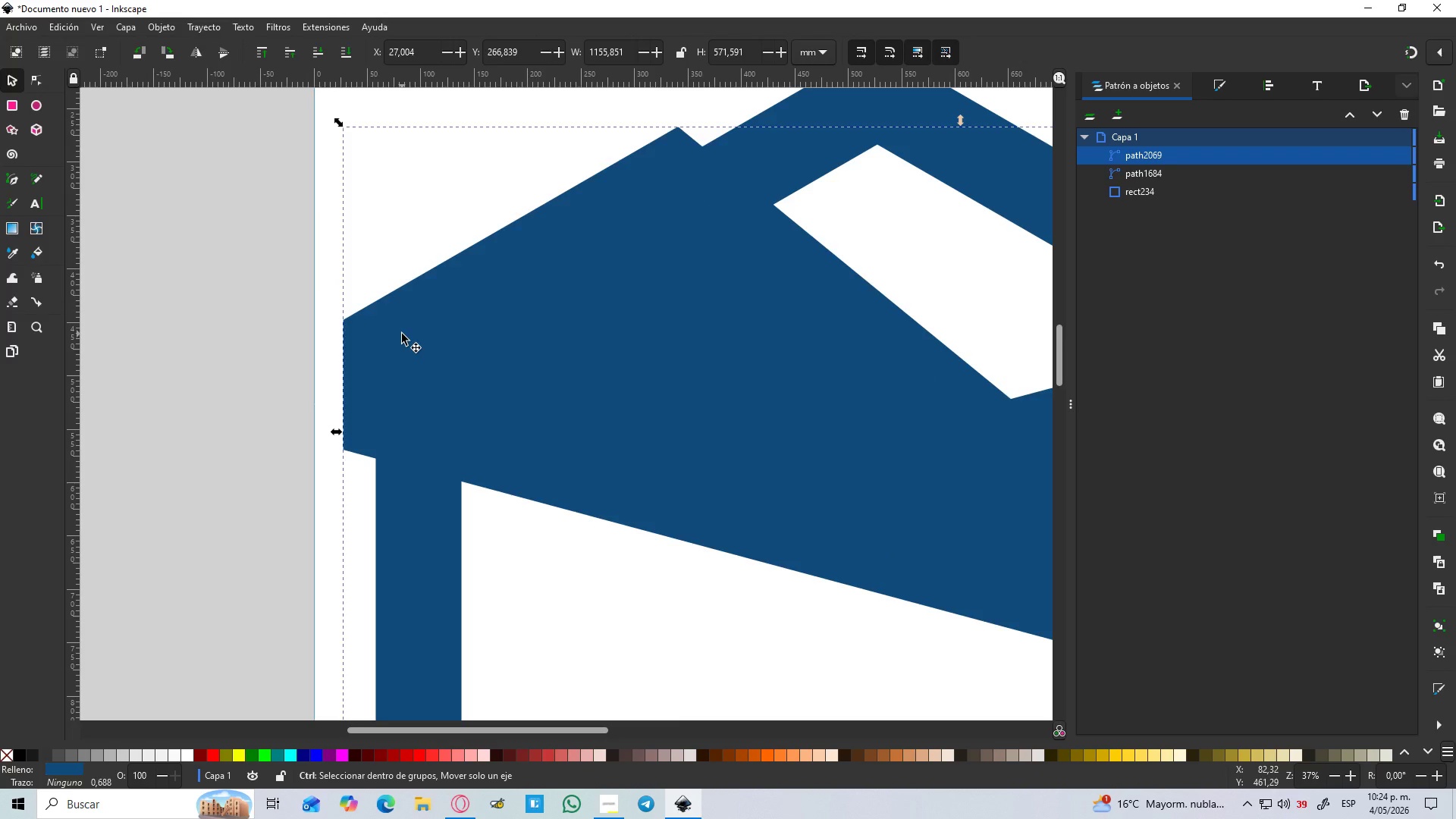 
hold_key(key=ControlLeft, duration=1.44)
 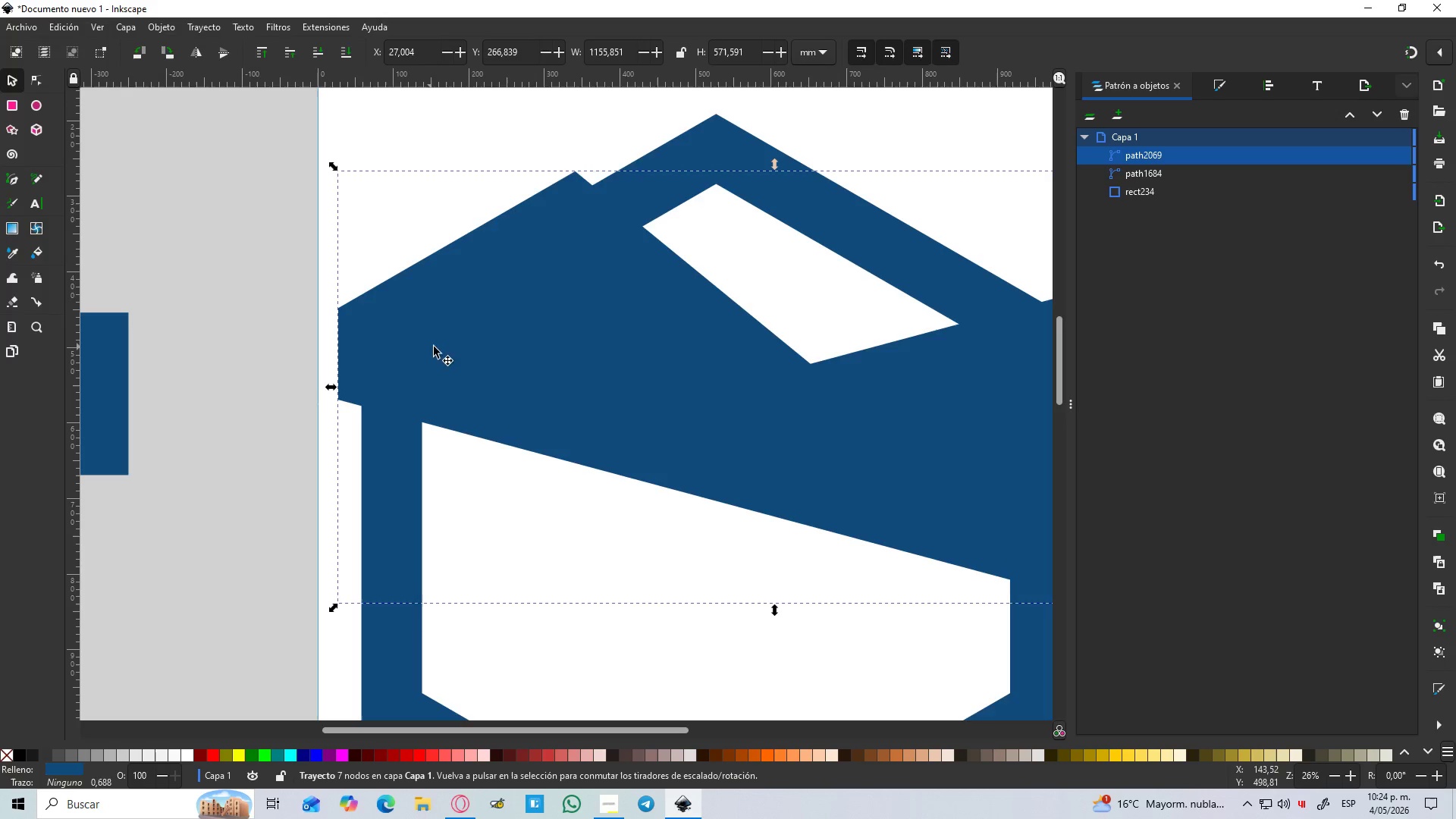 
scroll: coordinate [402, 334], scroll_direction: down, amount: 3.0
 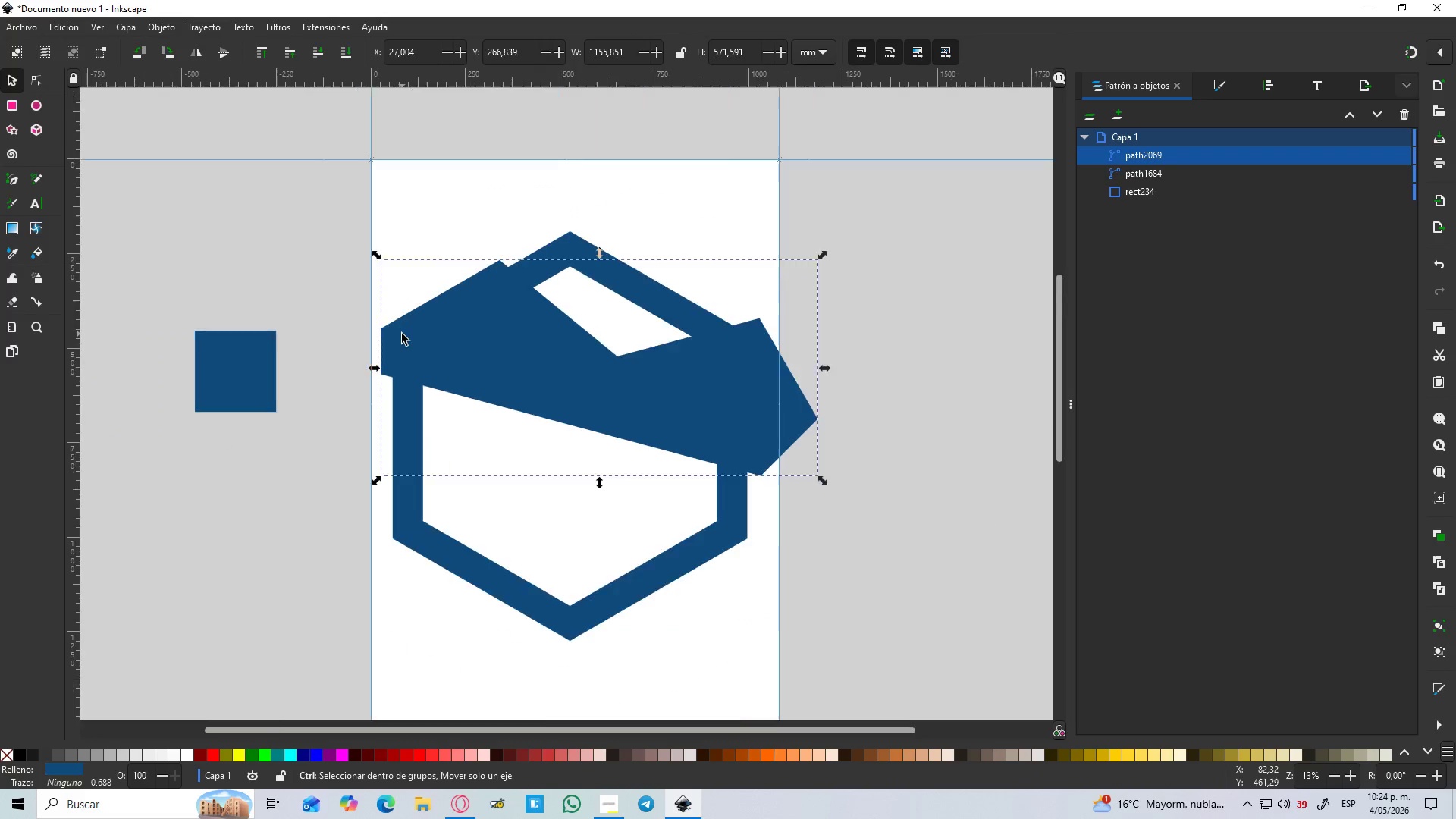 
scroll: coordinate [424, 349], scroll_direction: up, amount: 2.0
 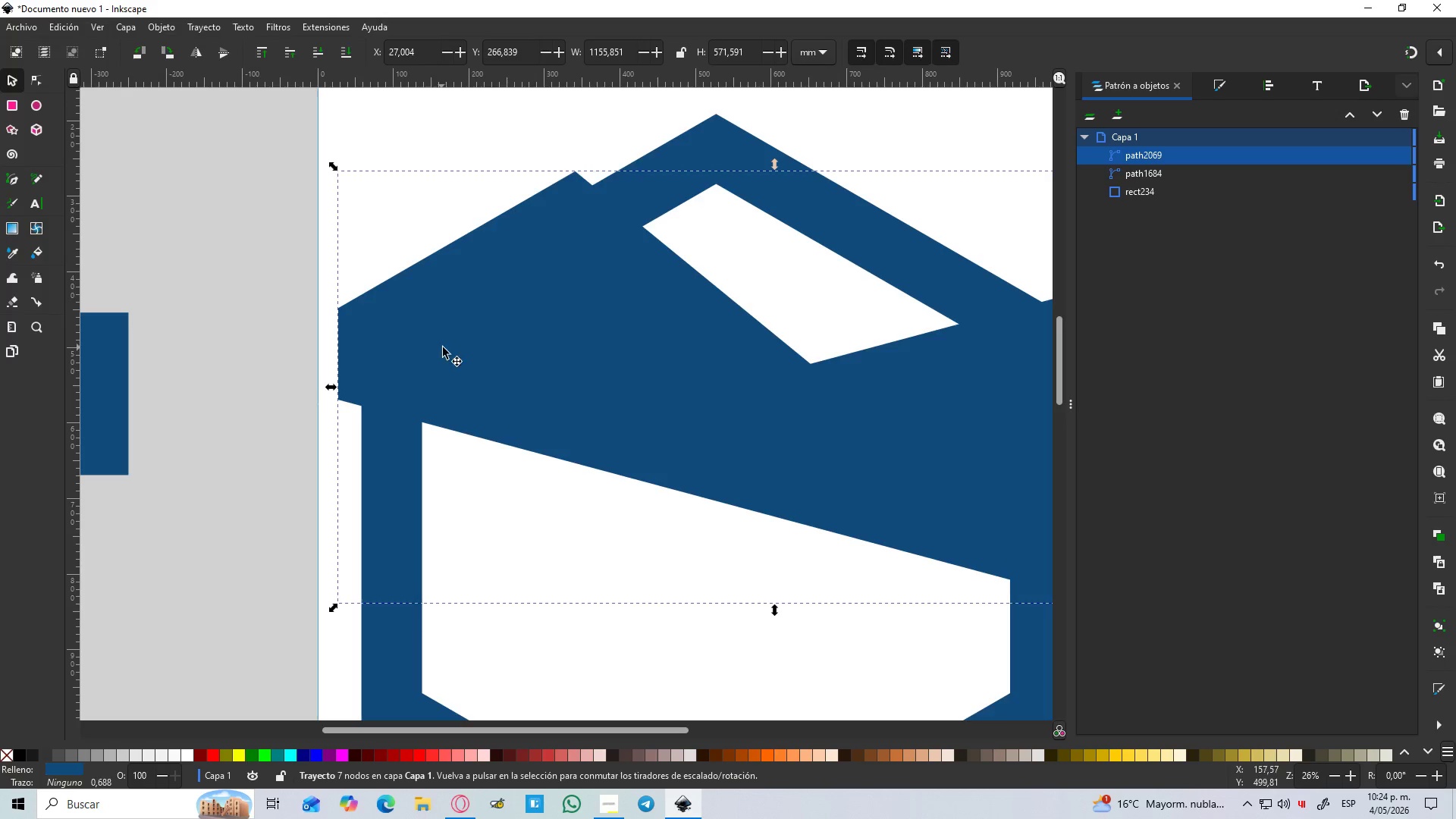 
key(Control+D)
 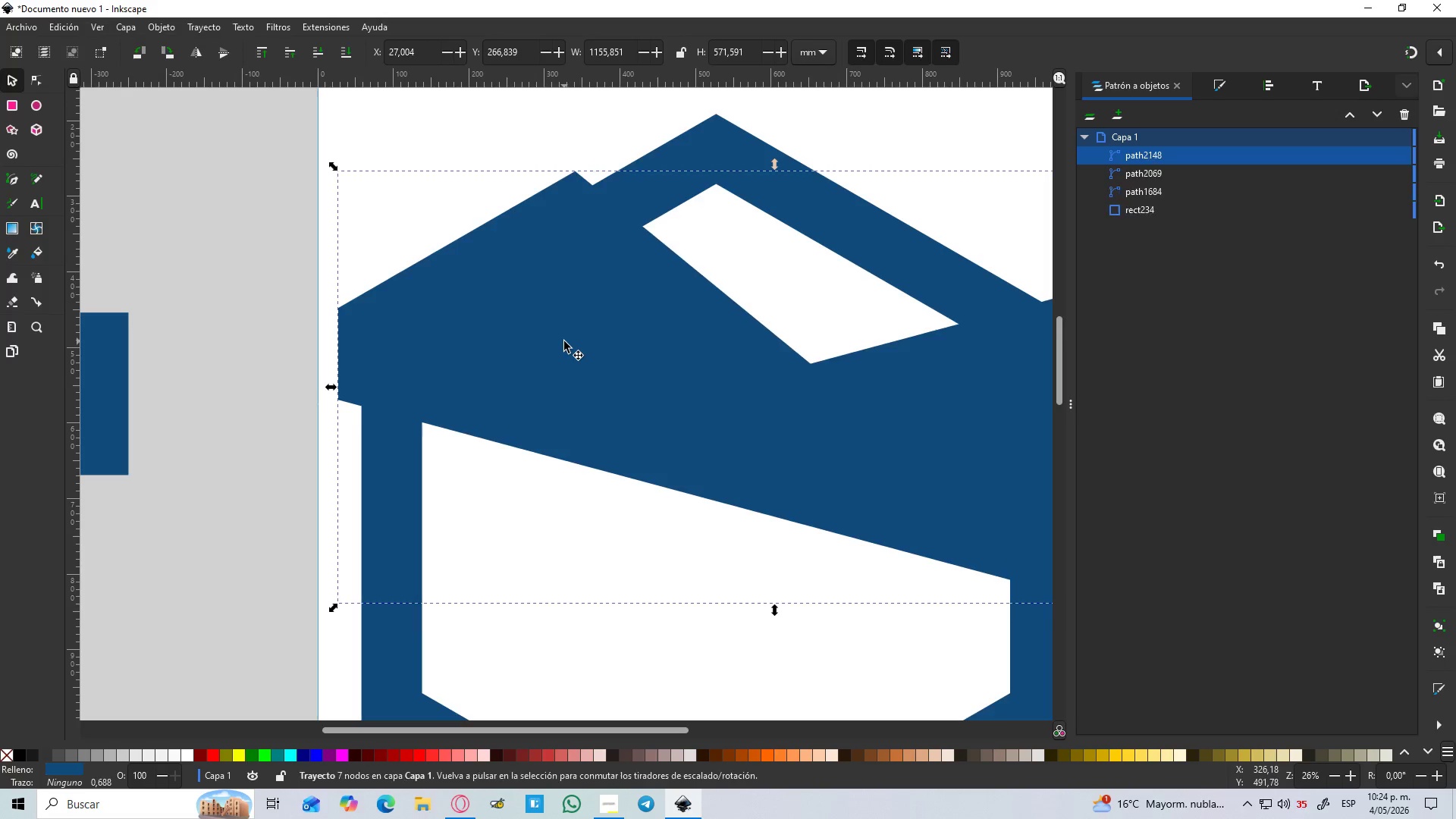 
left_click([564, 341])
 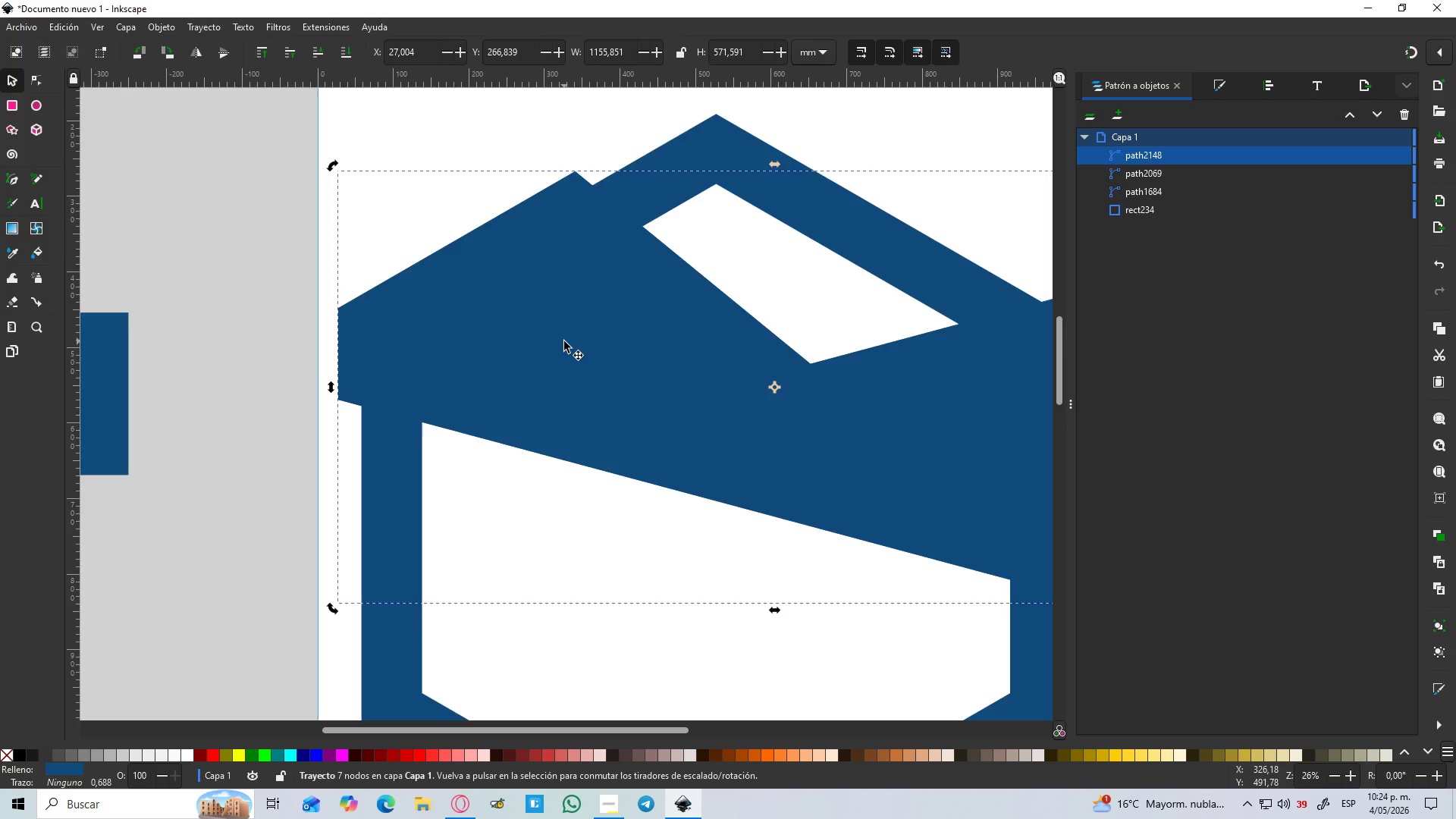 
hold_key(key=ControlLeft, duration=0.59)
 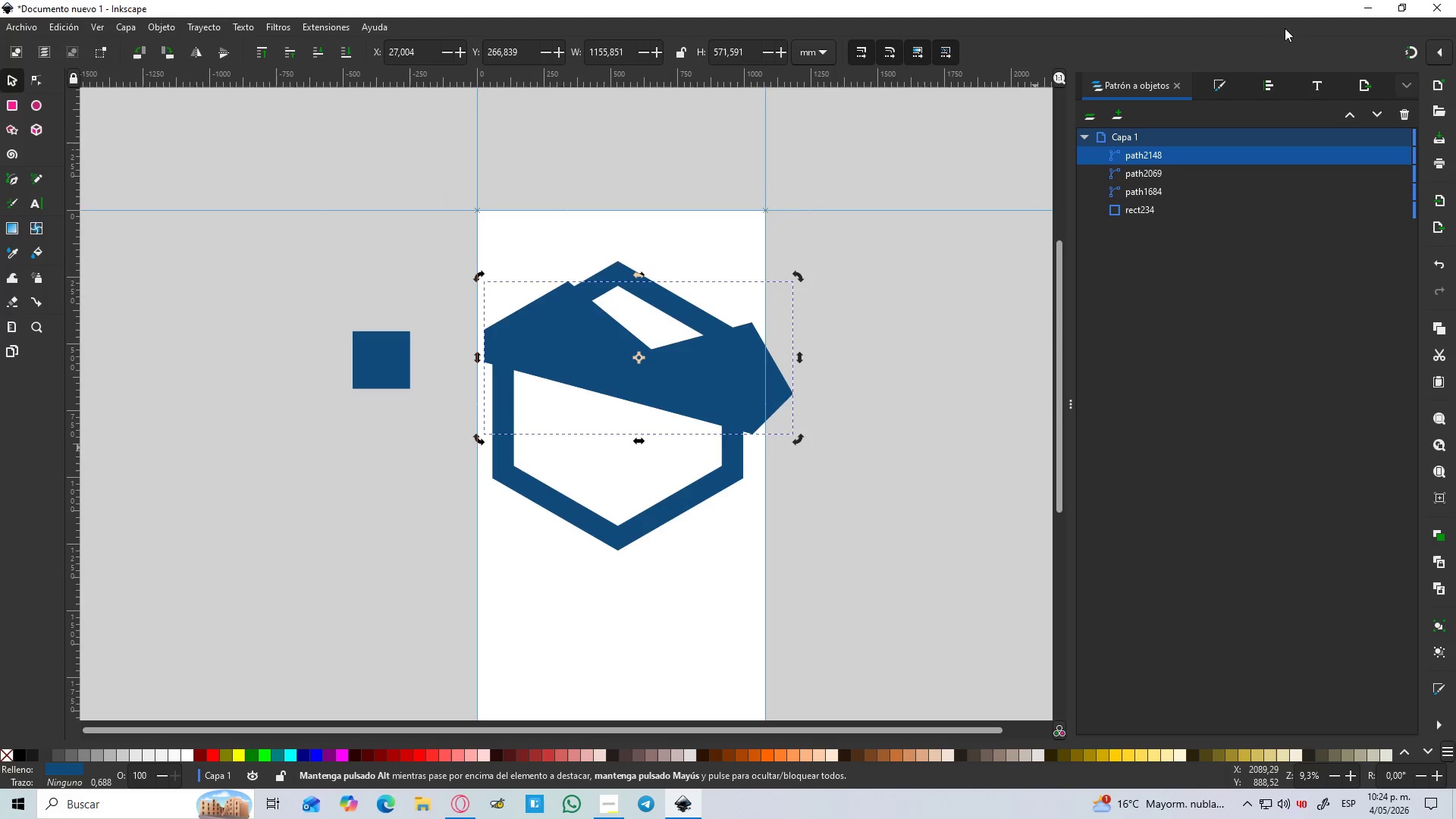 
hold_key(key=ControlLeft, duration=2.78)
 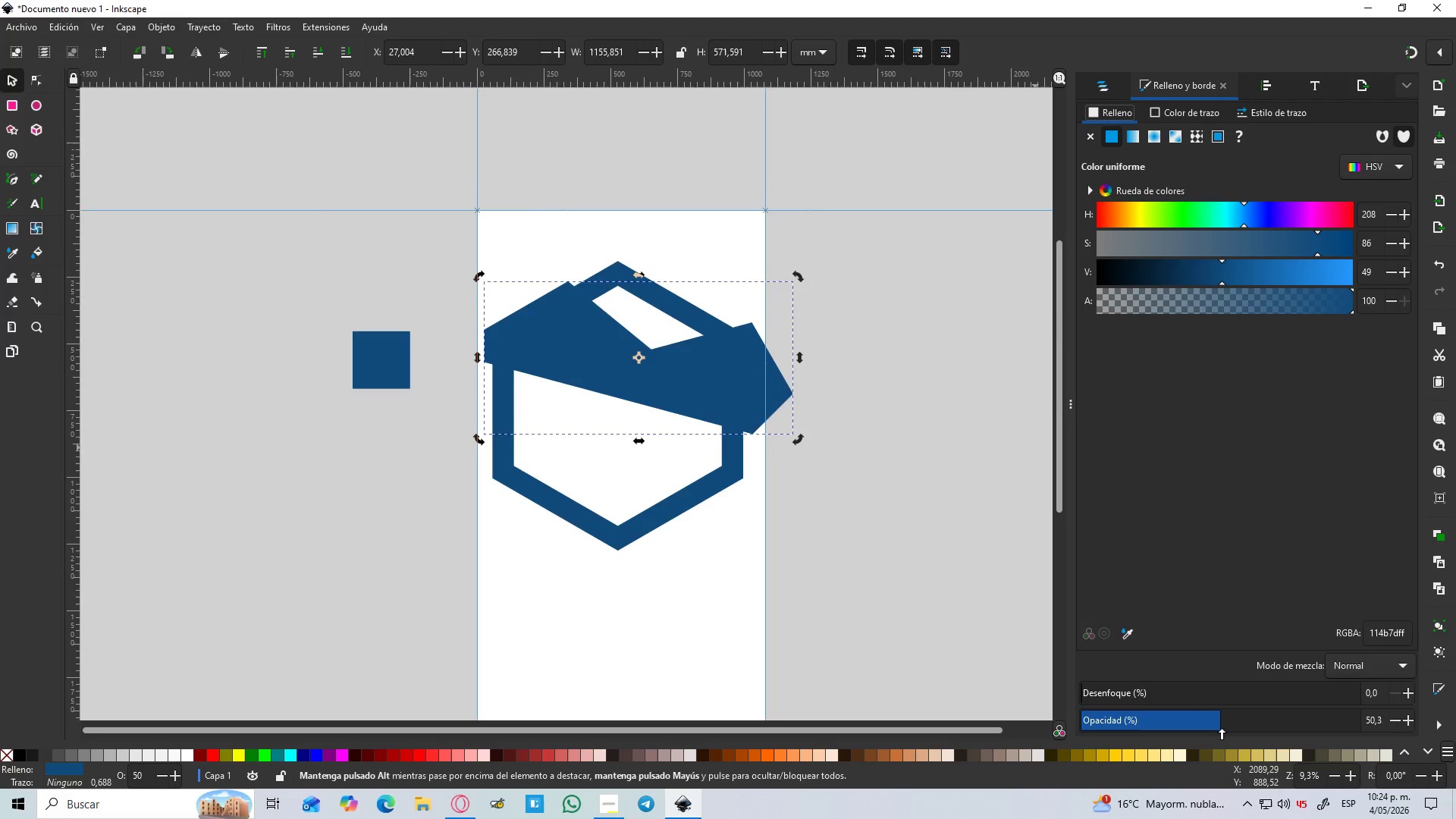 
scroll: coordinate [564, 341], scroll_direction: down, amount: 3.0
 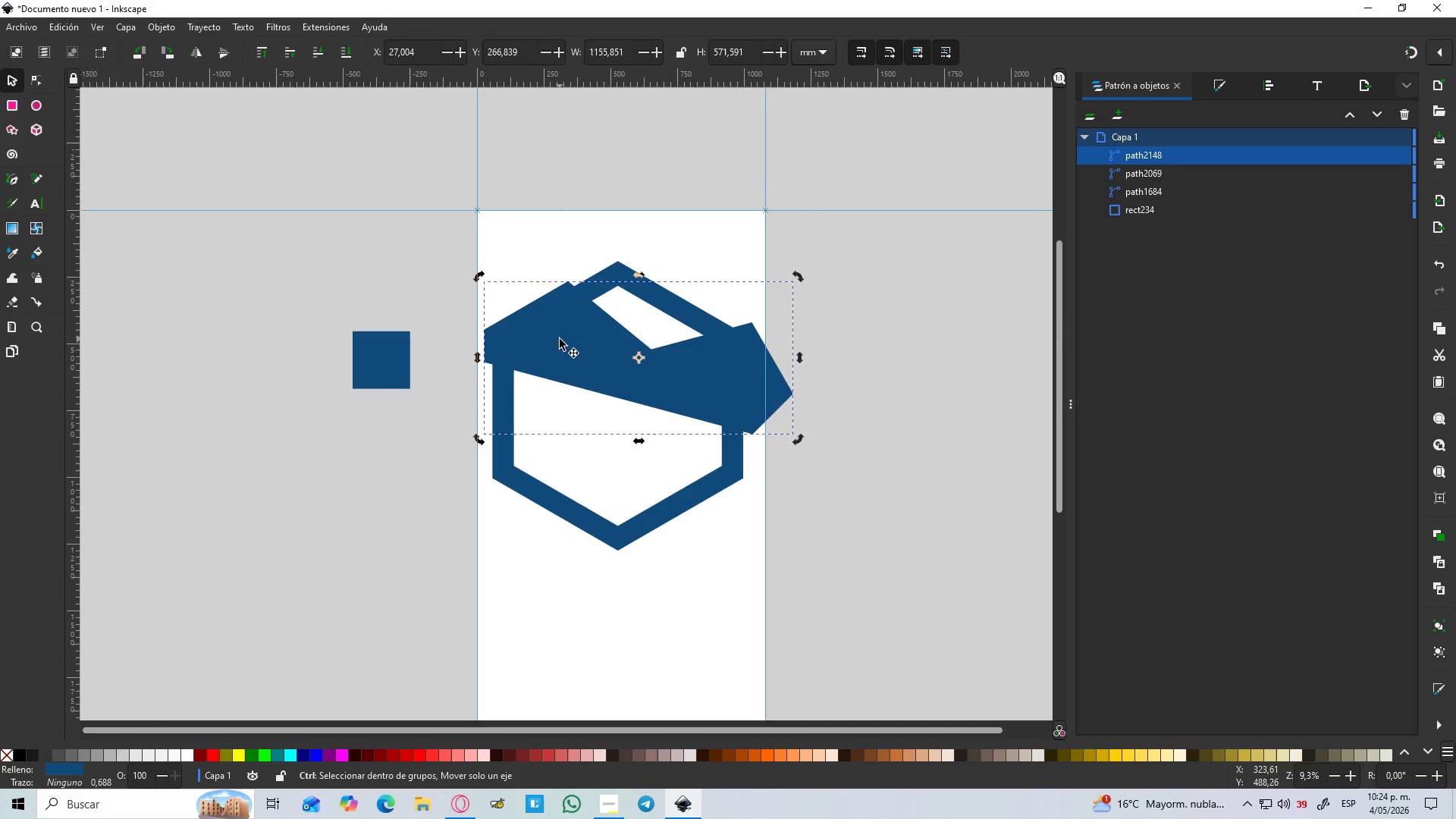 
left_click([1219, 86])
 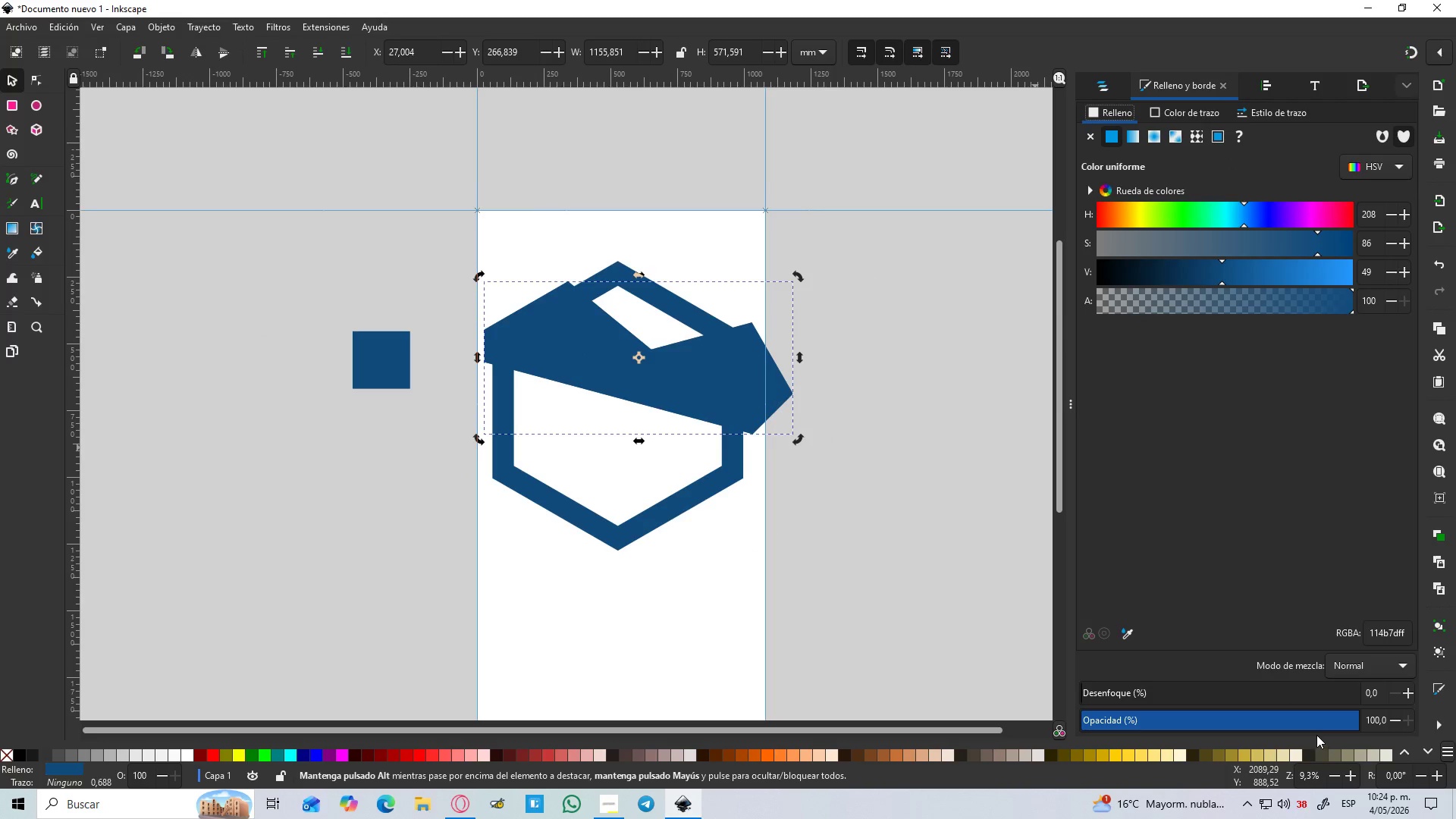 
left_click_drag(start_coordinate=[1313, 727], to_coordinate=[1177, 727])
 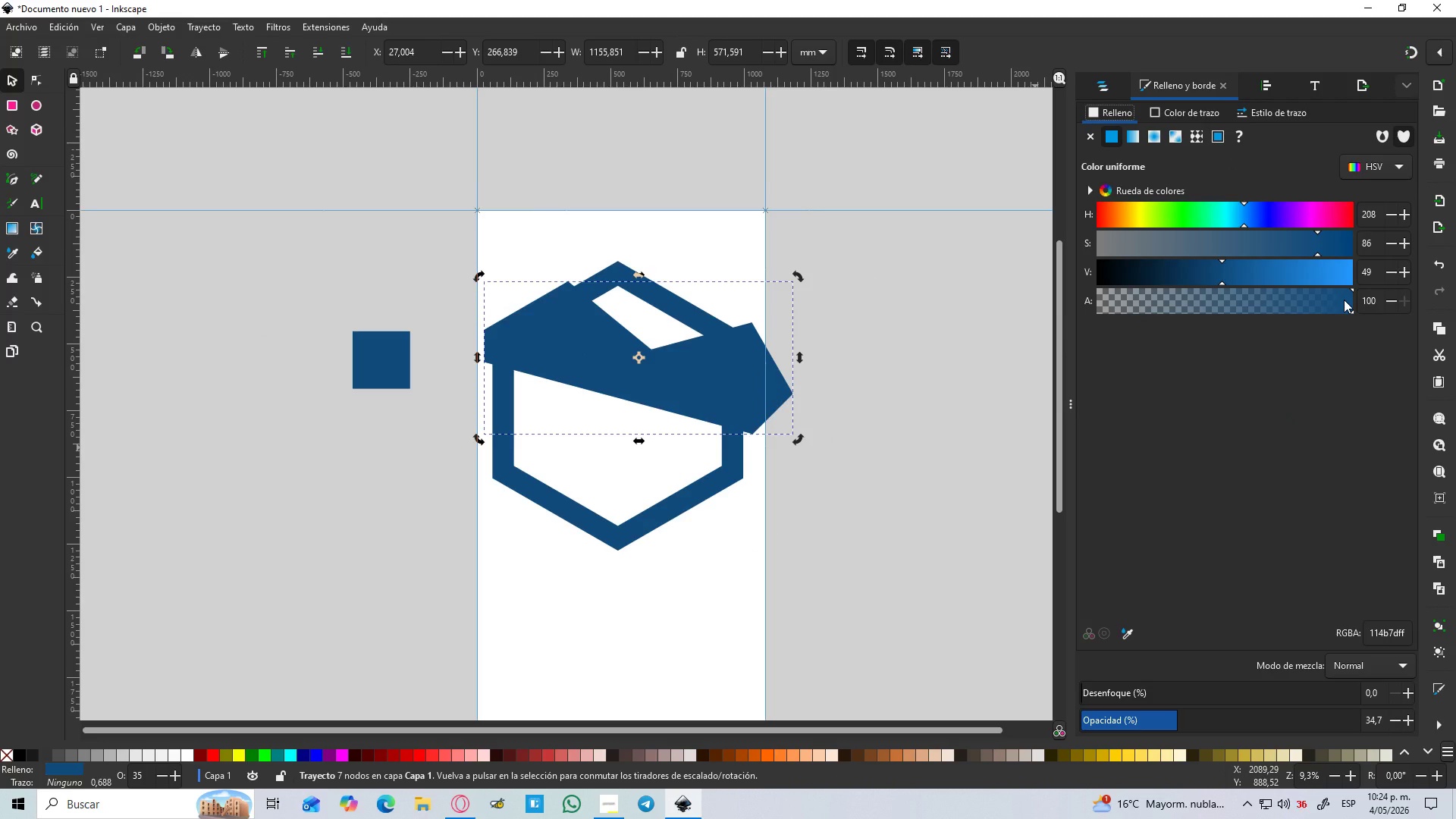 
left_click_drag(start_coordinate=[1344, 300], to_coordinate=[1368, 300])
 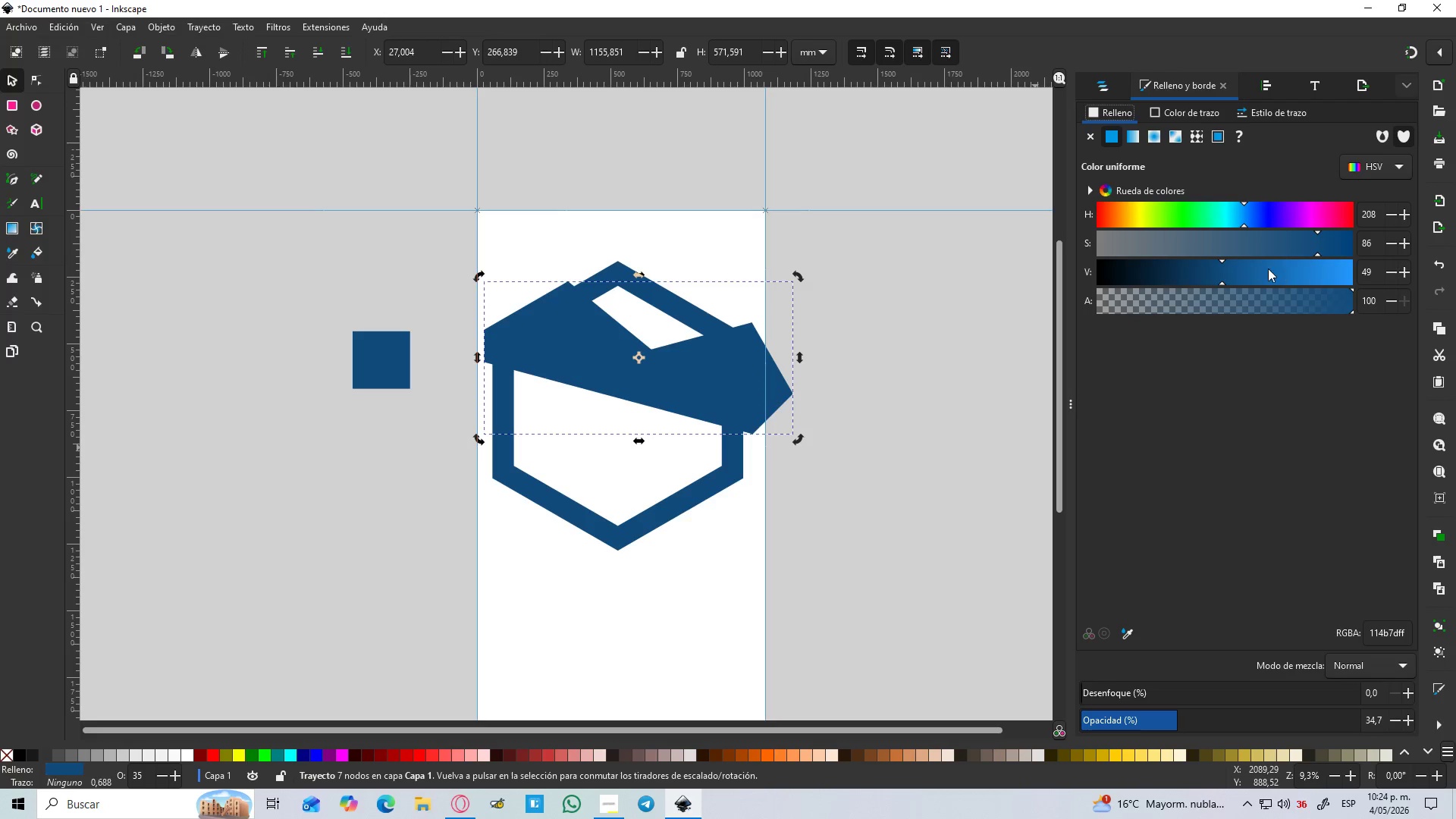 
left_click_drag(start_coordinate=[1265, 271], to_coordinate=[1352, 265])
 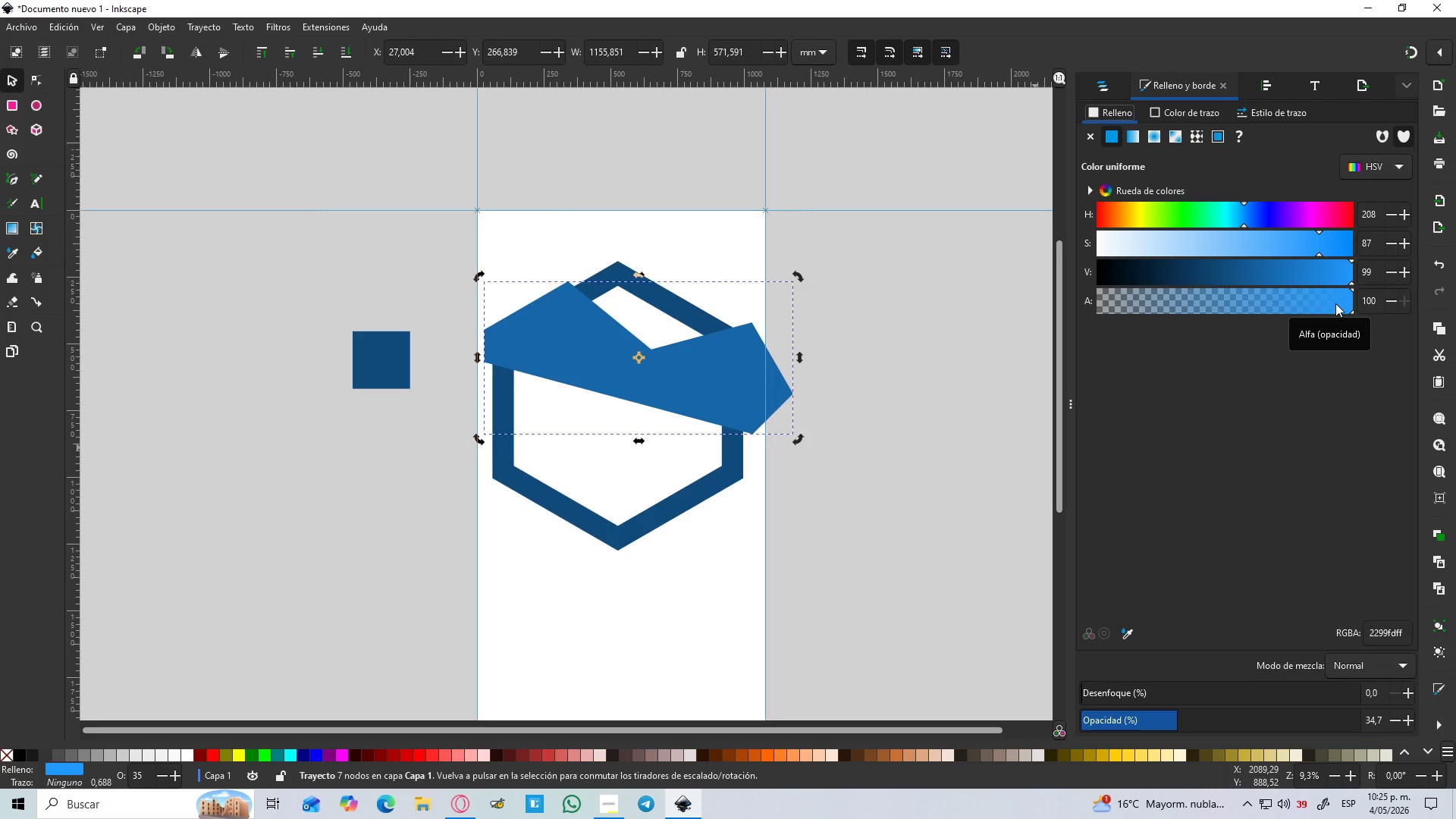 
left_click_drag(start_coordinate=[1335, 303], to_coordinate=[1196, 312])
 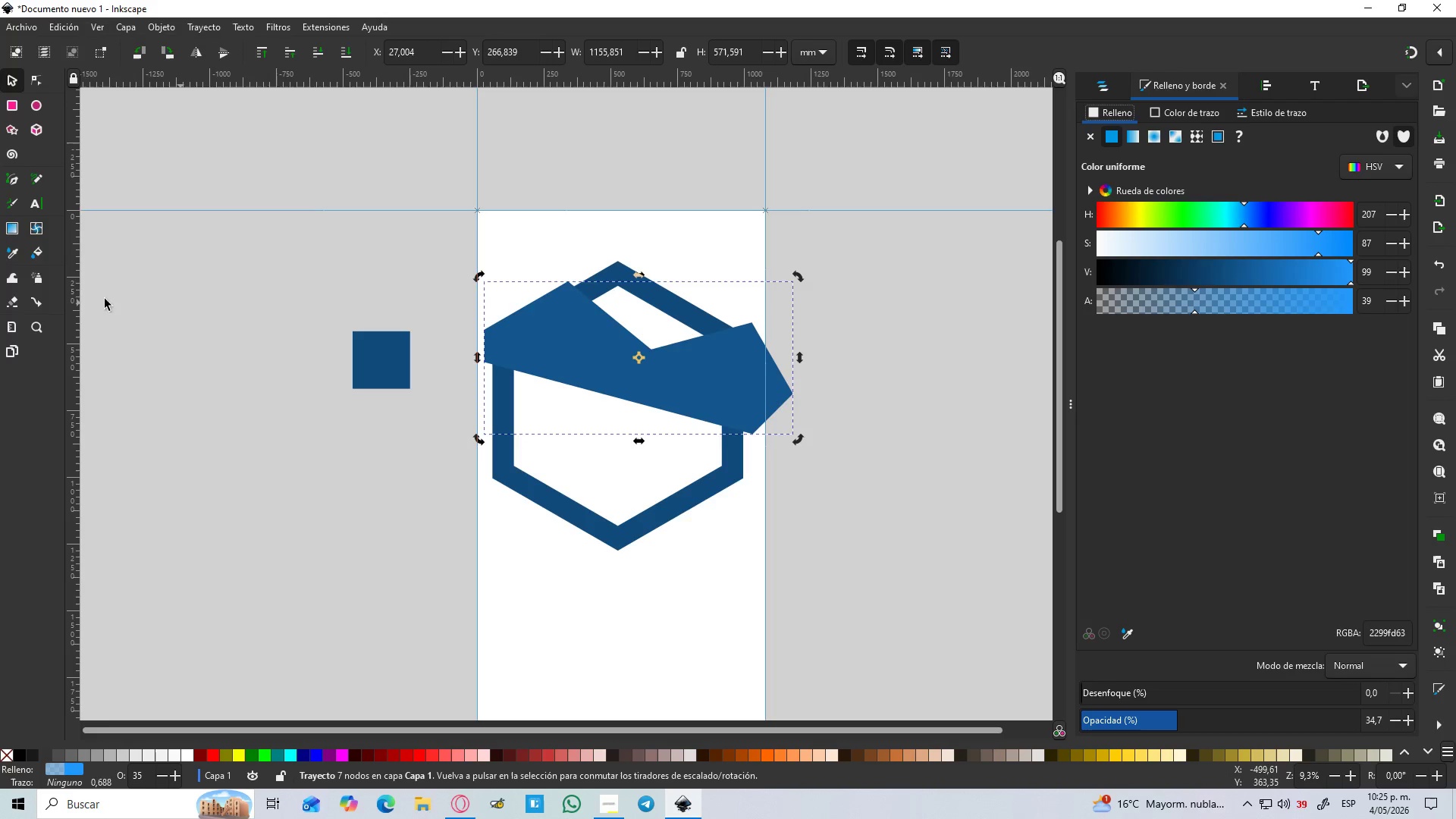 
hold_key(key=ControlLeft, duration=0.84)
 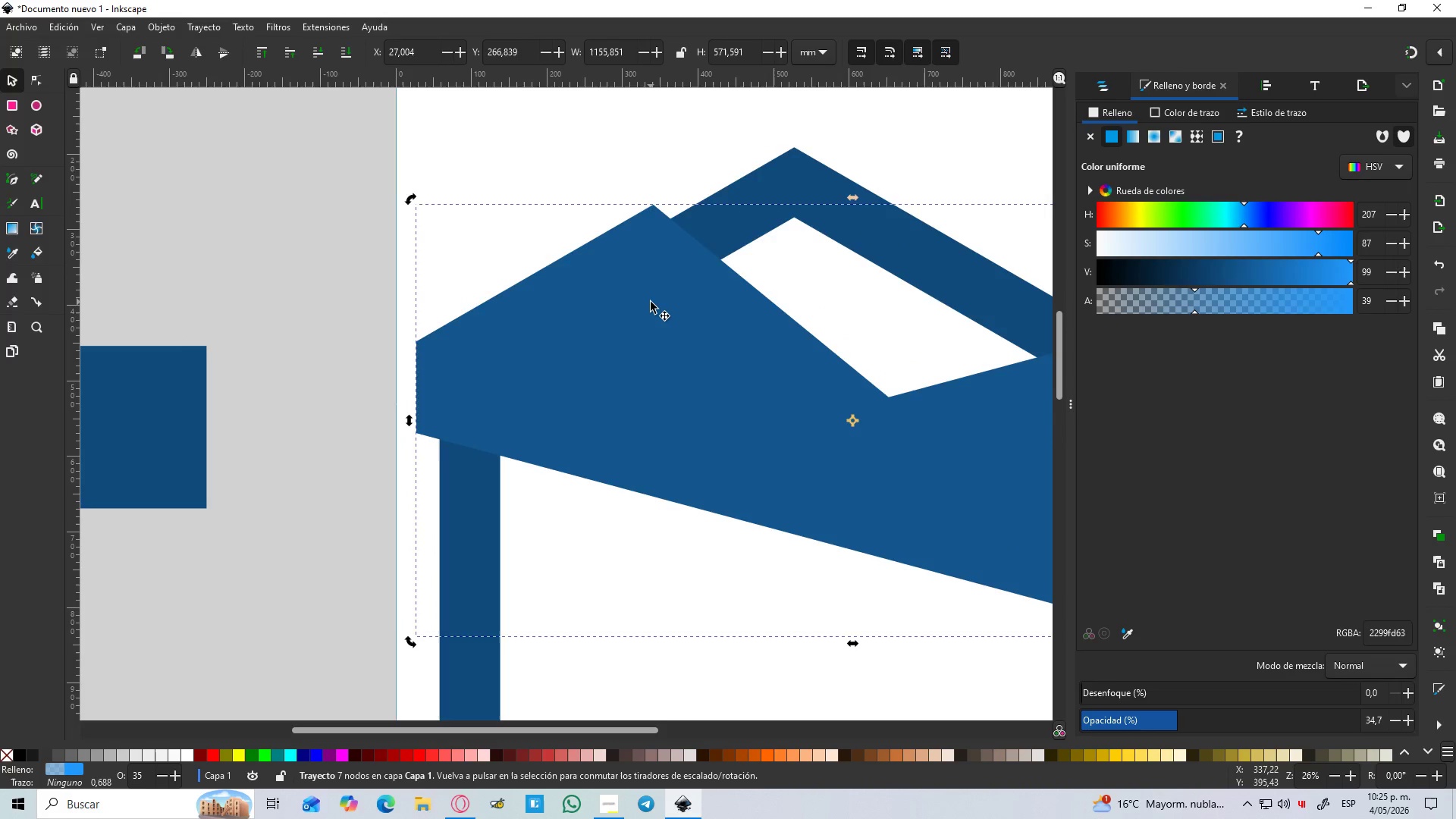 
hold_key(key=ControlLeft, duration=0.89)
 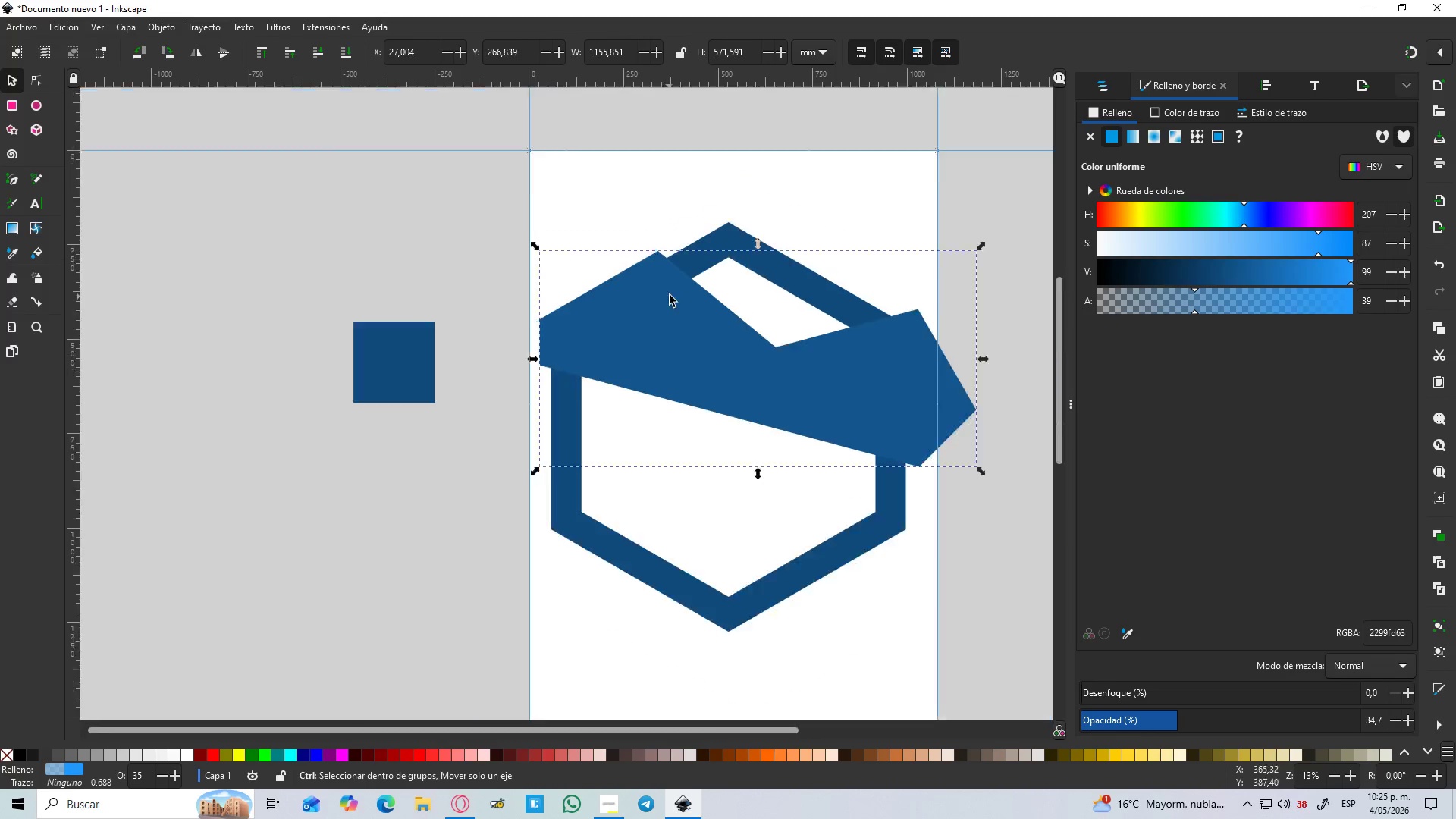 
scroll: coordinate [529, 325], scroll_direction: up, amount: 3.0
 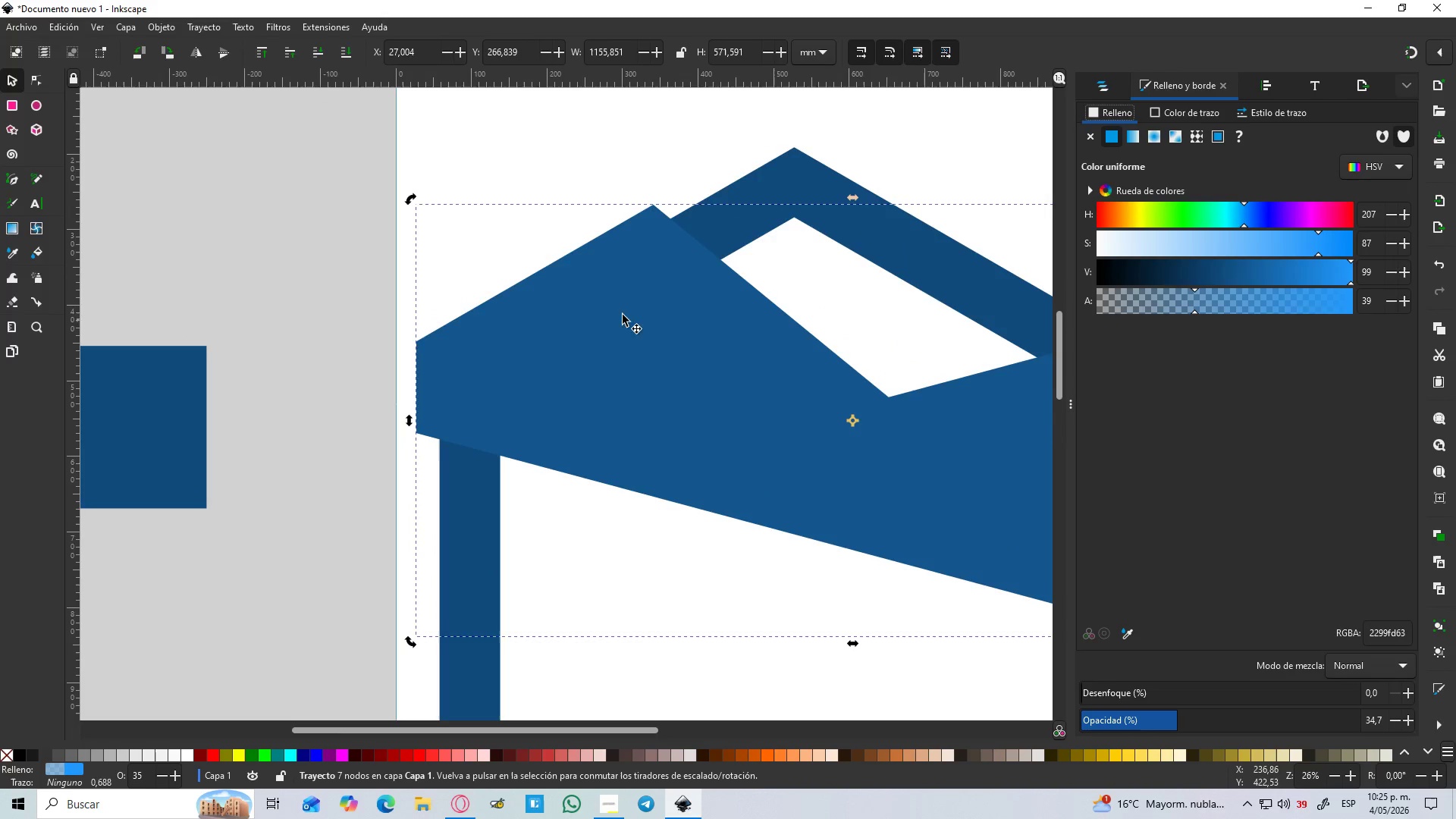 
left_click([651, 302])
 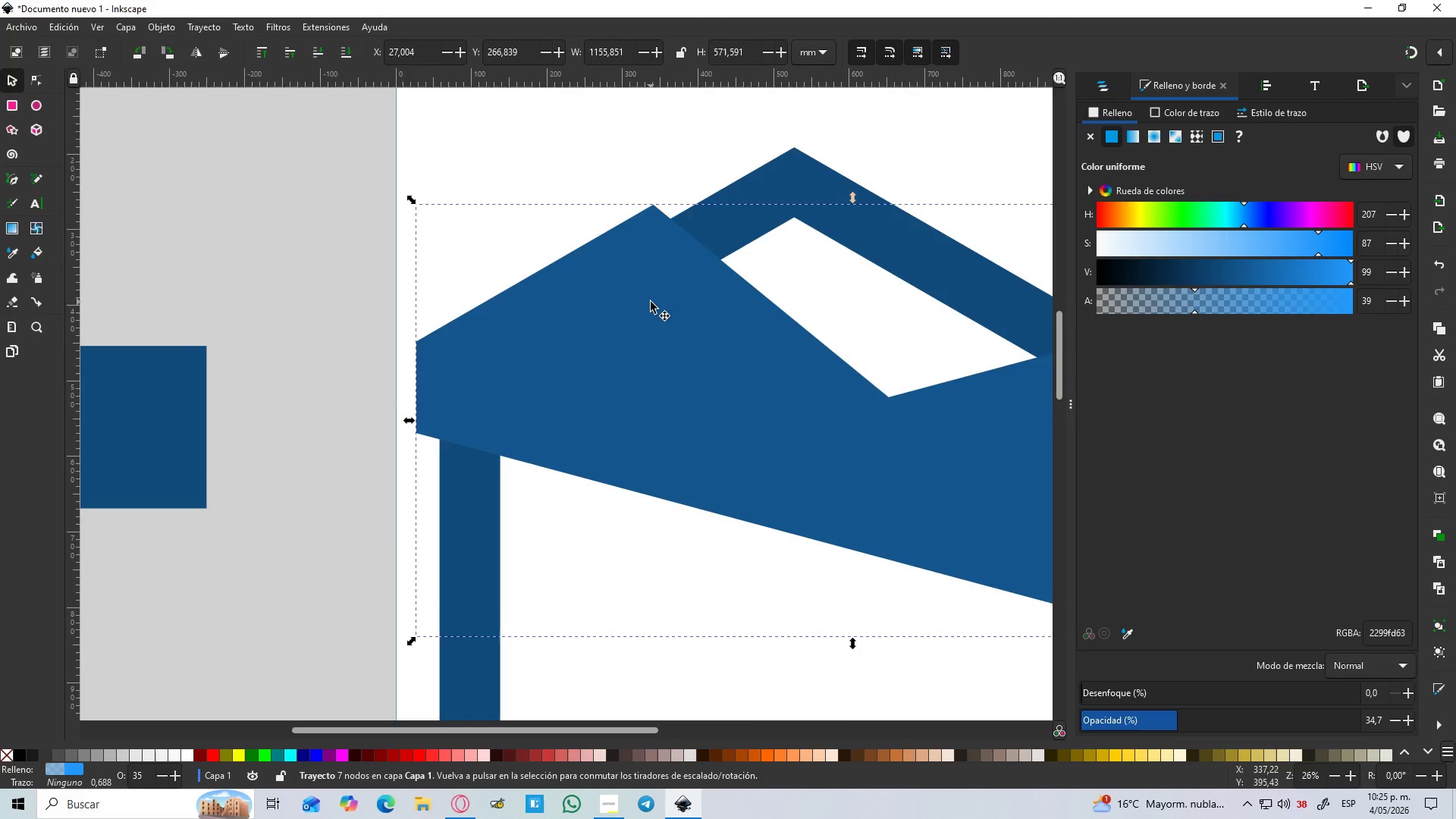 
hold_key(key=ControlLeft, duration=3.55)
scroll: coordinate [668, 297], scroll_direction: down, amount: 3.0
 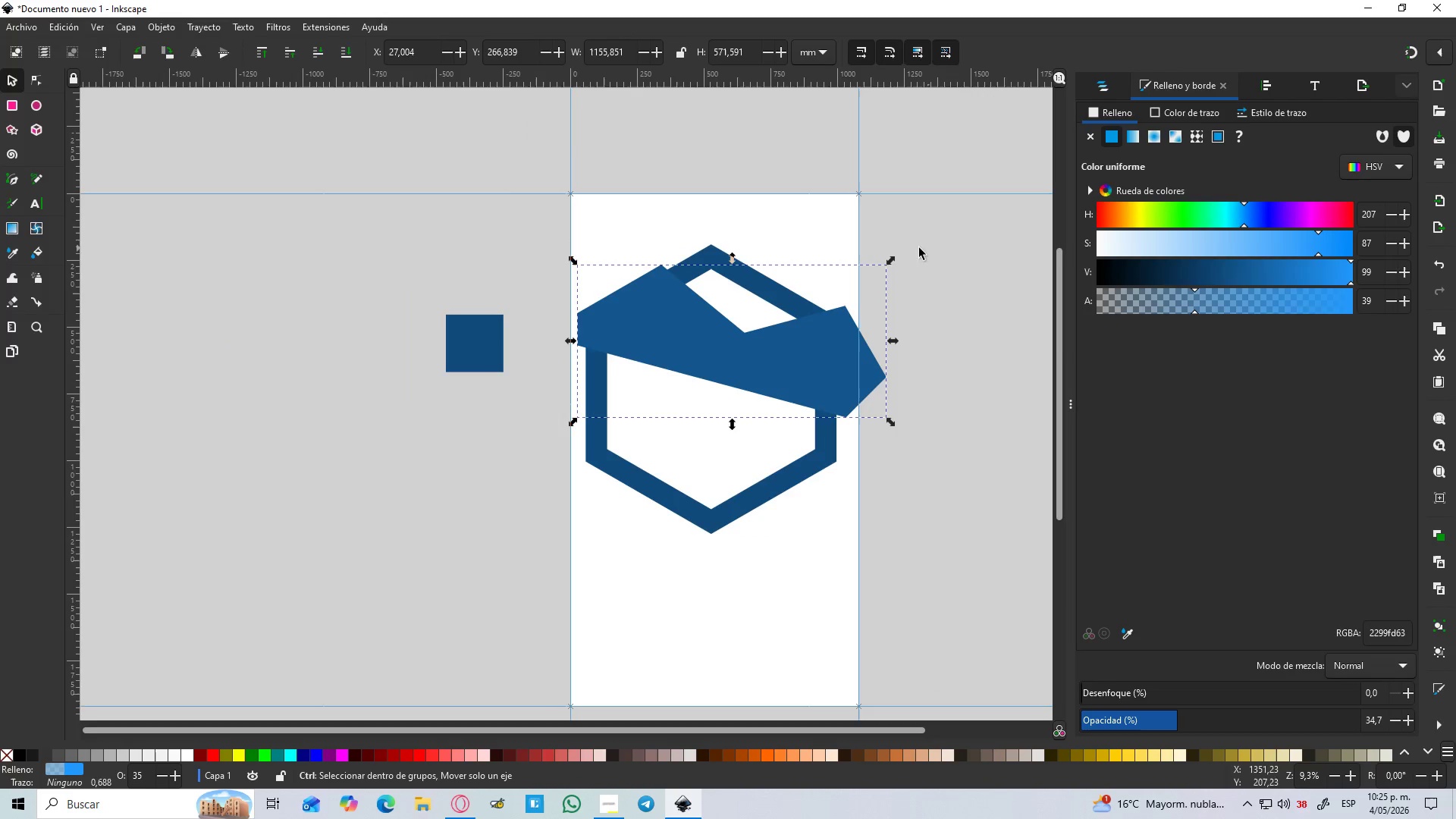 
hold_key(key=ShiftLeft, duration=1.52)
left_click_drag(start_coordinate=[893, 258], to_coordinate=[913, 243])
 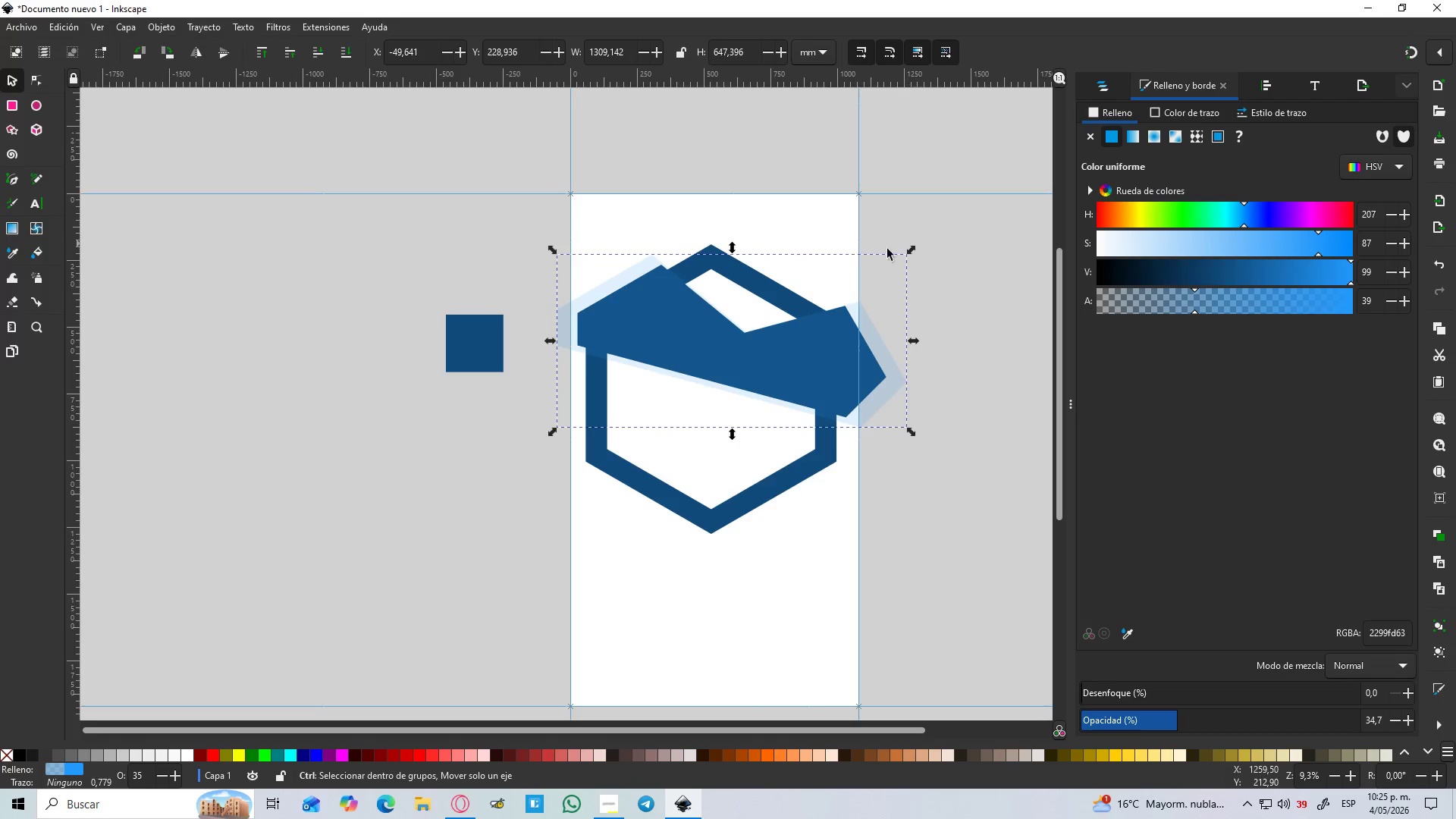 
hold_key(key=ShiftLeft, duration=1.17)
 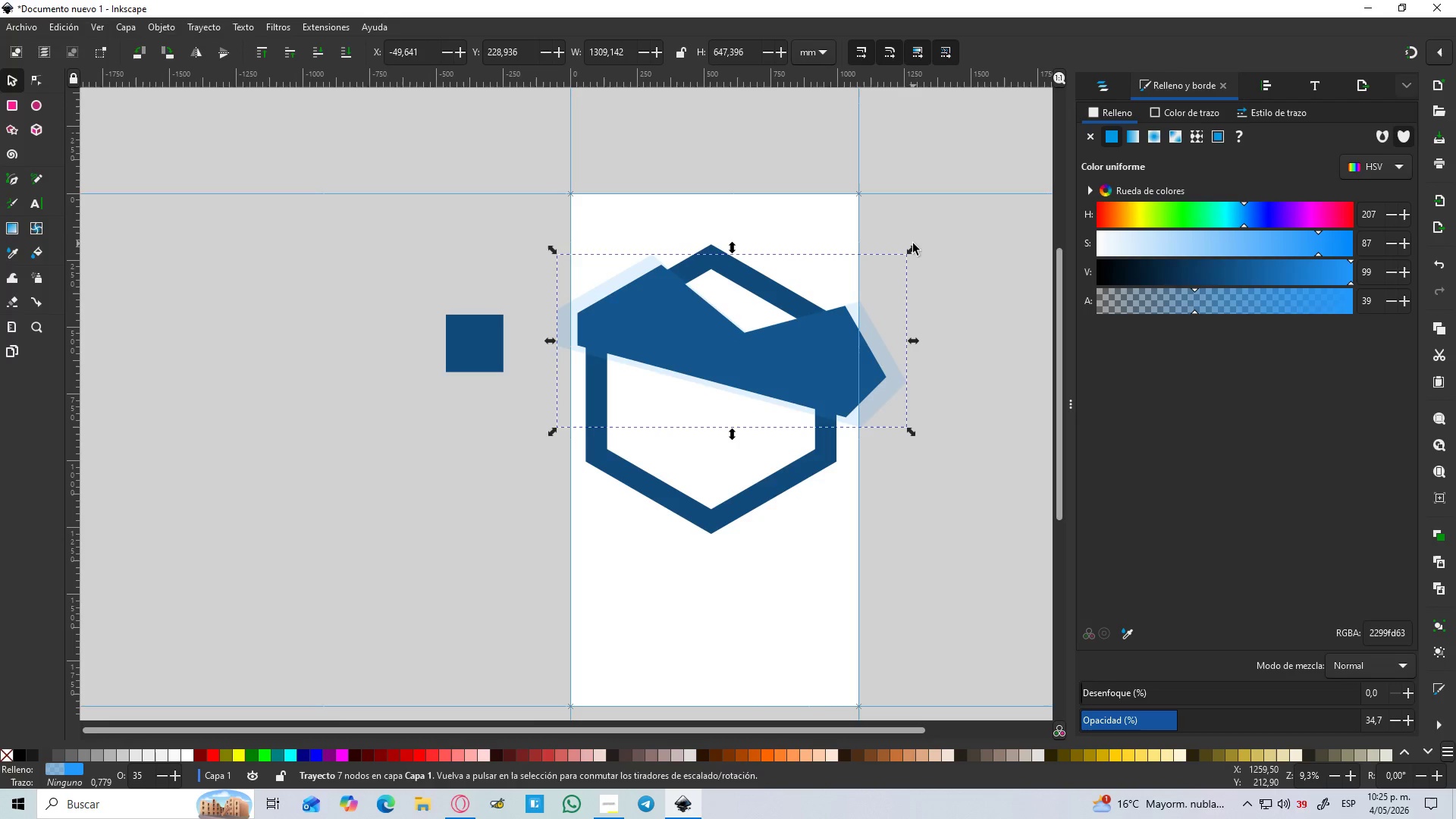 
hold_key(key=ControlLeft, duration=0.45)
 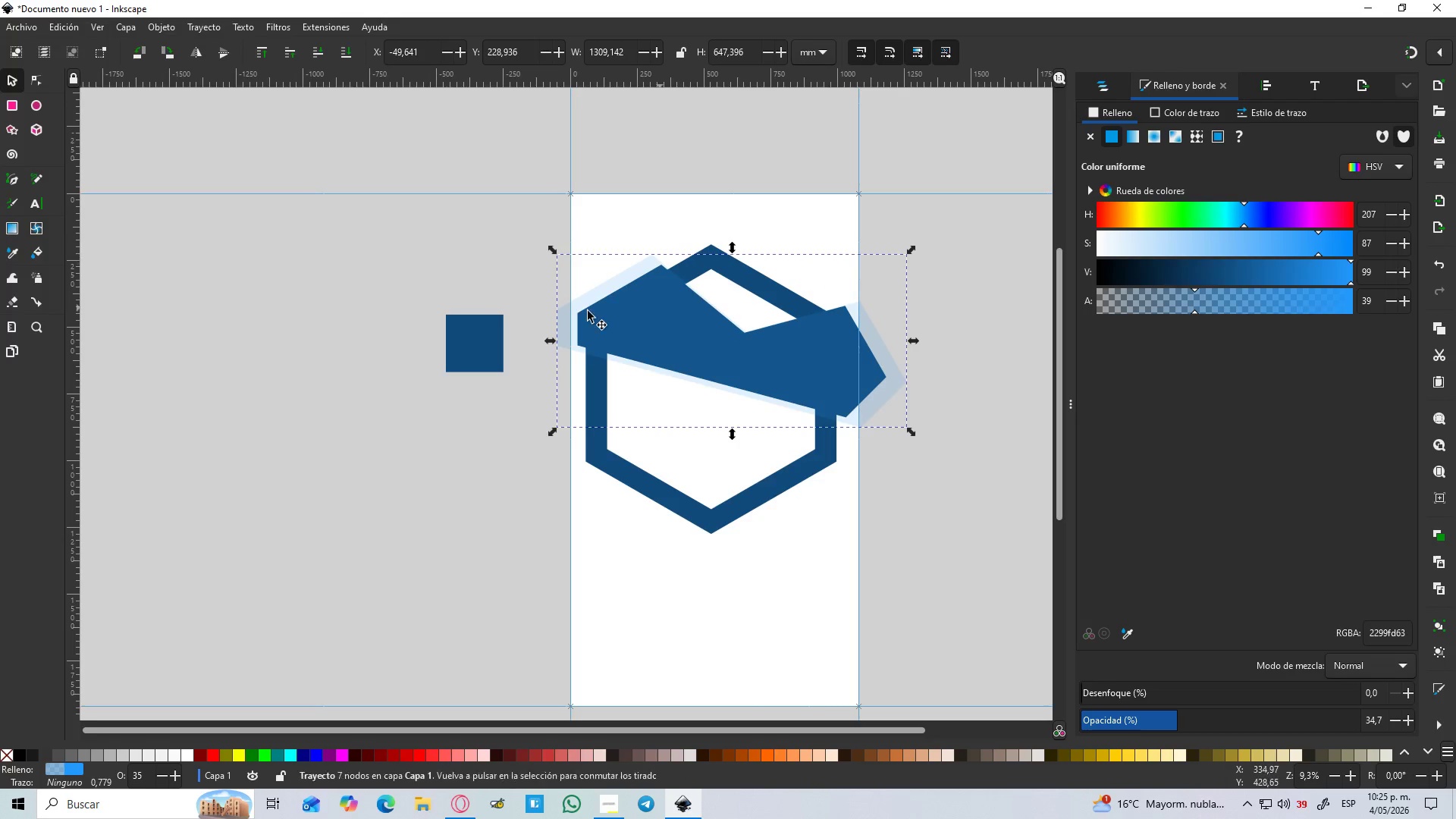 
hold_key(key=ControlLeft, duration=0.53)
 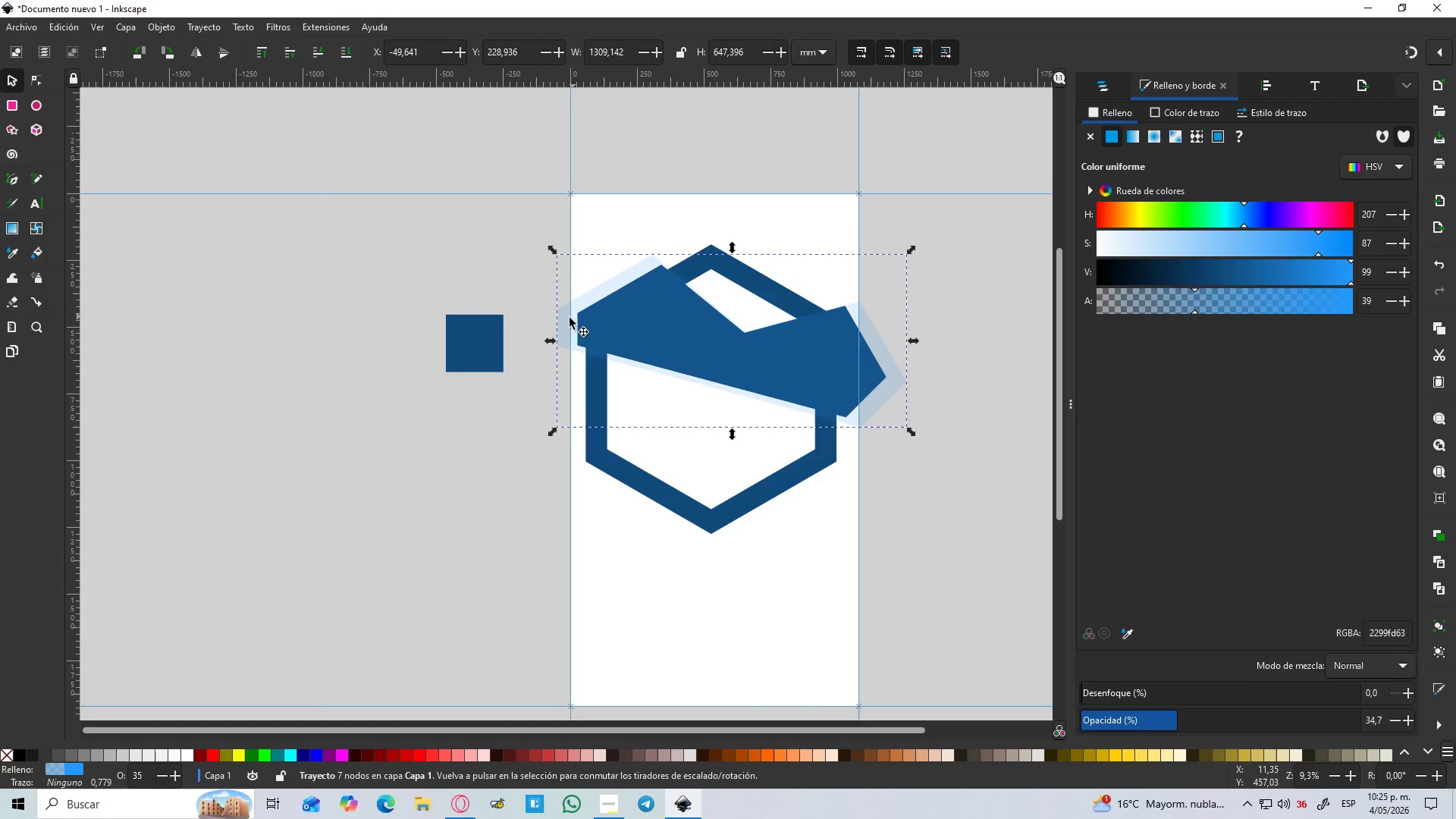 
left_click_drag(start_coordinate=[569, 318], to_coordinate=[579, 318])
 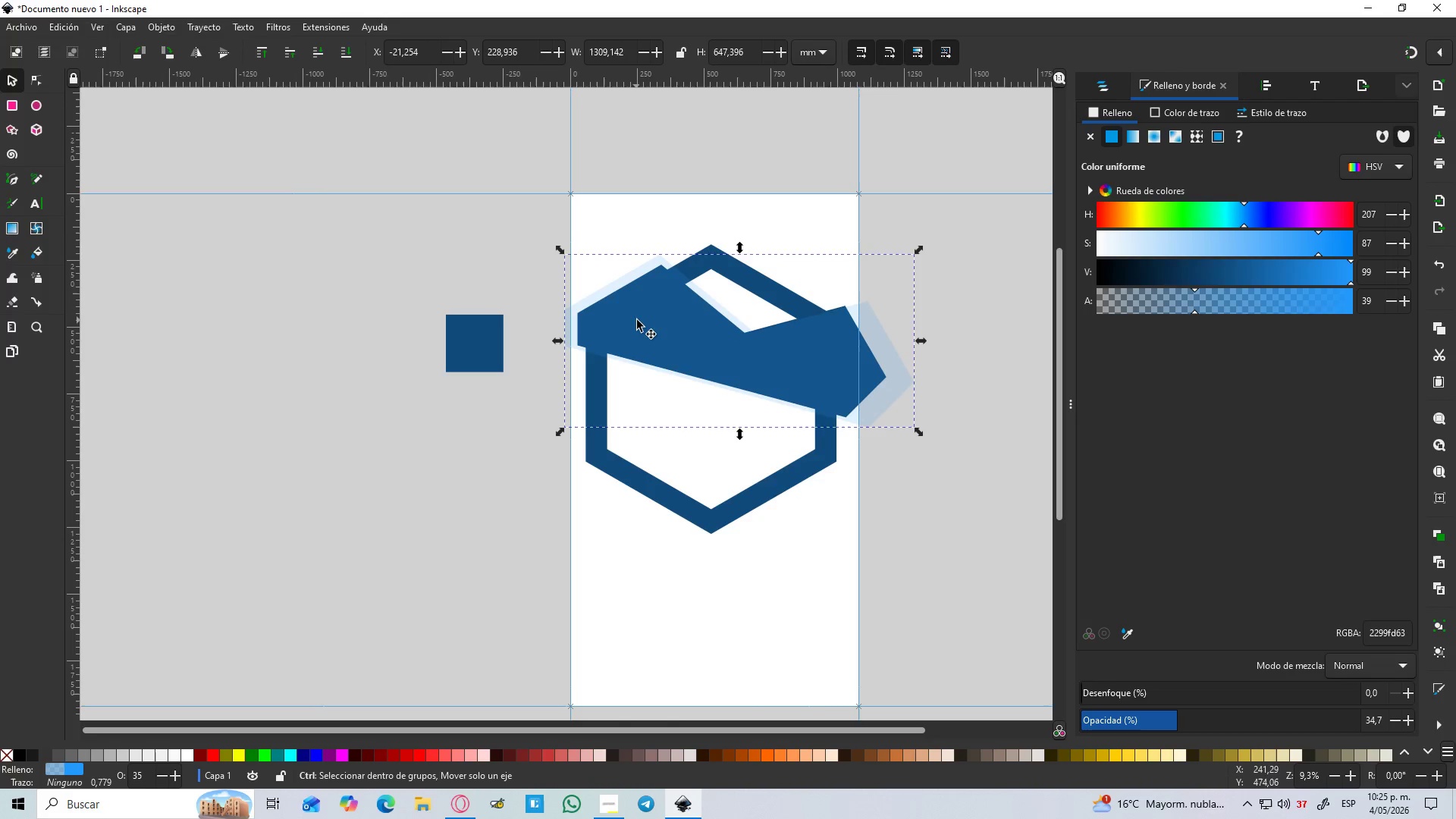 
hold_key(key=ControlLeft, duration=1.5)
 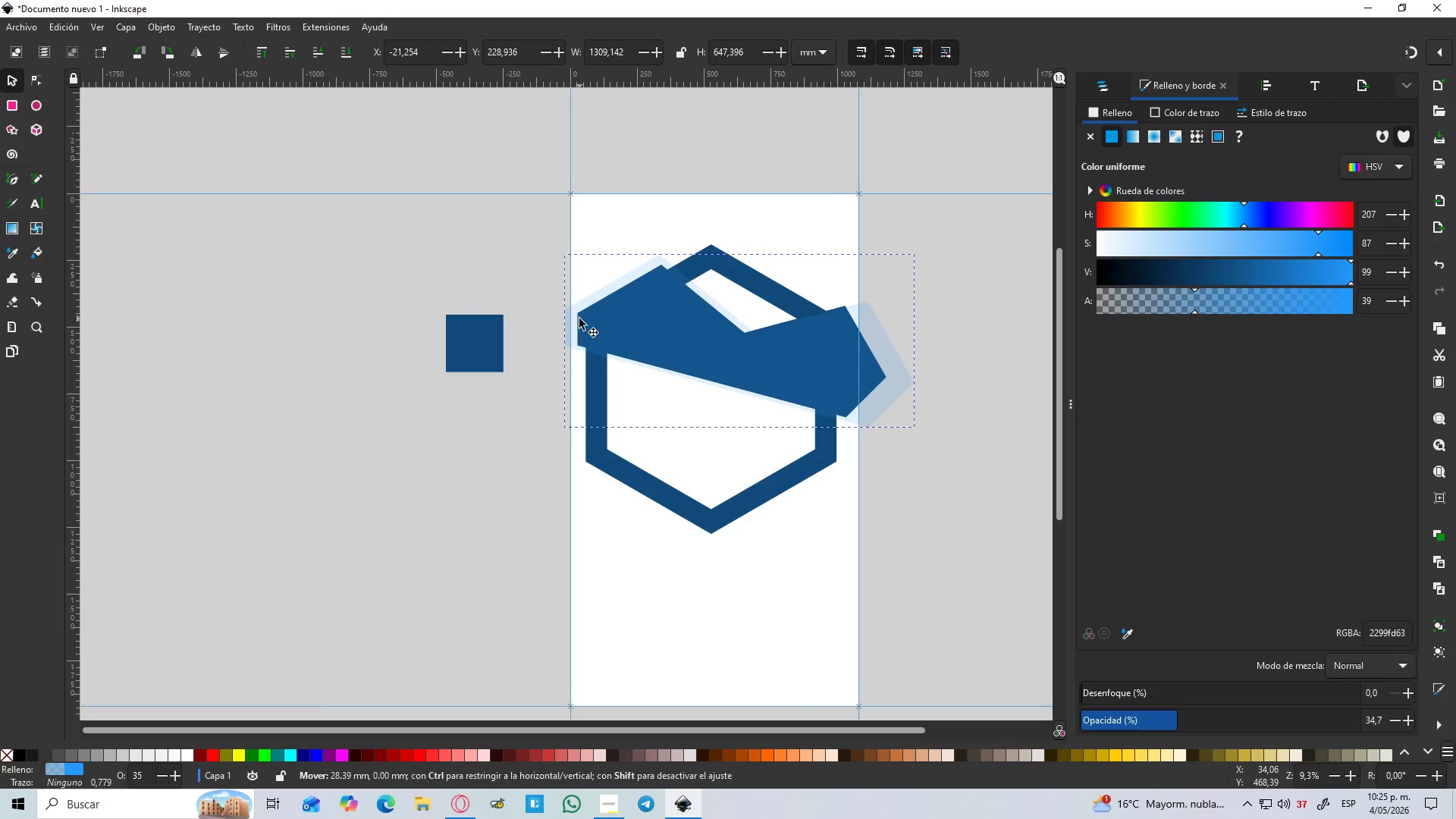 
hold_key(key=ControlLeft, duration=0.67)
 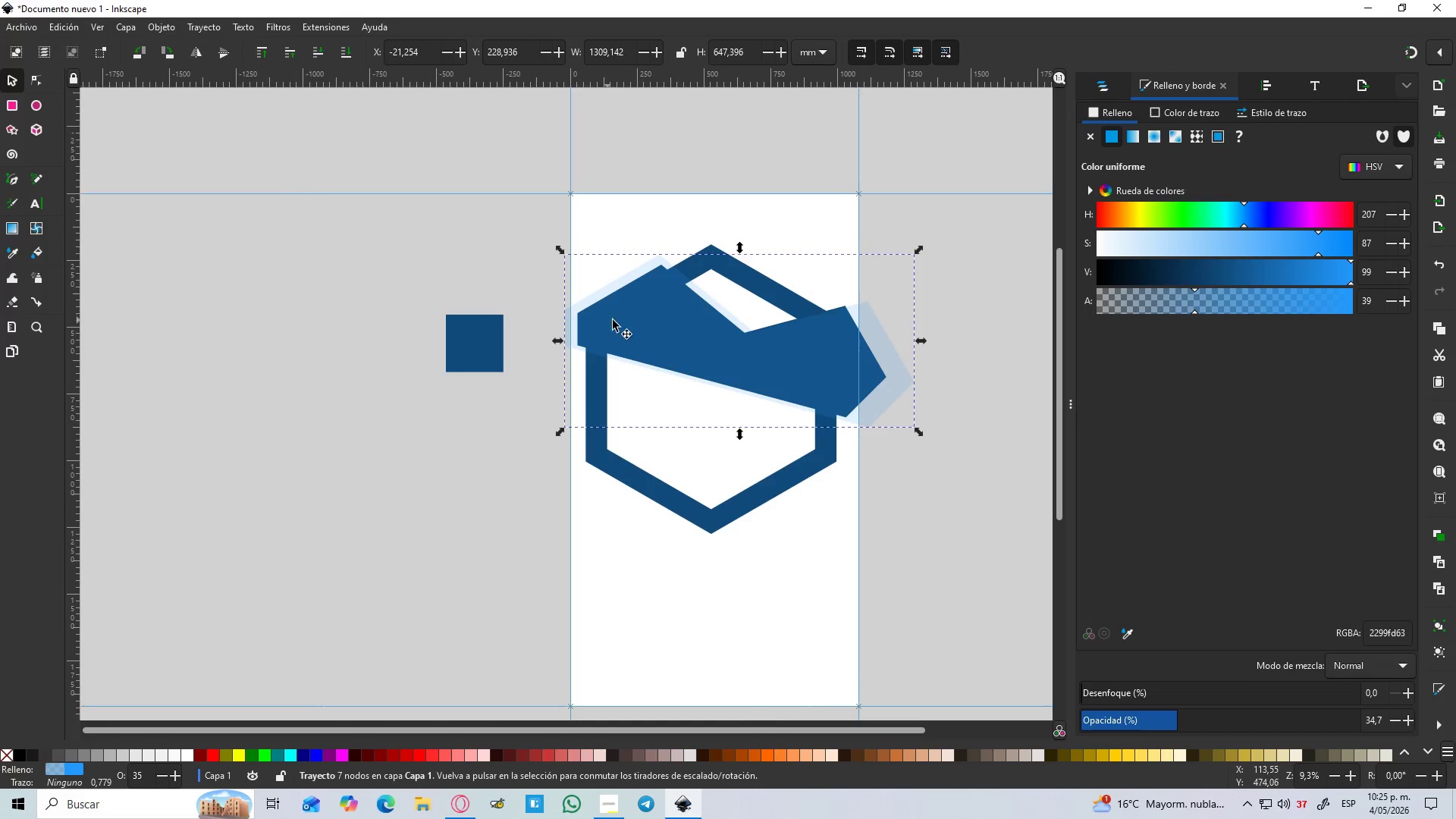 
hold_key(key=ControlLeft, duration=1.5)
scroll: coordinate [637, 320], scroll_direction: up, amount: 3.0
 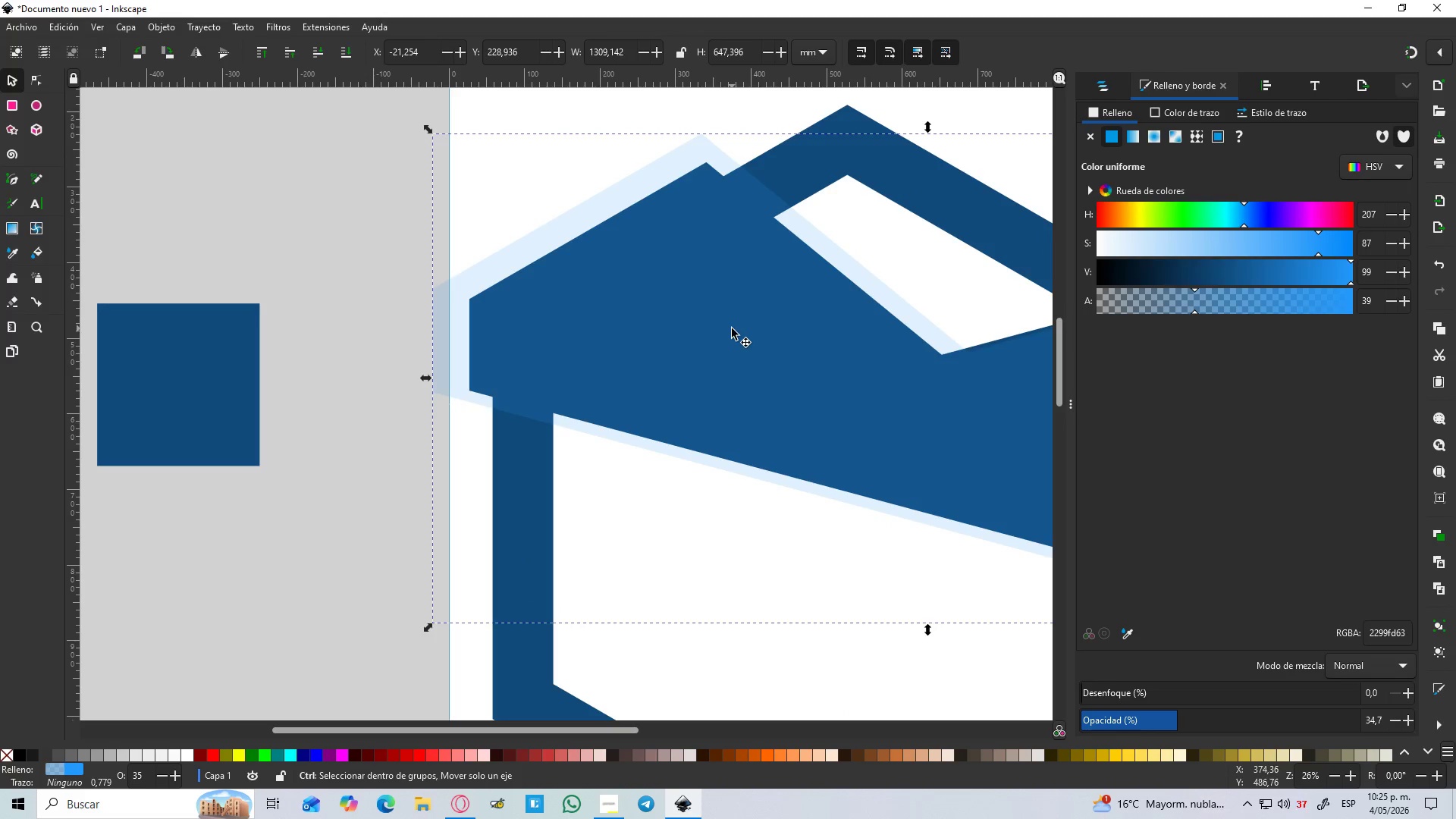 
hold_key(key=ControlLeft, duration=1.52)
 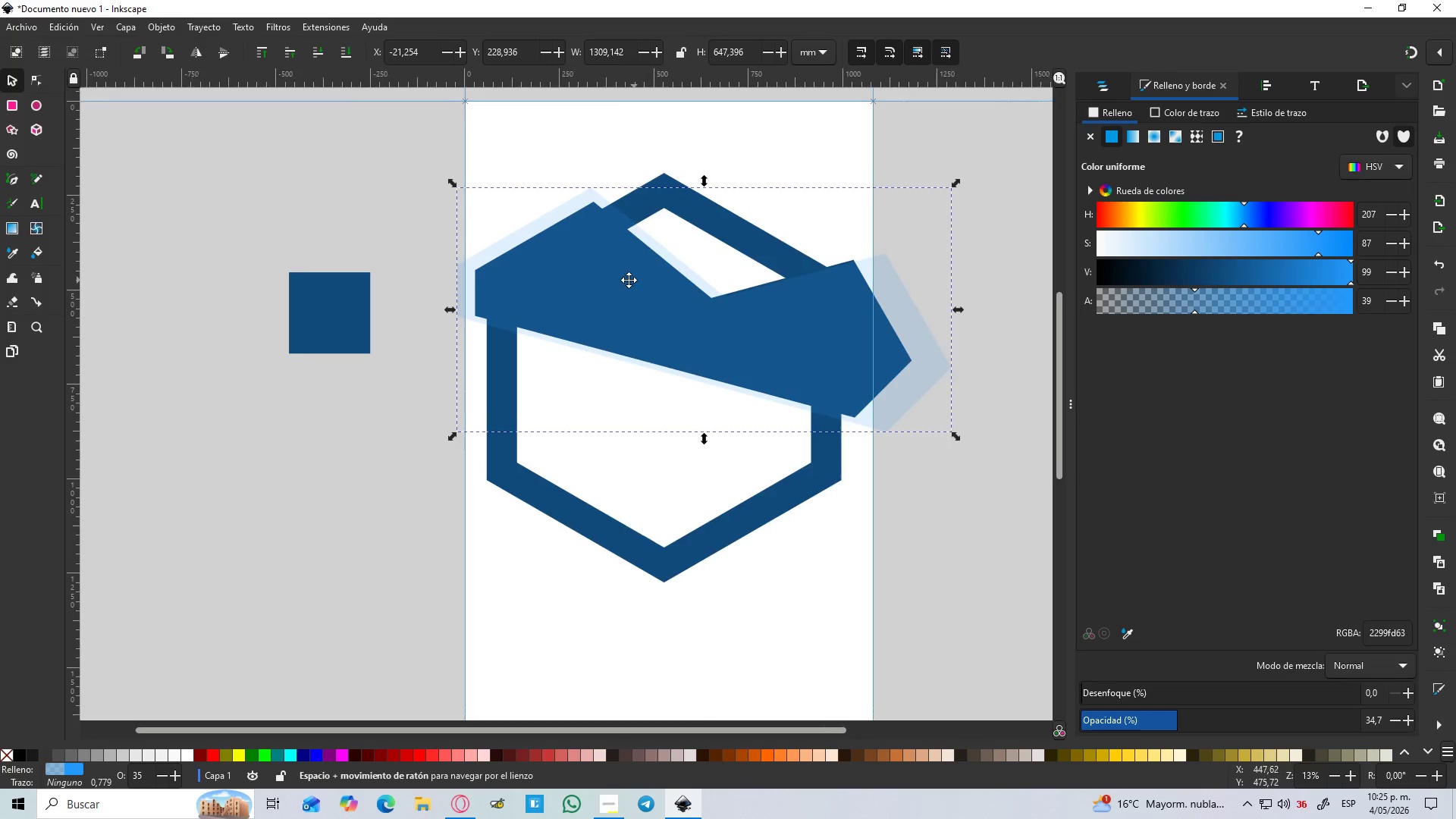 
scroll: coordinate [732, 328], scroll_direction: down, amount: 3.0
 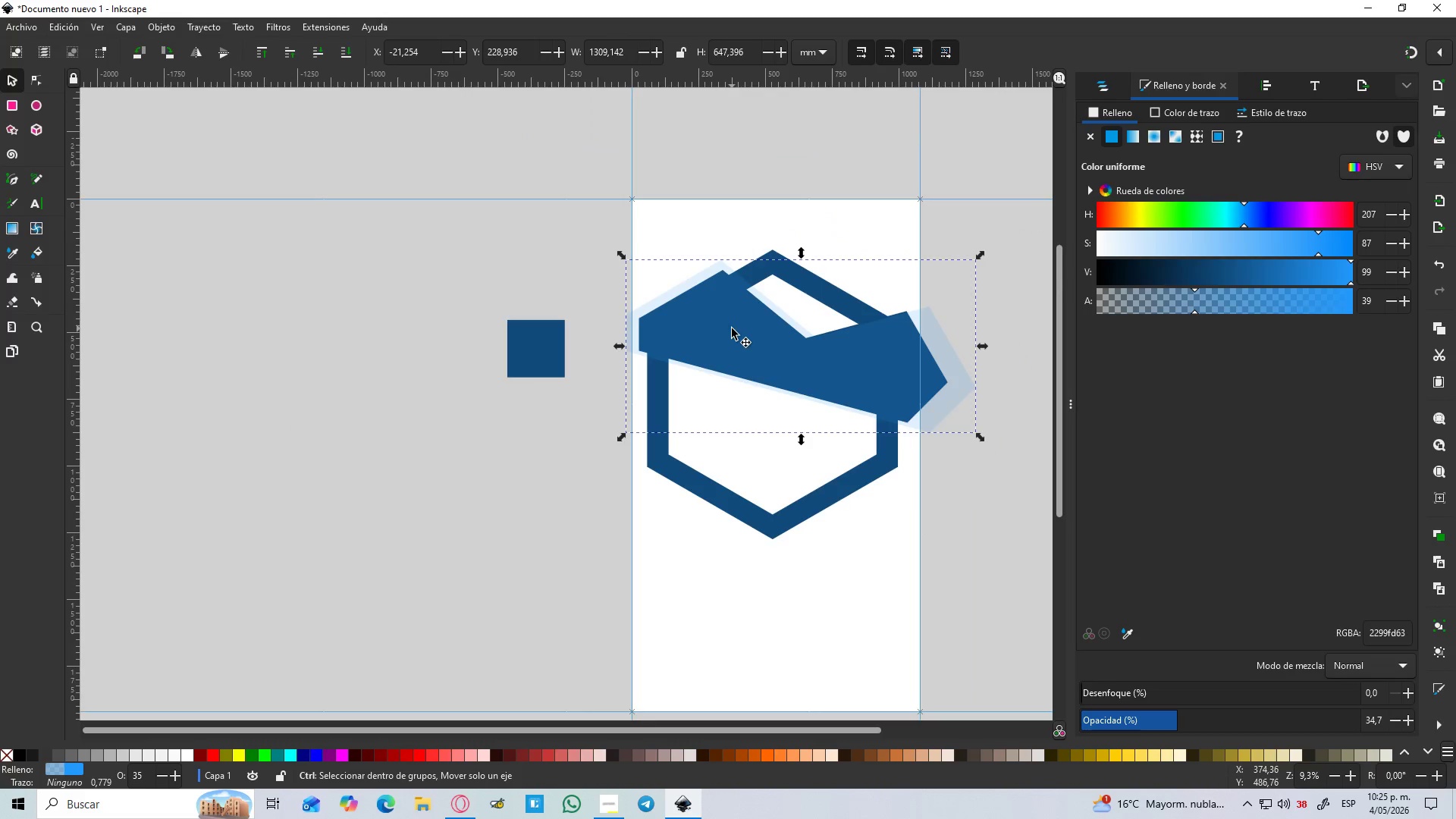 
scroll: coordinate [995, 331], scroll_direction: up, amount: 1.0
 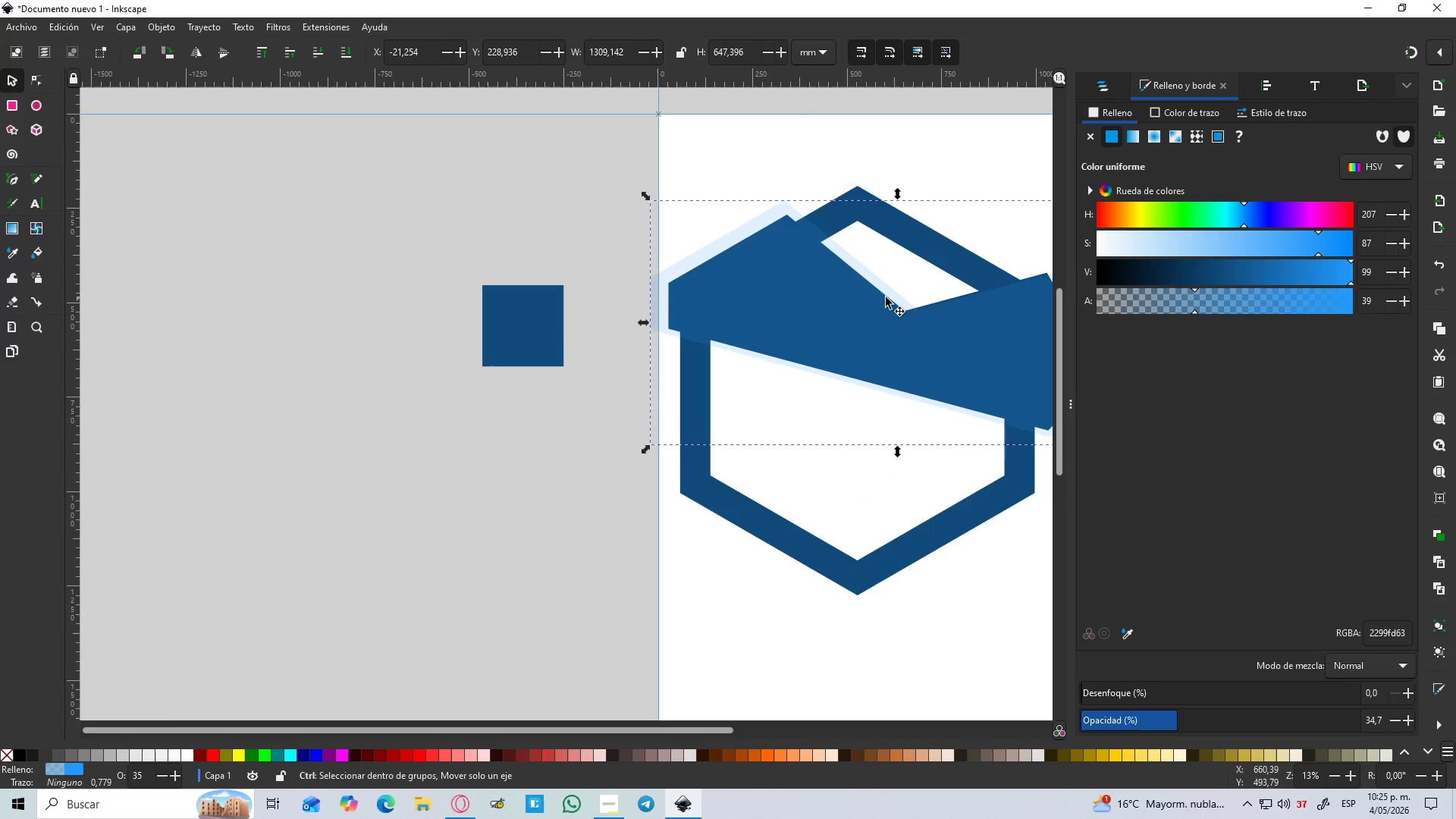 
hold_key(key=ControlLeft, duration=2.14)
 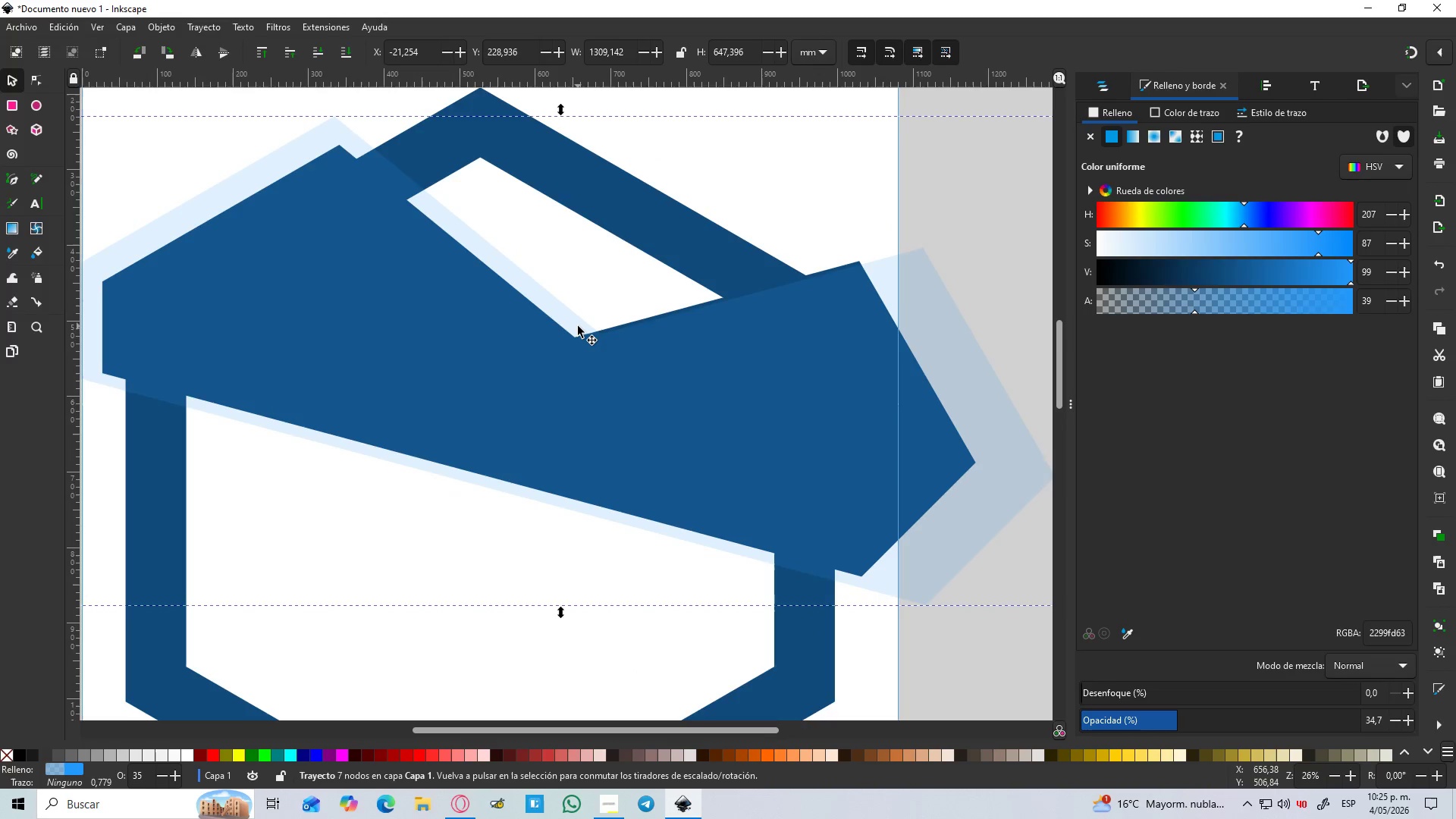 
hold_key(key=Space, duration=0.44)
 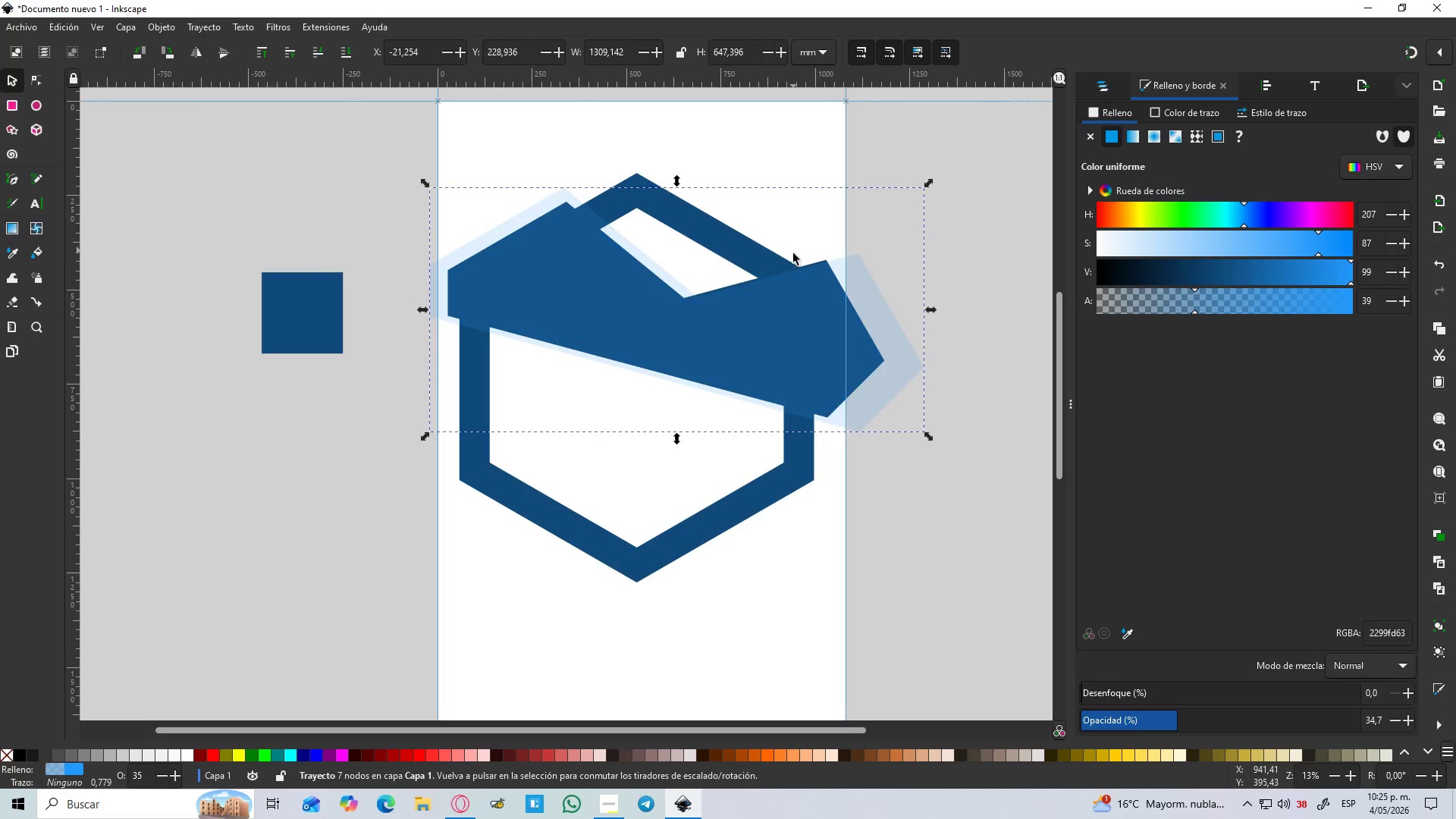 
scroll: coordinate [793, 259], scroll_direction: up, amount: 2.0
 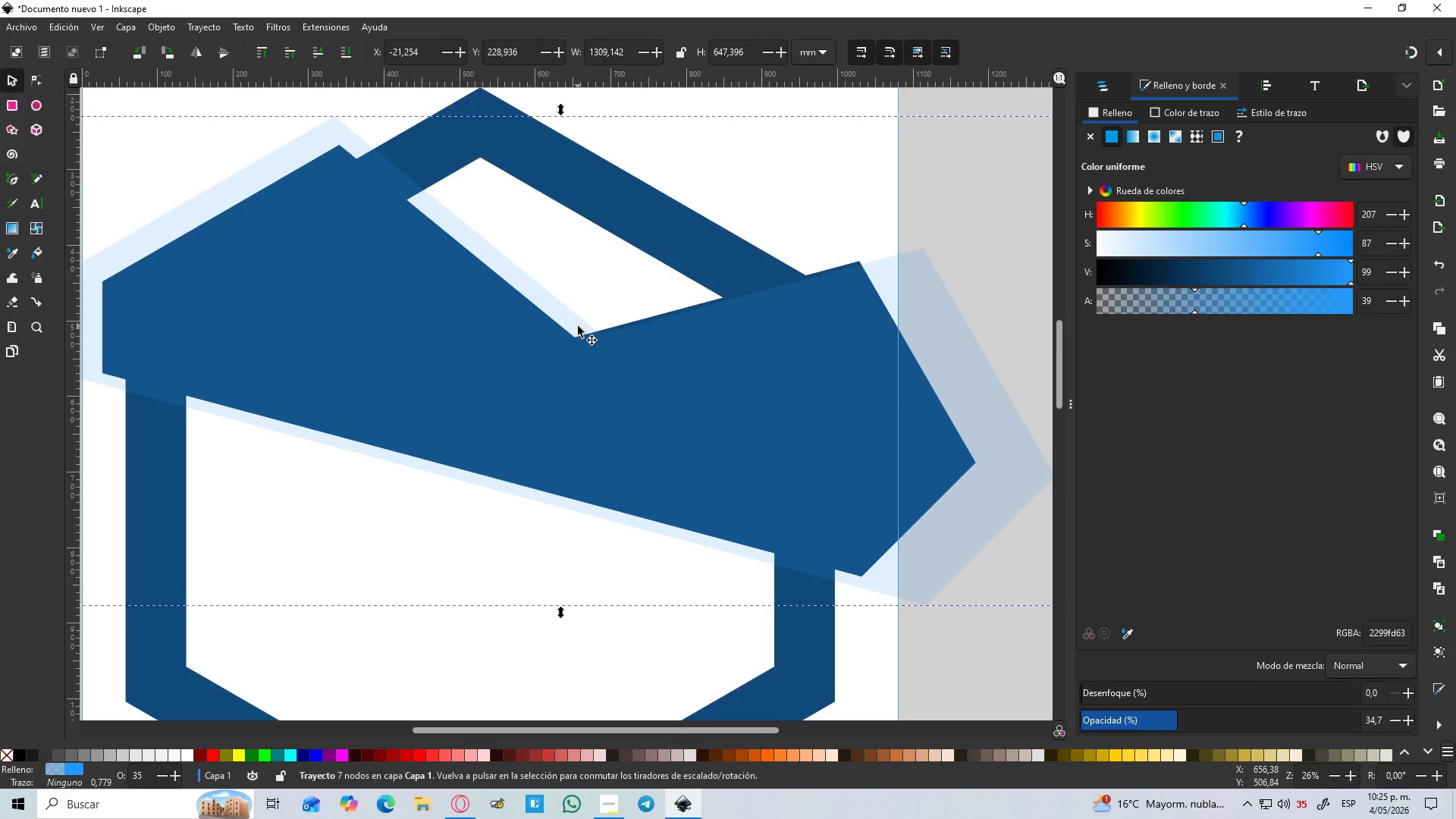 
key(B)
 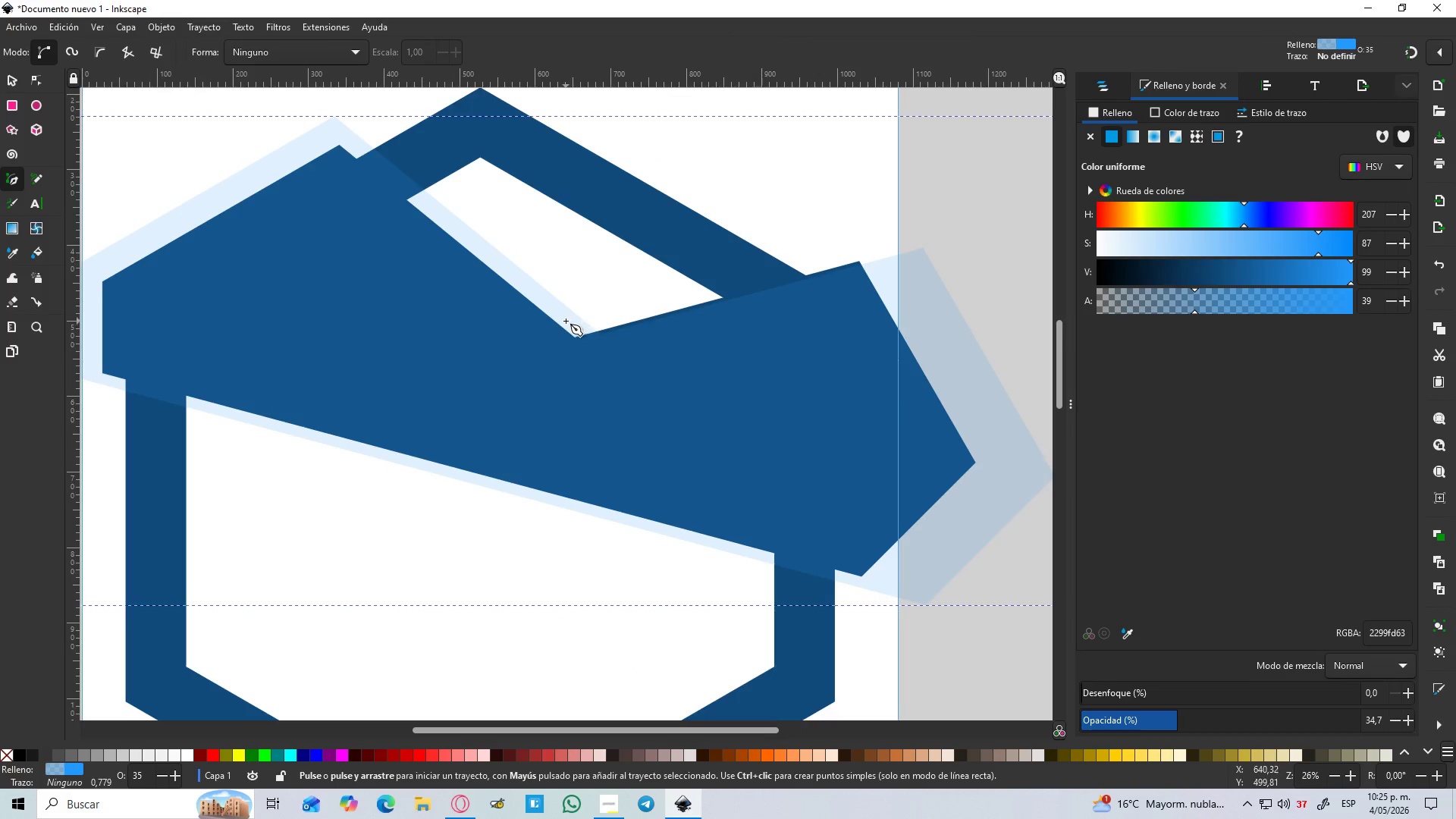 
left_click_drag(start_coordinate=[566, 321], to_coordinate=[571, 319])
 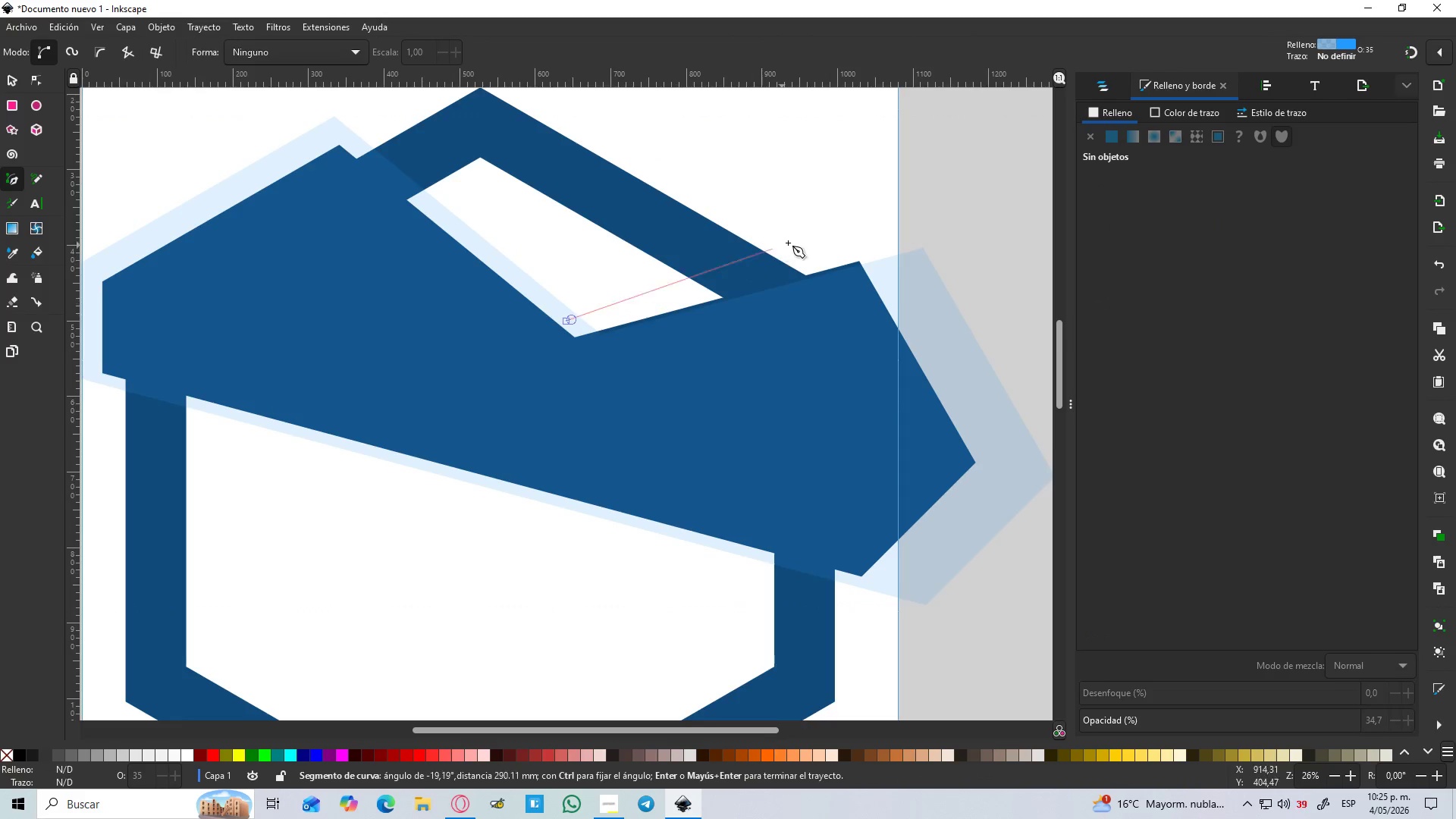 
hold_key(key=ControlLeft, duration=1.5)
 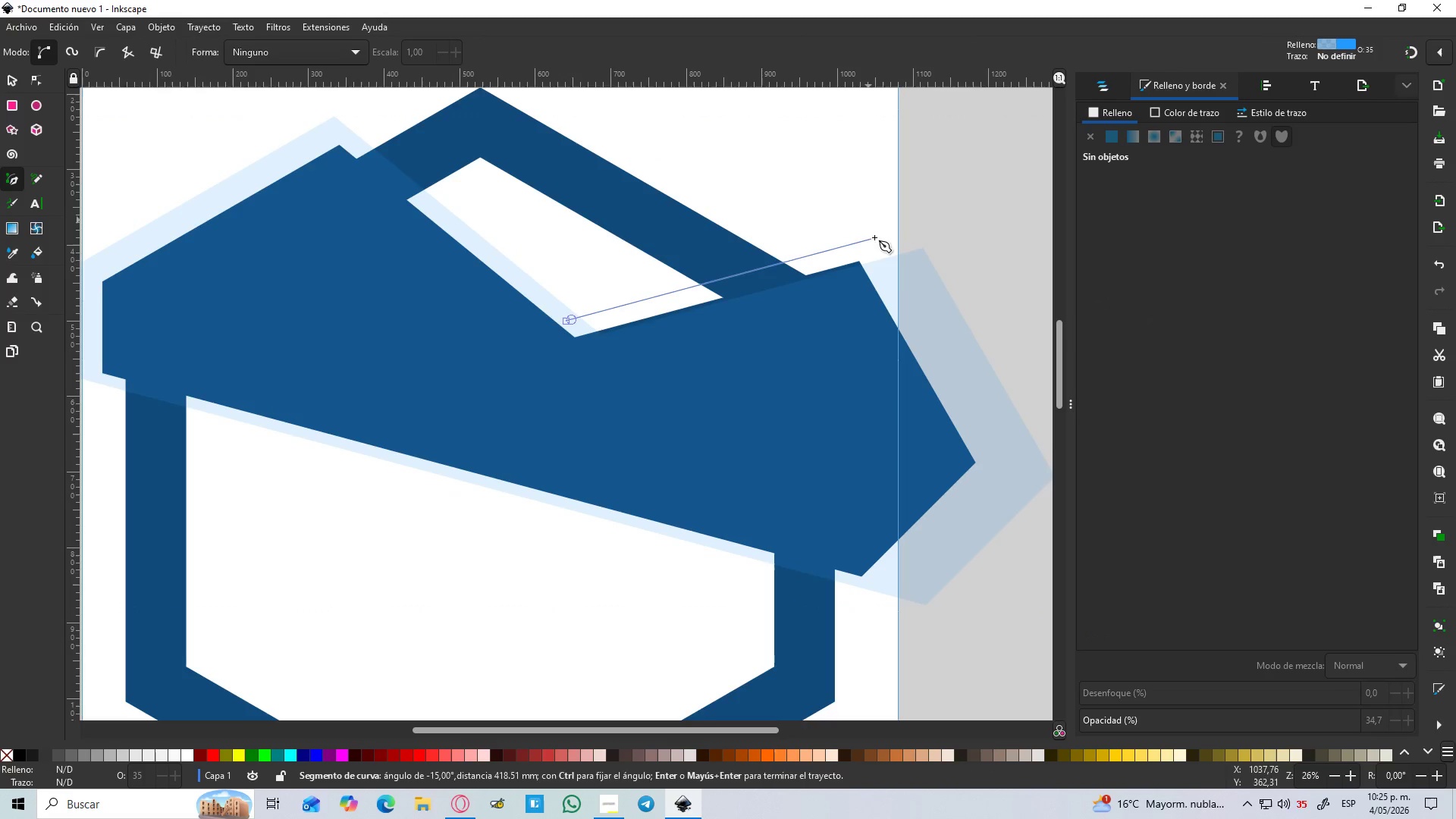 
hold_key(key=ControlLeft, duration=0.55)
left_click([865, 217])
 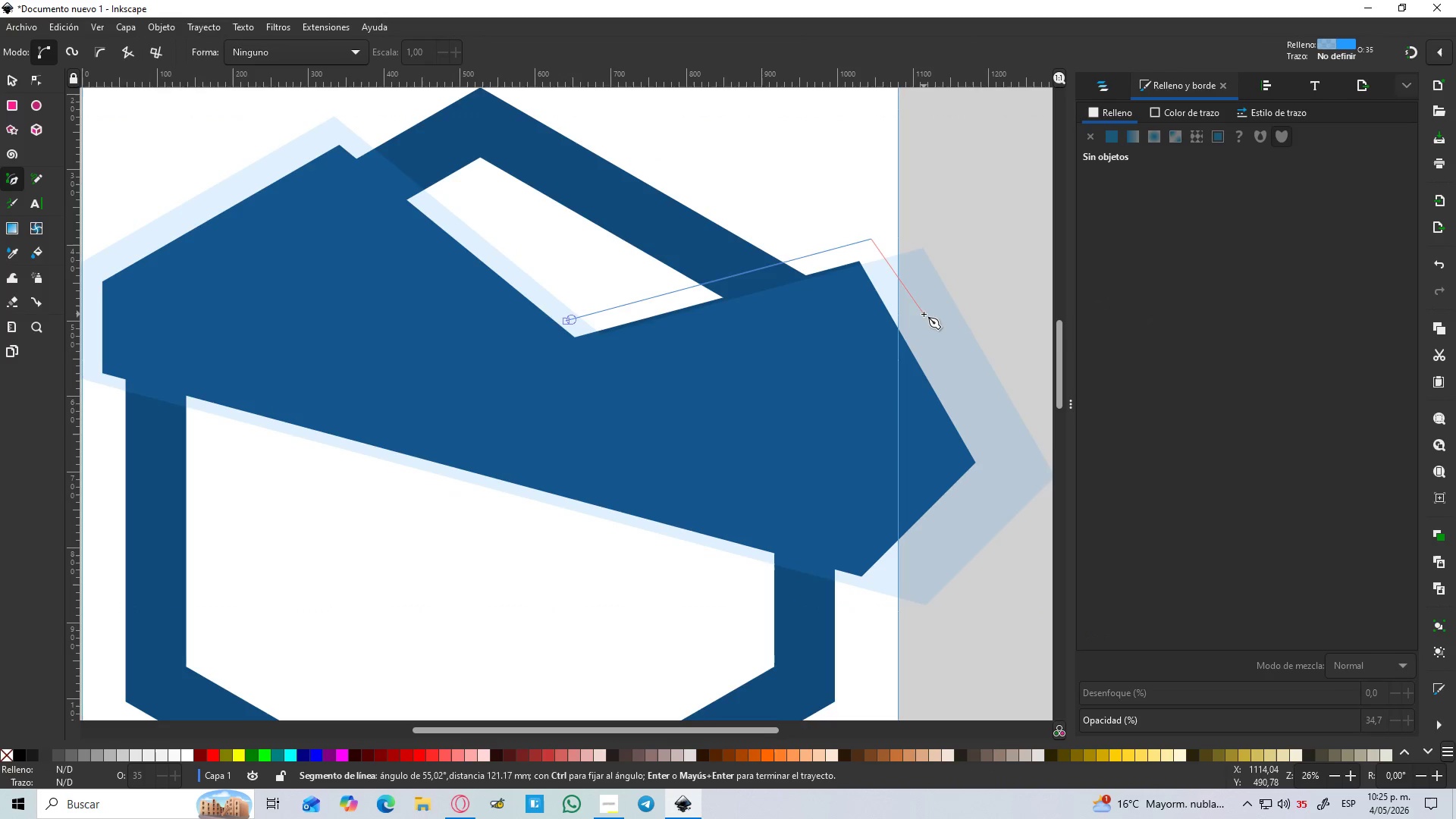 
left_click([925, 314])
 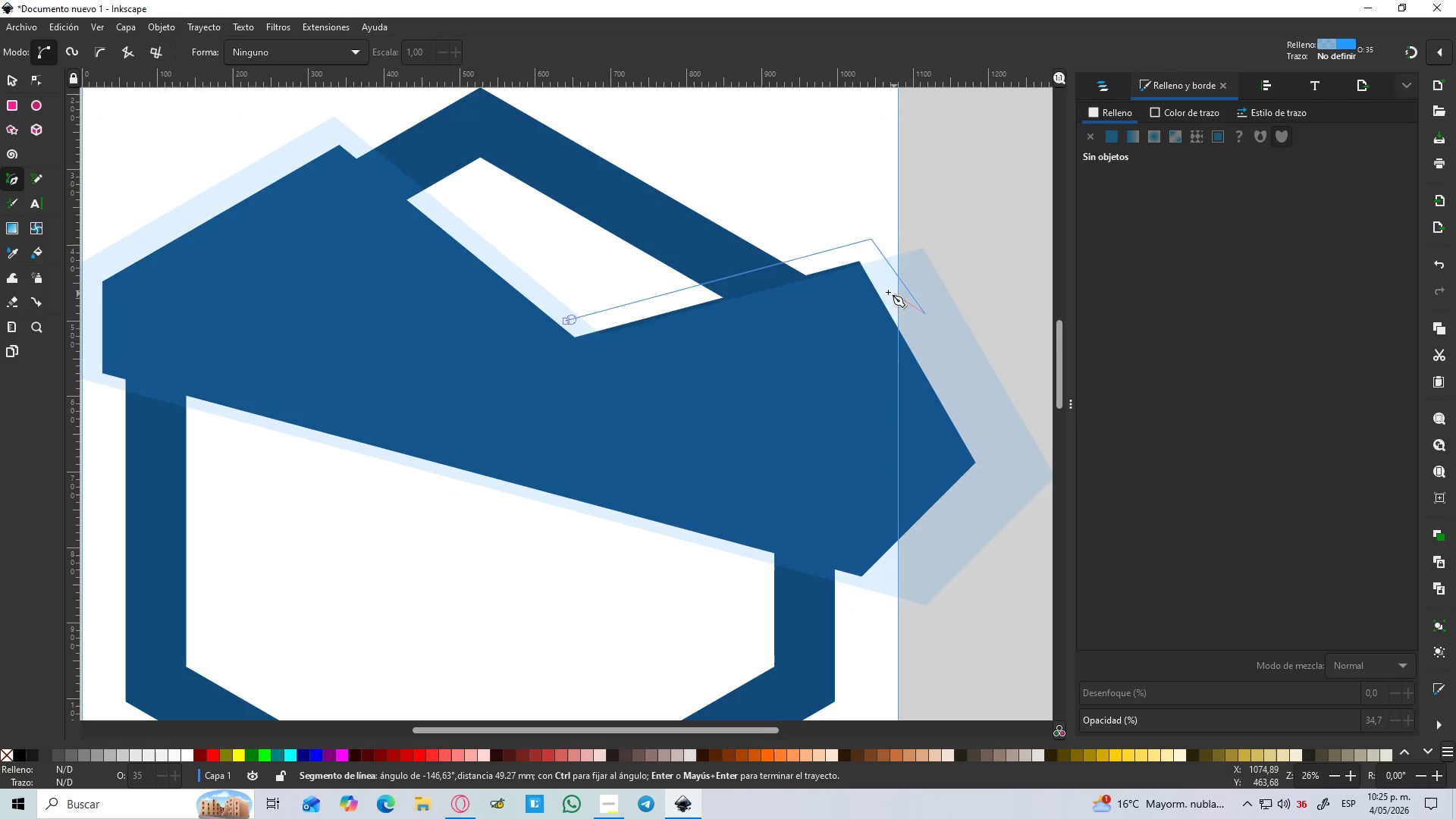 
left_click([612, 365])
 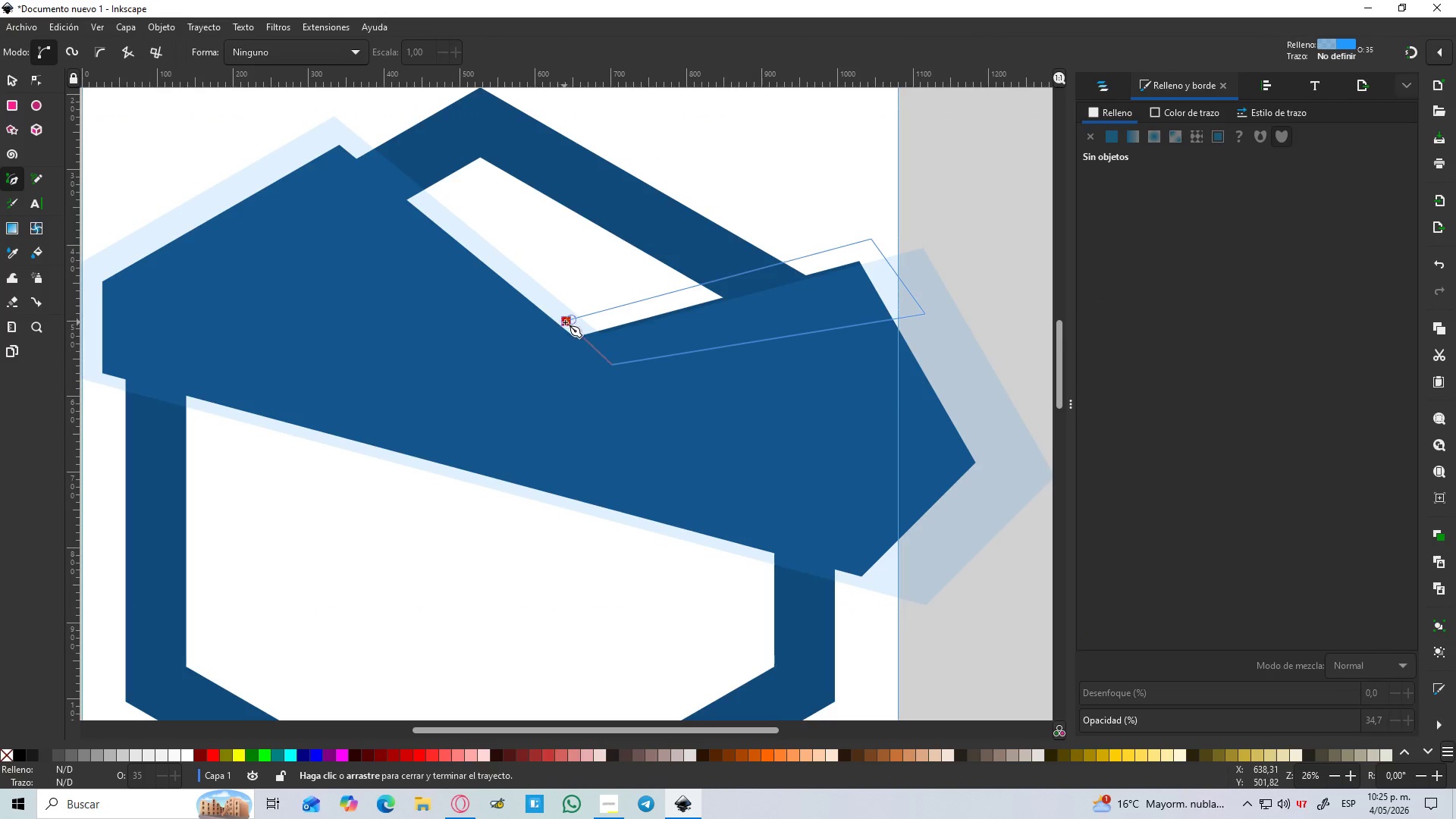 
left_click([566, 322])
 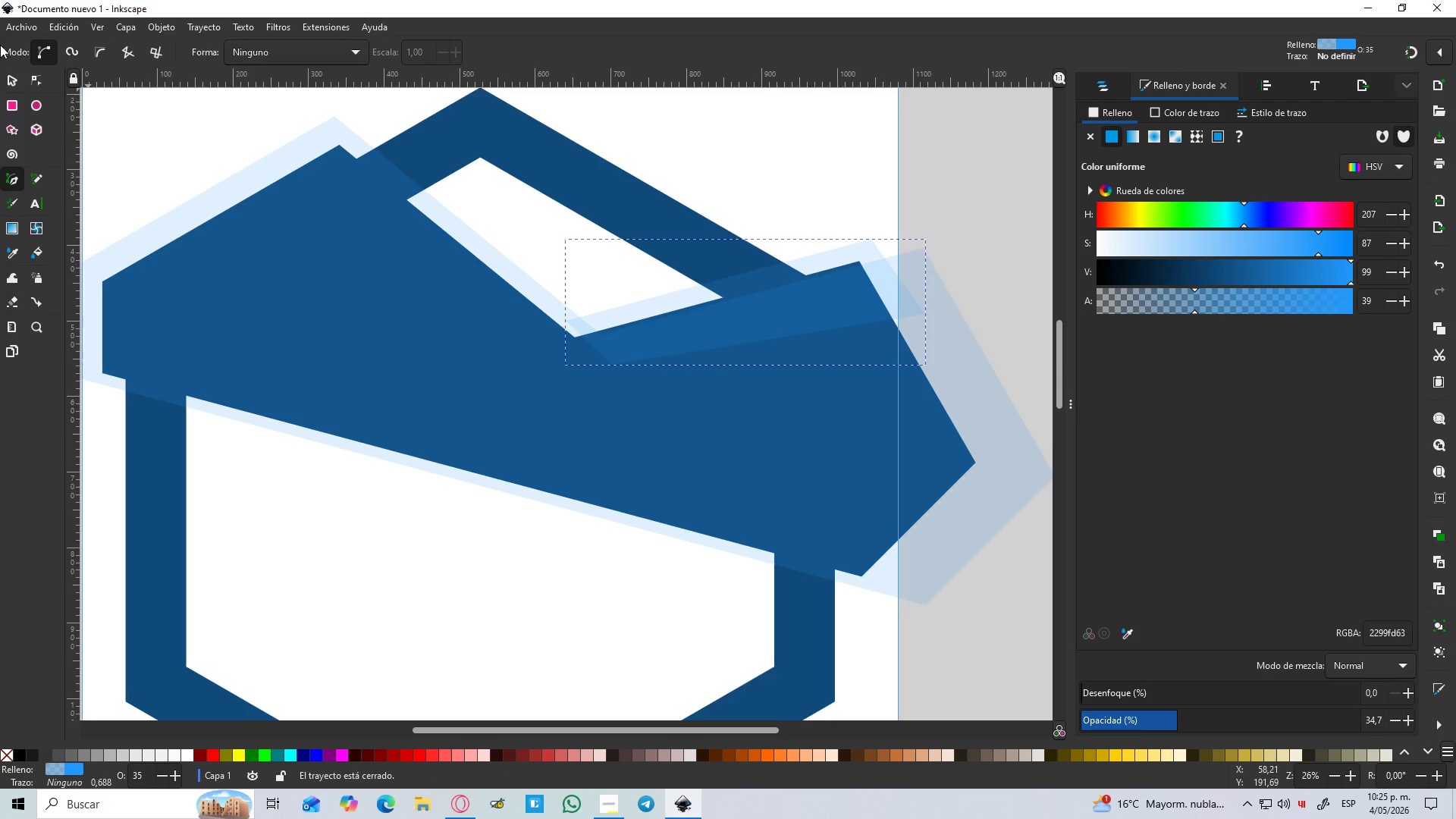 
left_click([11, 78])
 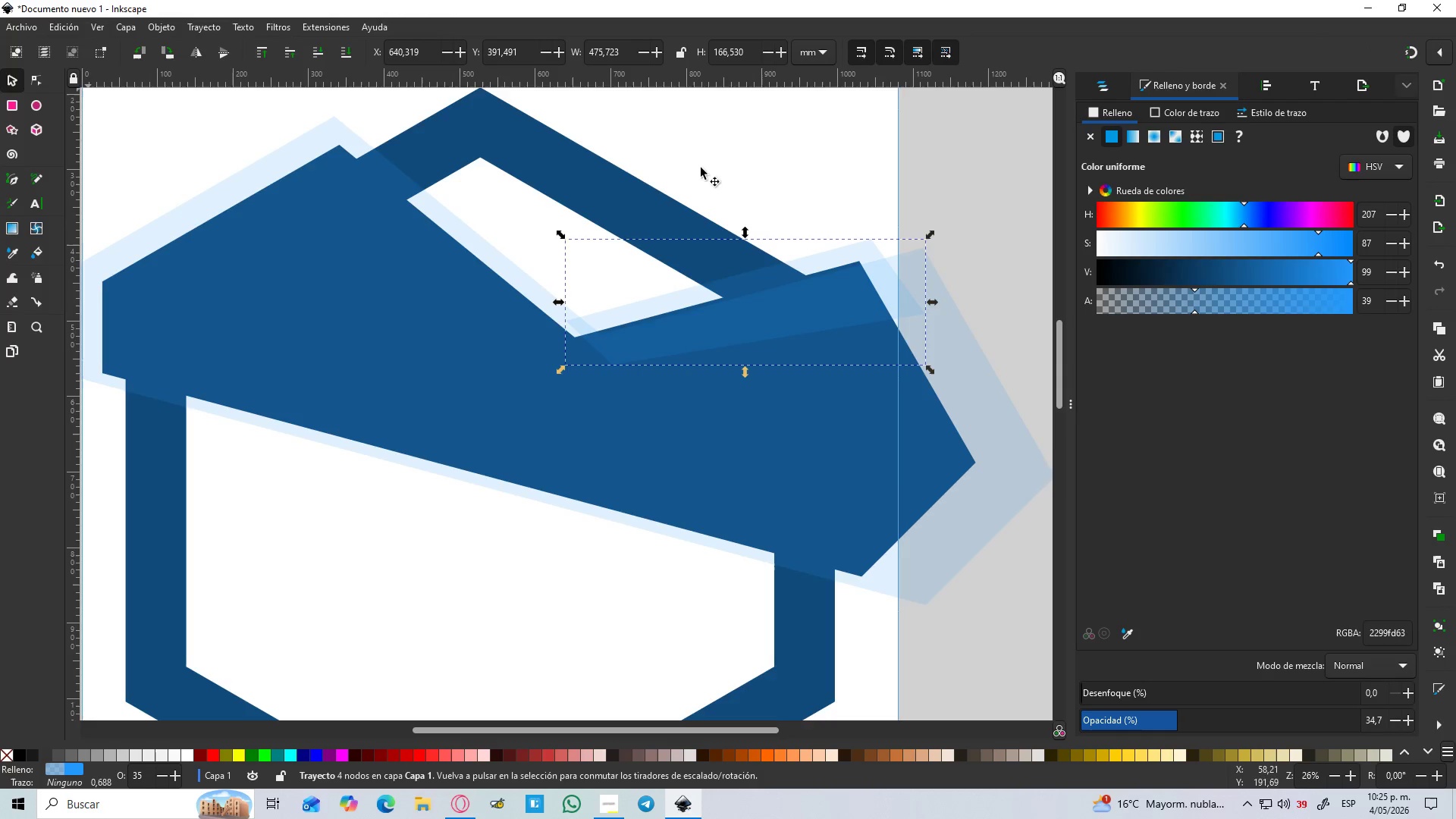 
hold_key(key=ShiftLeft, duration=1.38)
left_click([942, 330])
 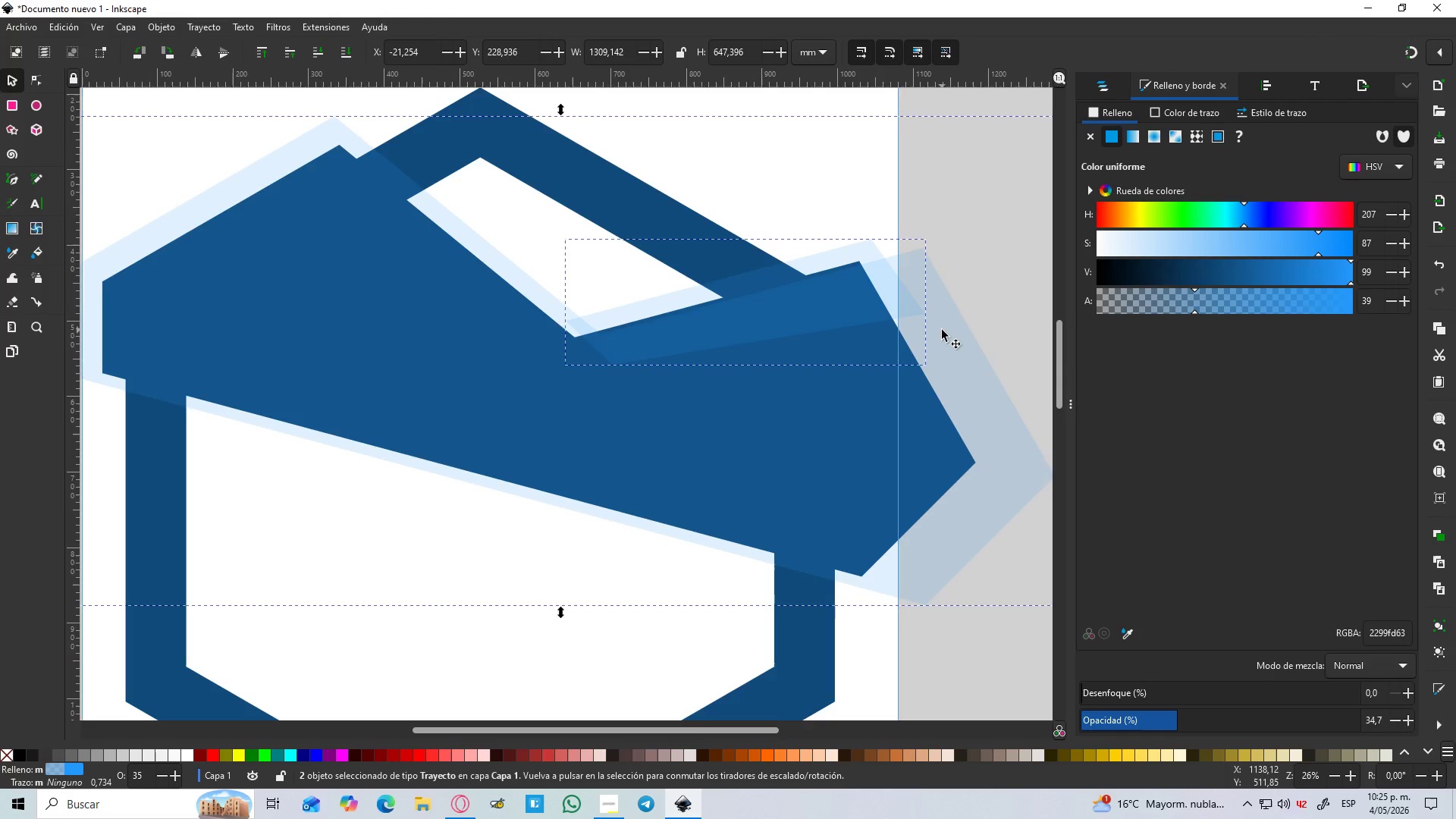 
hold_key(key=ShiftLeft, duration=4.66)
hold_key(key=ControlLeft, duration=1.52)
hold_key(key=ControlLeft, duration=1.51)
scroll: coordinate [942, 330], scroll_direction: down, amount: 1.0
 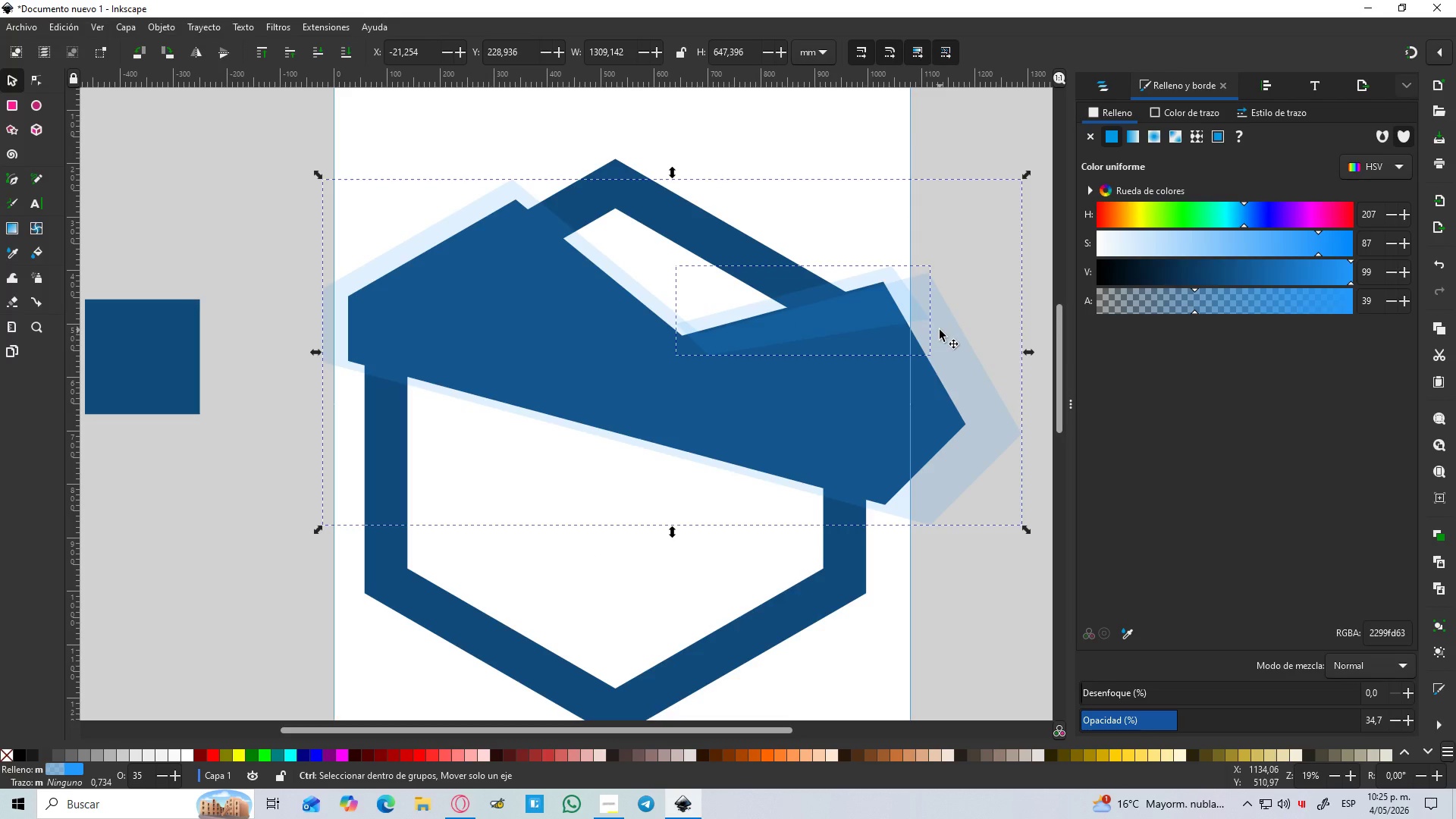 
key(Control+NumpadAdd)
 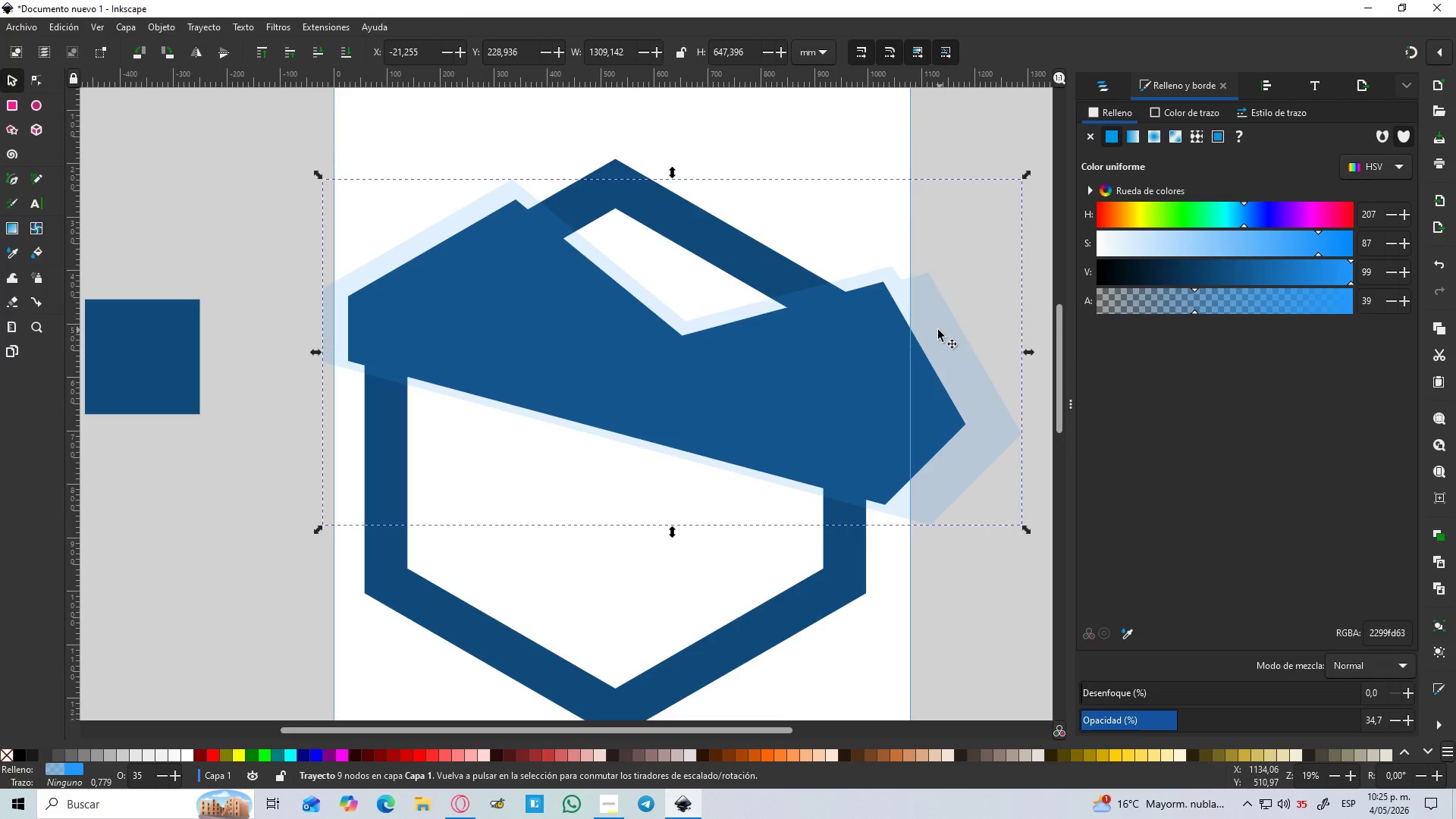 
hold_key(key=ShiftLeft, duration=0.67)
left_click([715, 240])
 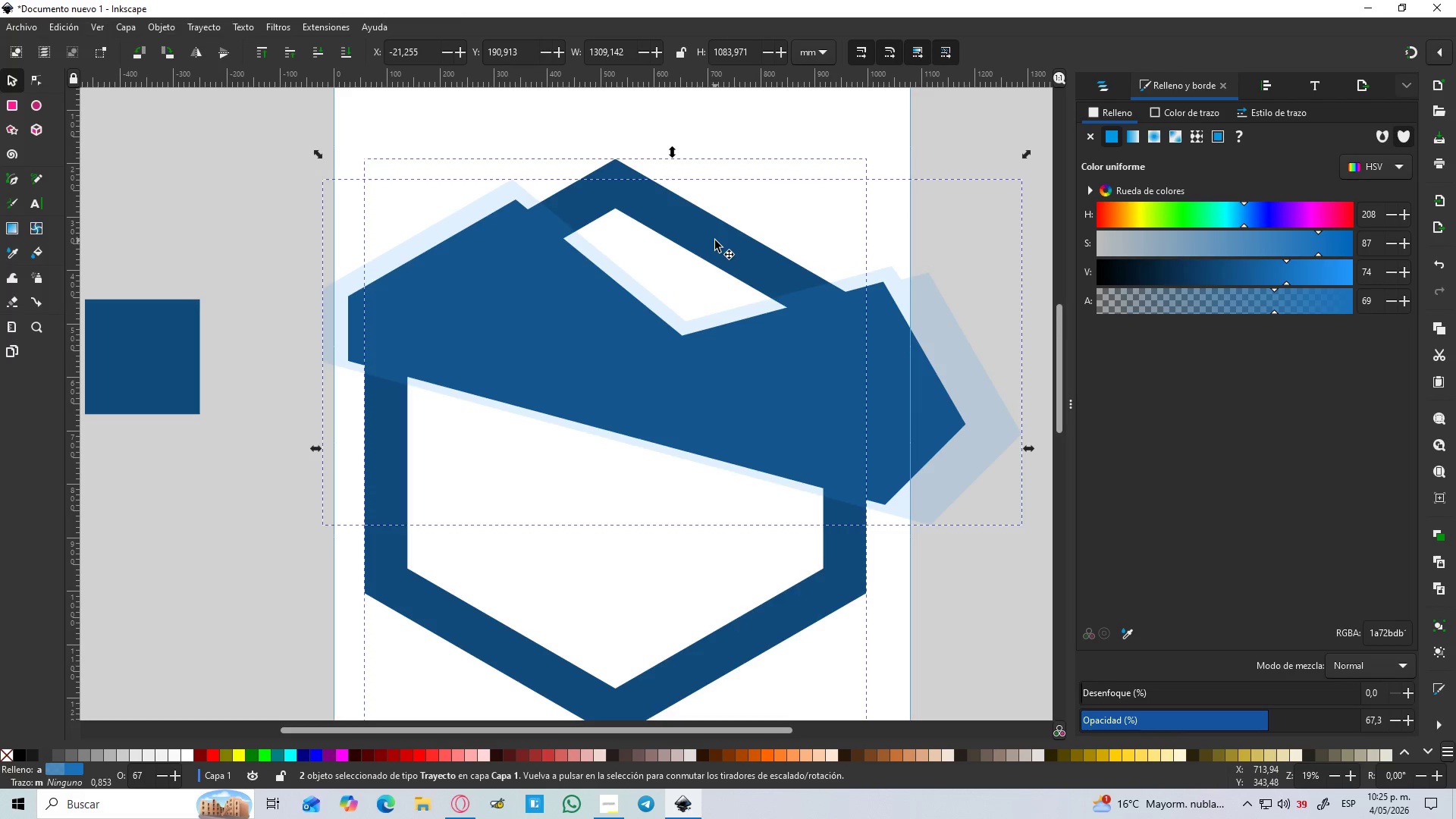 
key(Control+NumpadSubtract)
 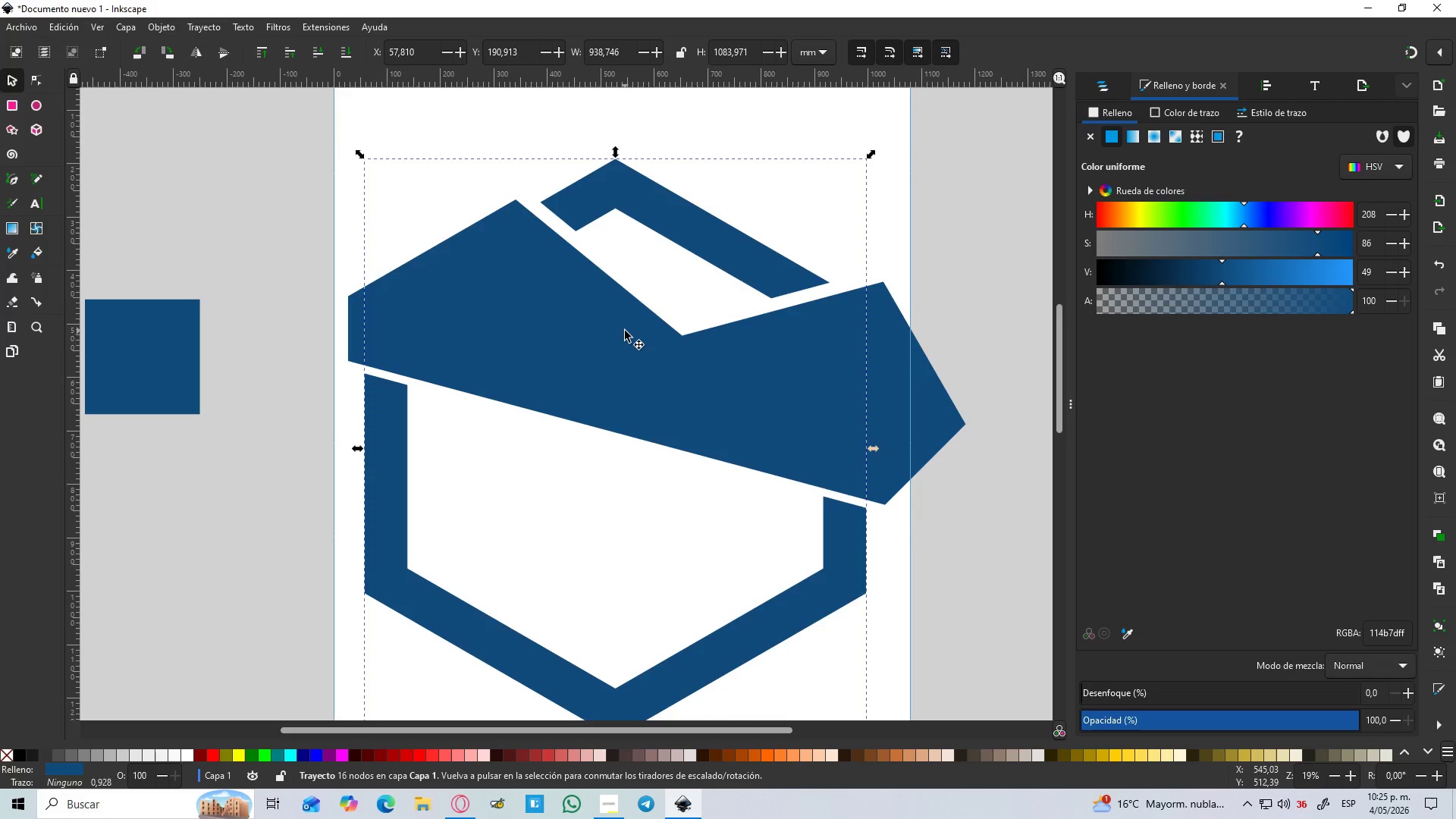 
left_click_drag(start_coordinate=[626, 331], to_coordinate=[627, 326])
 